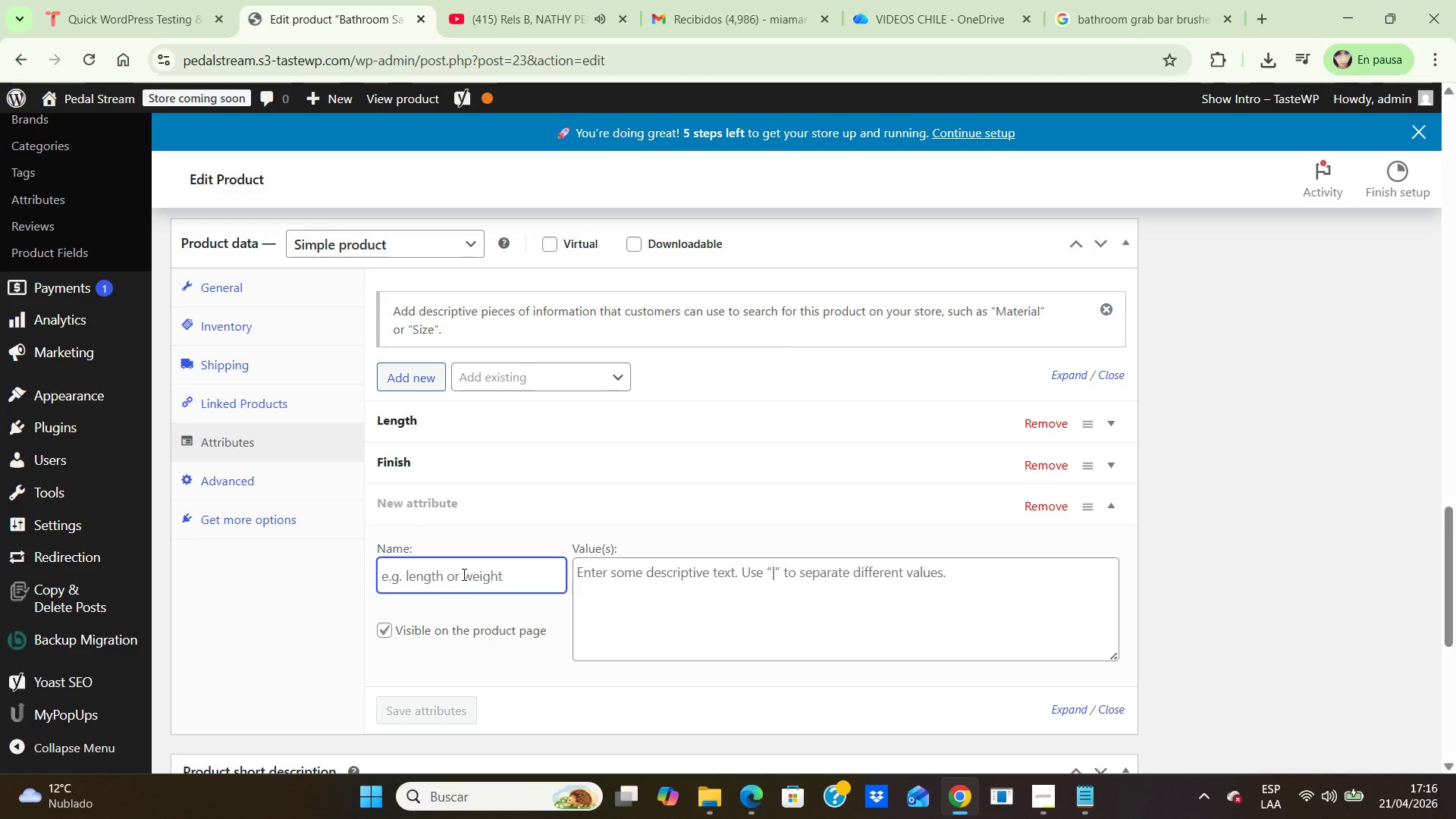 
type(Installation)
 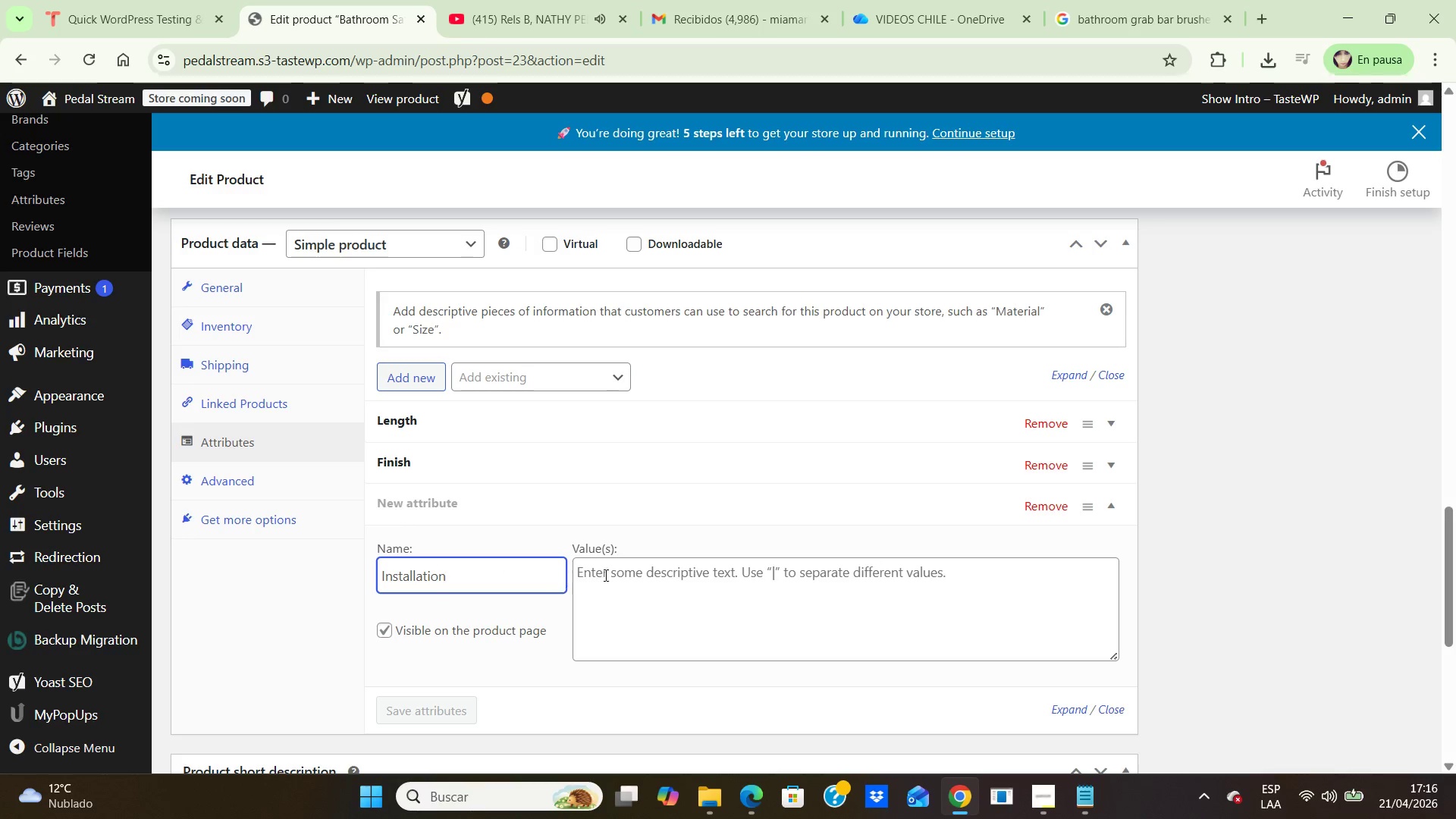 
left_click([641, 573])
 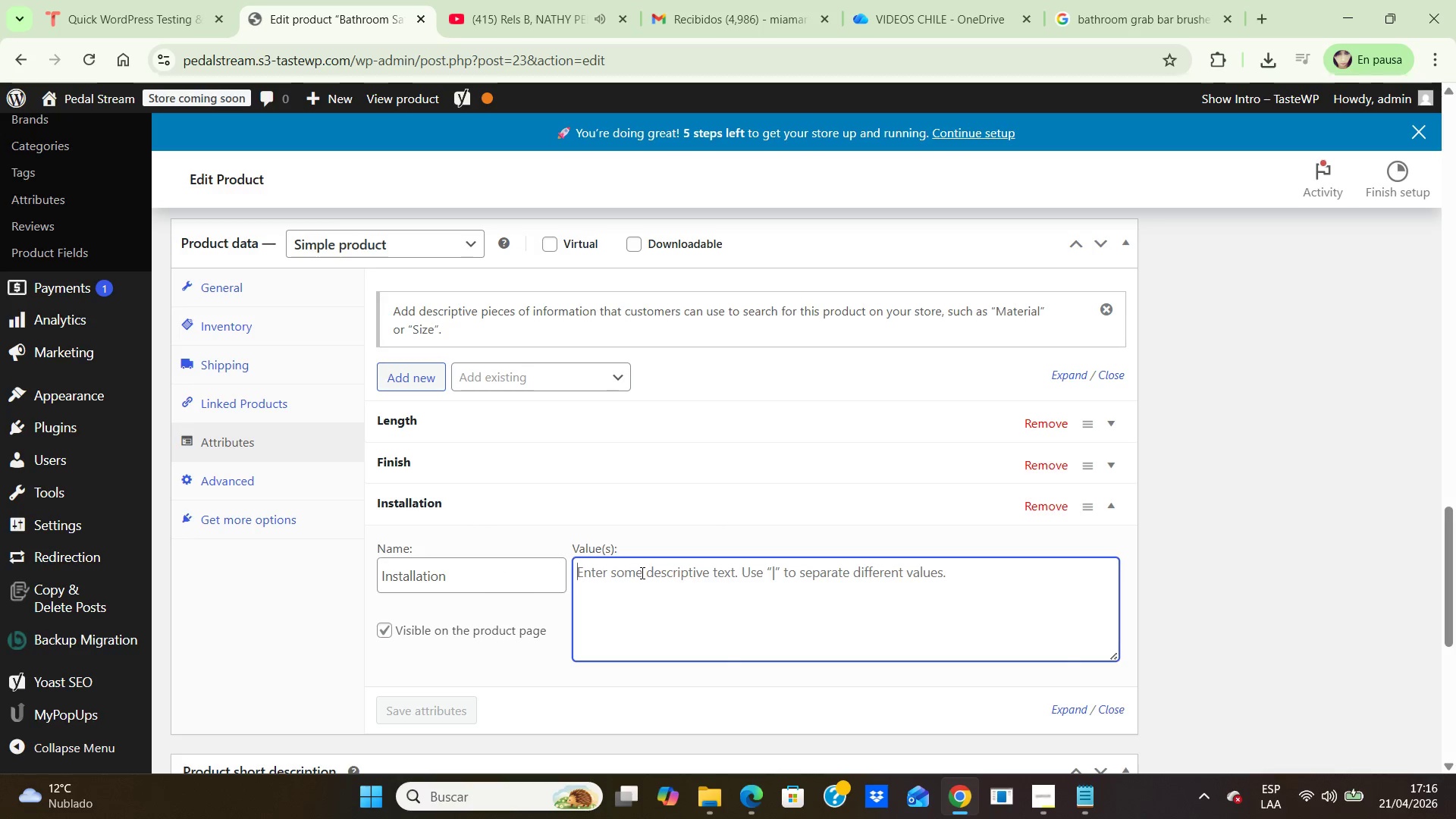 
type(No i)
key(Backspace)
type(Installation \ Profesional I)
 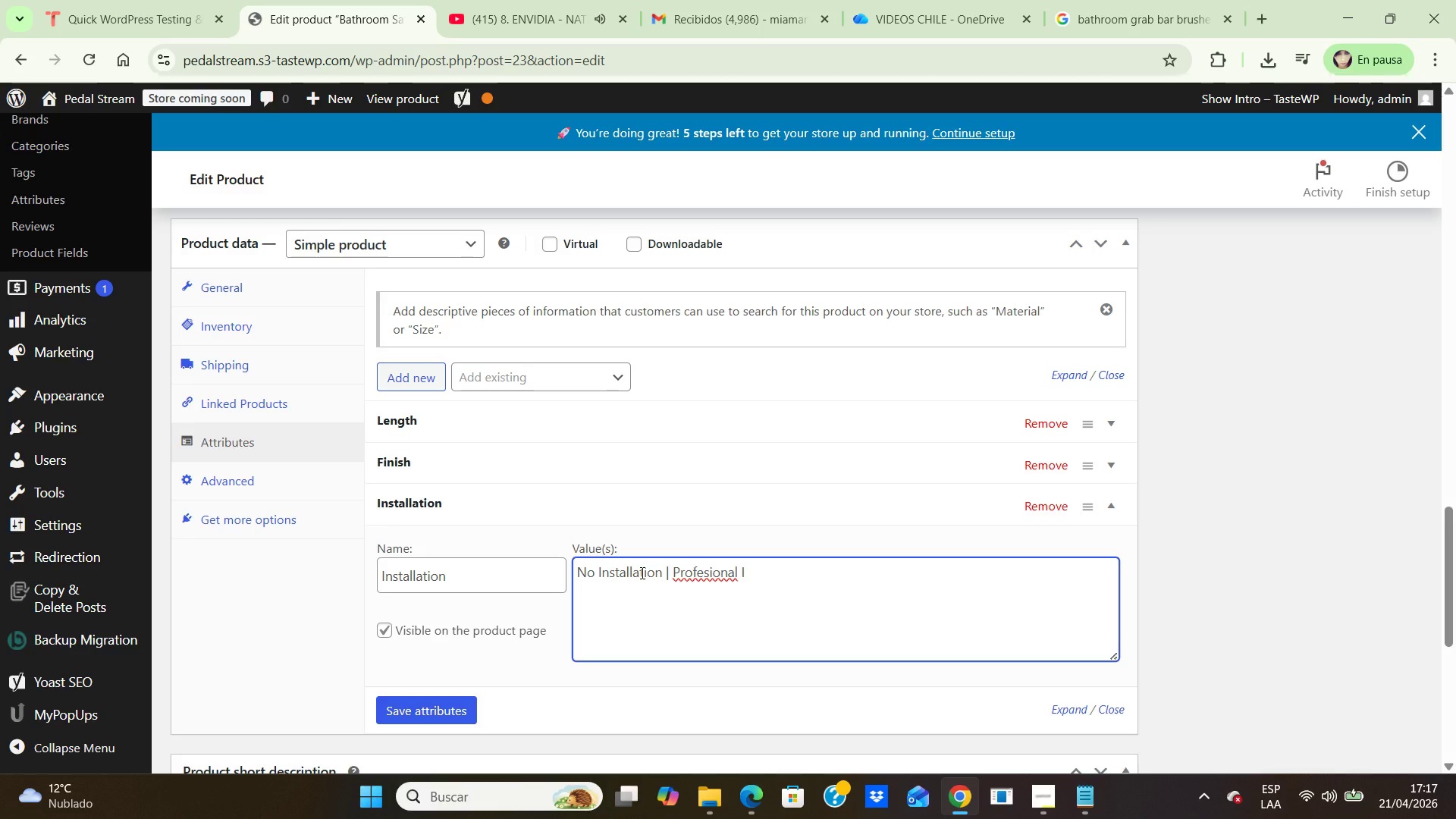 
key(Backspace)
key(Backspace)
key(Backspace)
key(Backspace)
key(Backspace)
key(Backspace)
key(Backspace)
type(sional Installation)
 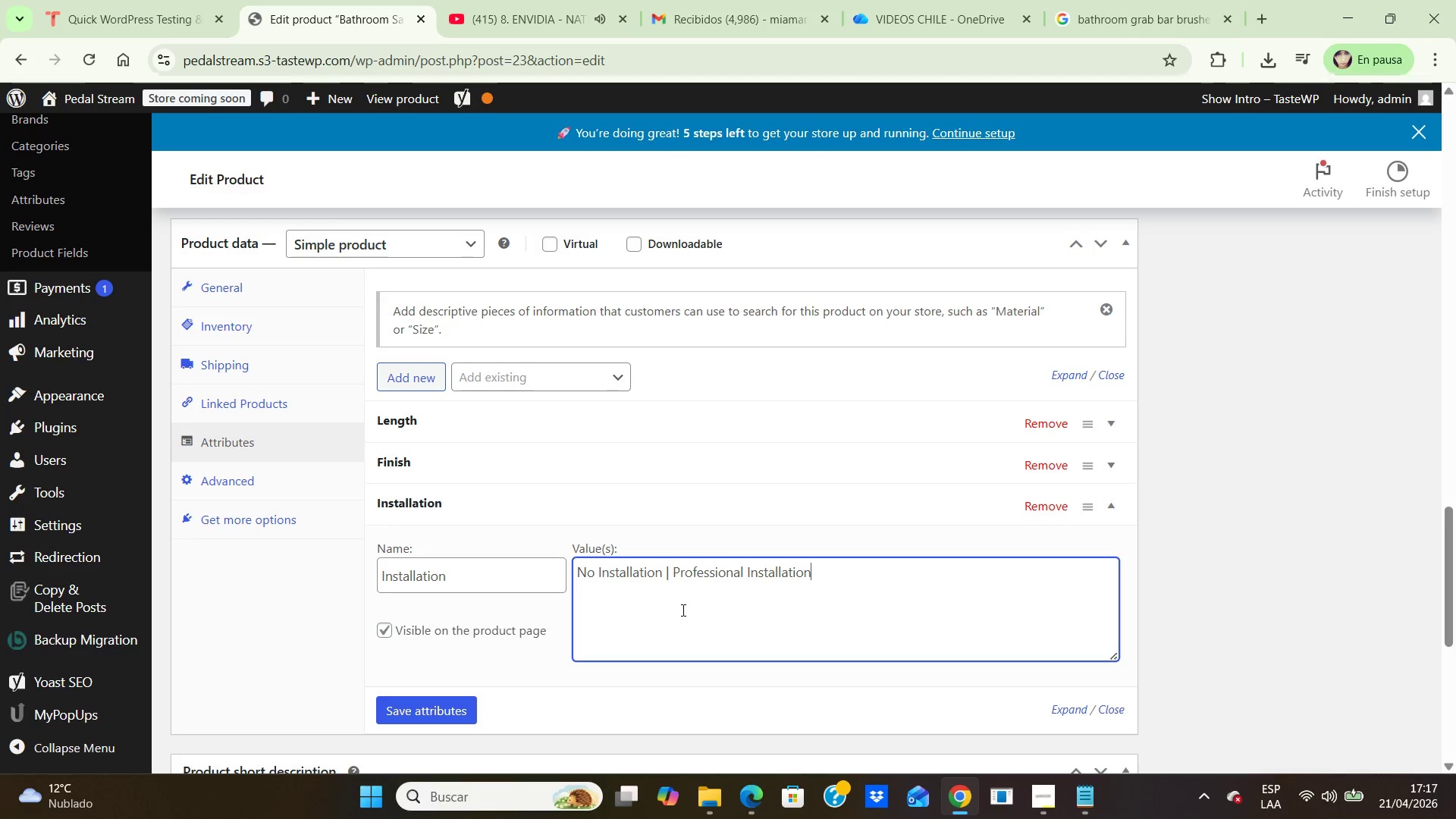 
scroll: coordinate [682, 610], scroll_direction: down, amount: 1.0
 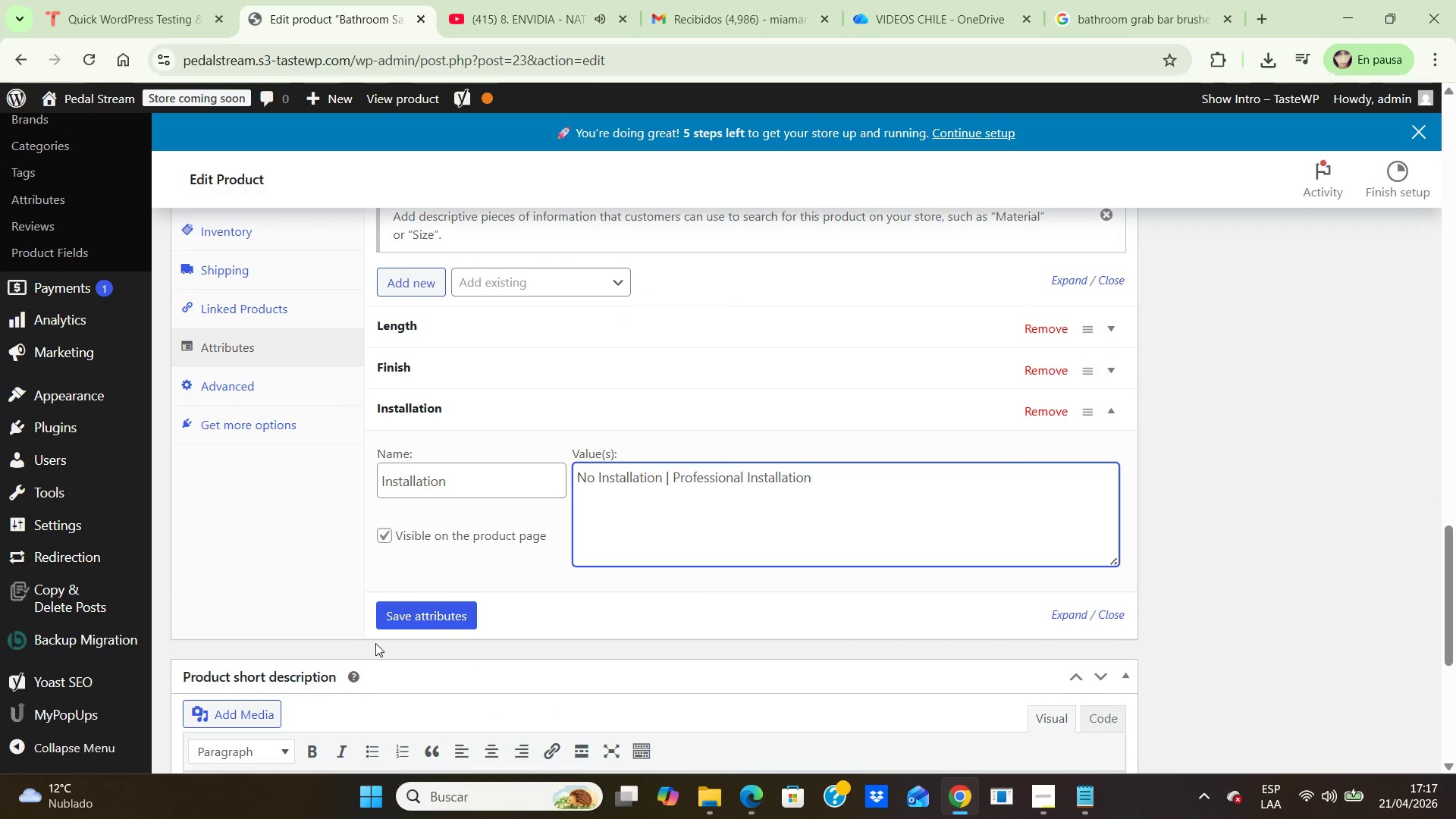 
left_click([414, 607])
 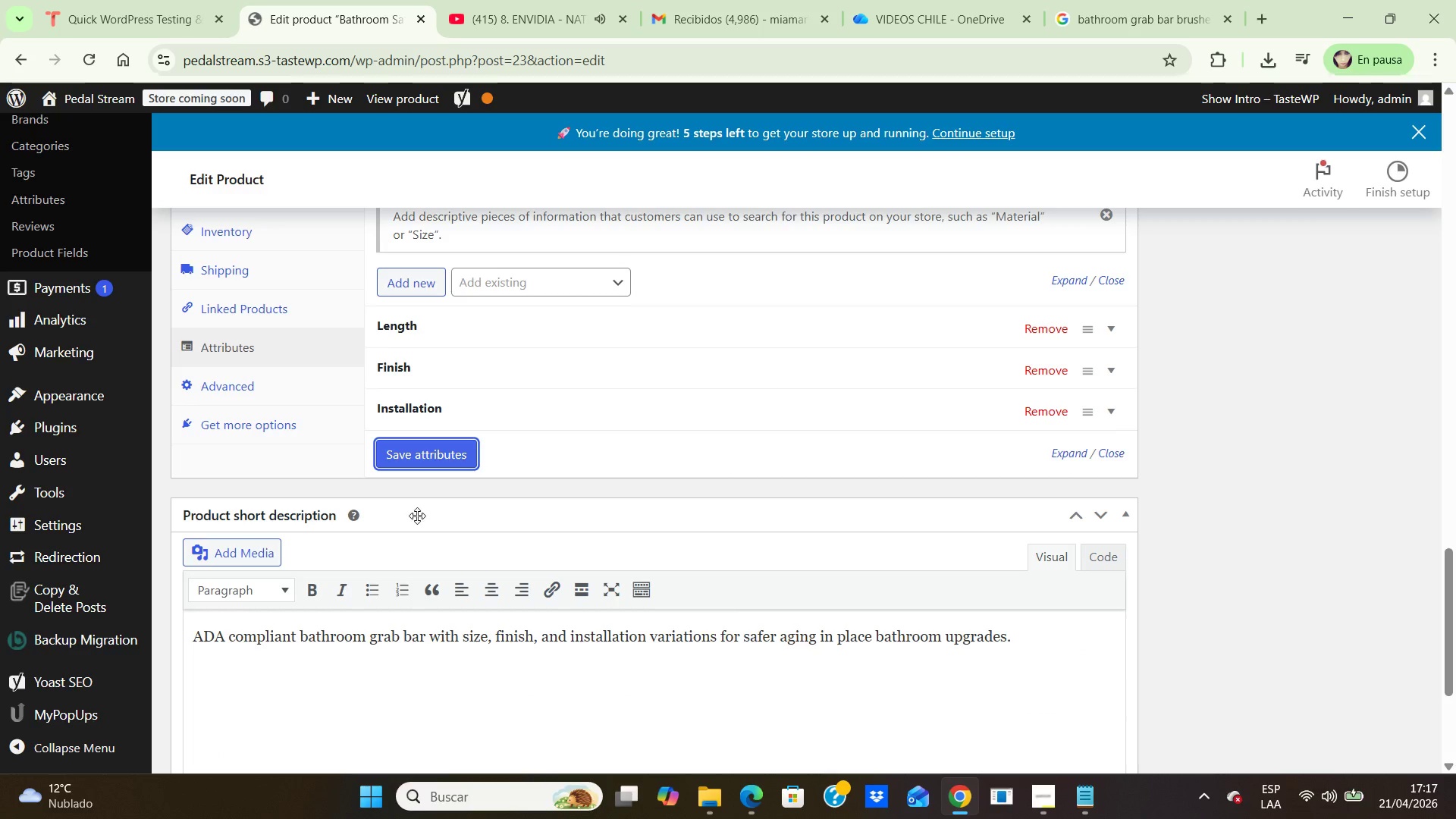 
scroll: coordinate [417, 516], scroll_direction: up, amount: 2.0
 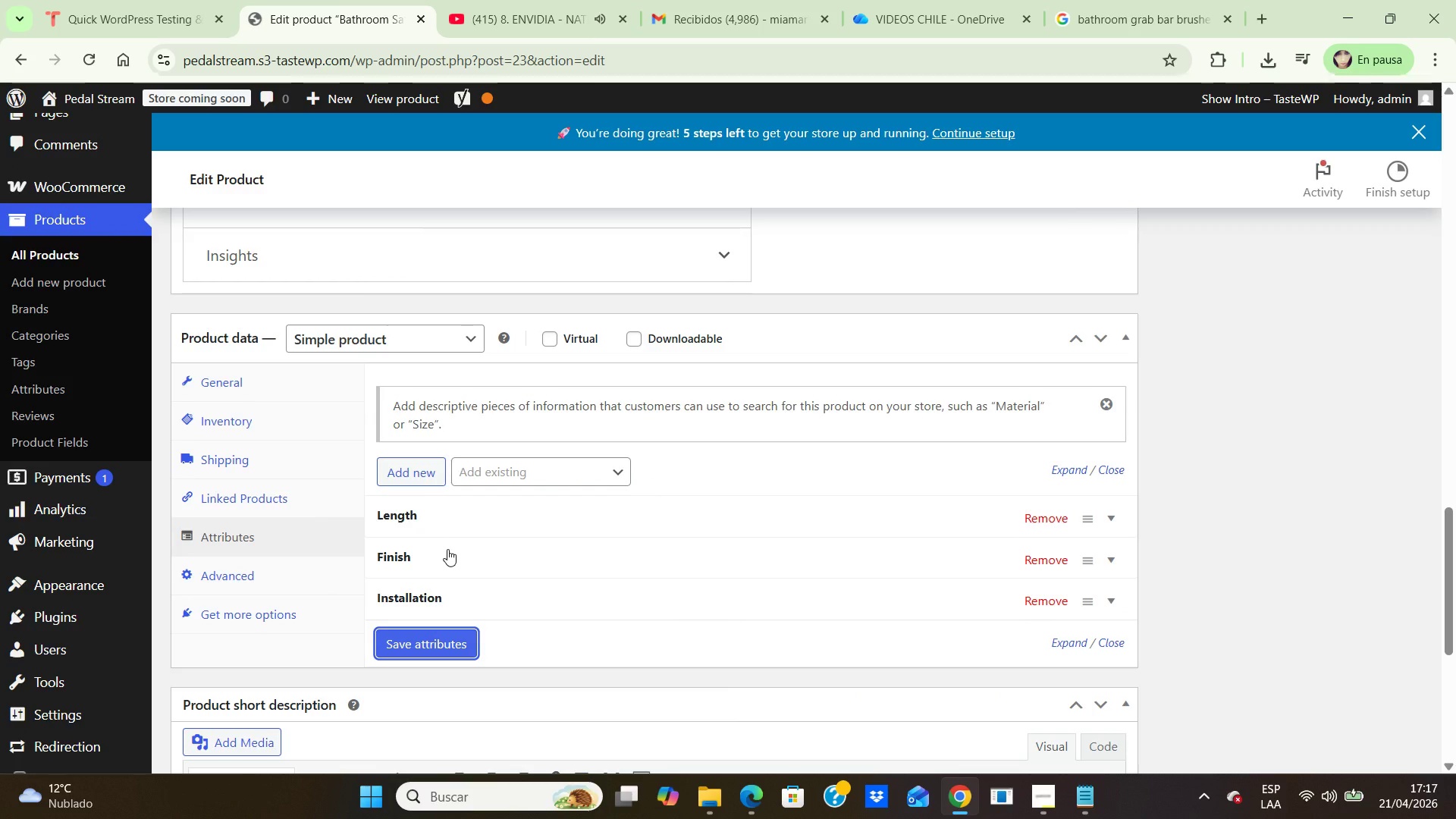 
wait(8.32)
 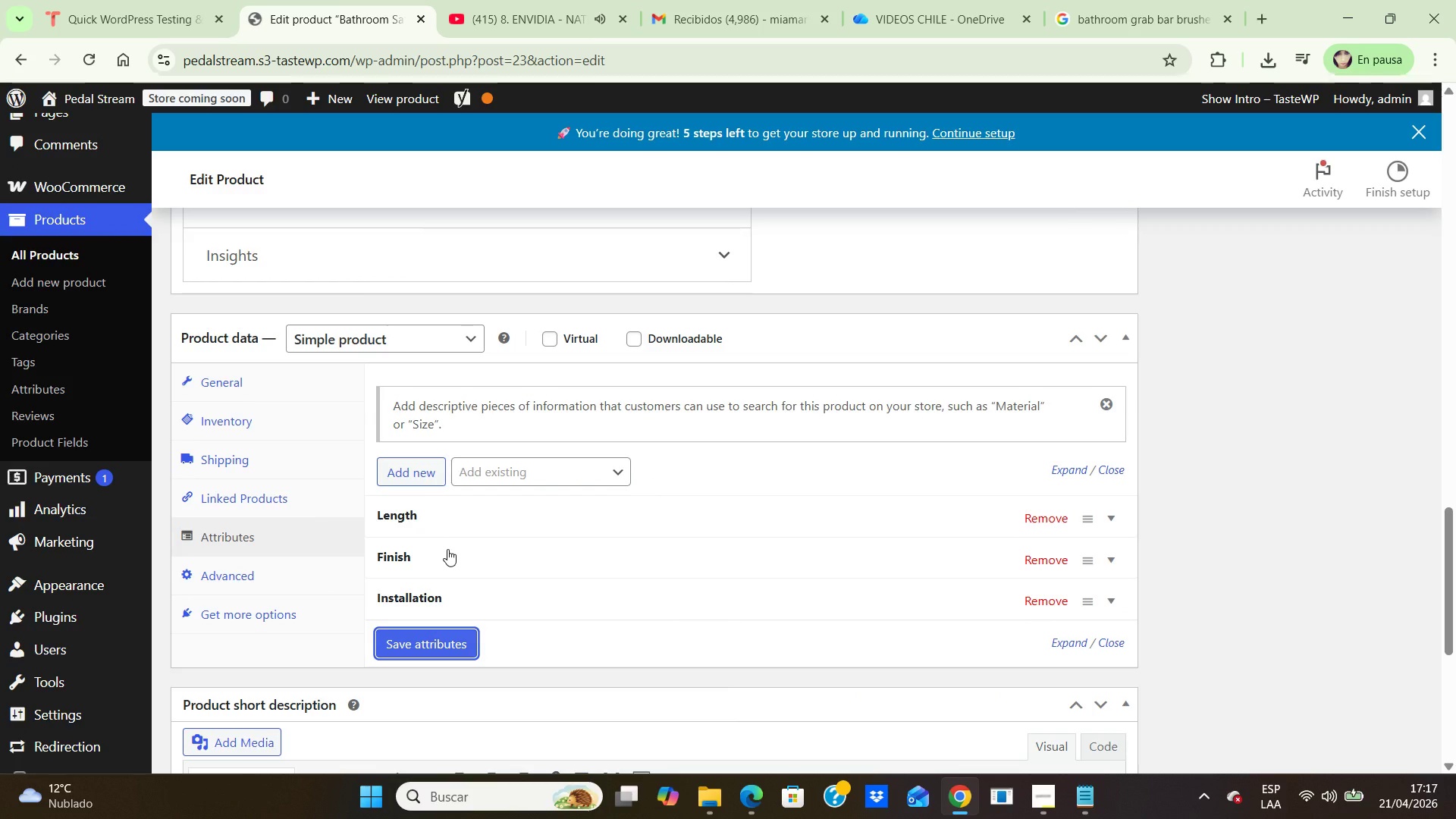 
left_click([443, 352])
 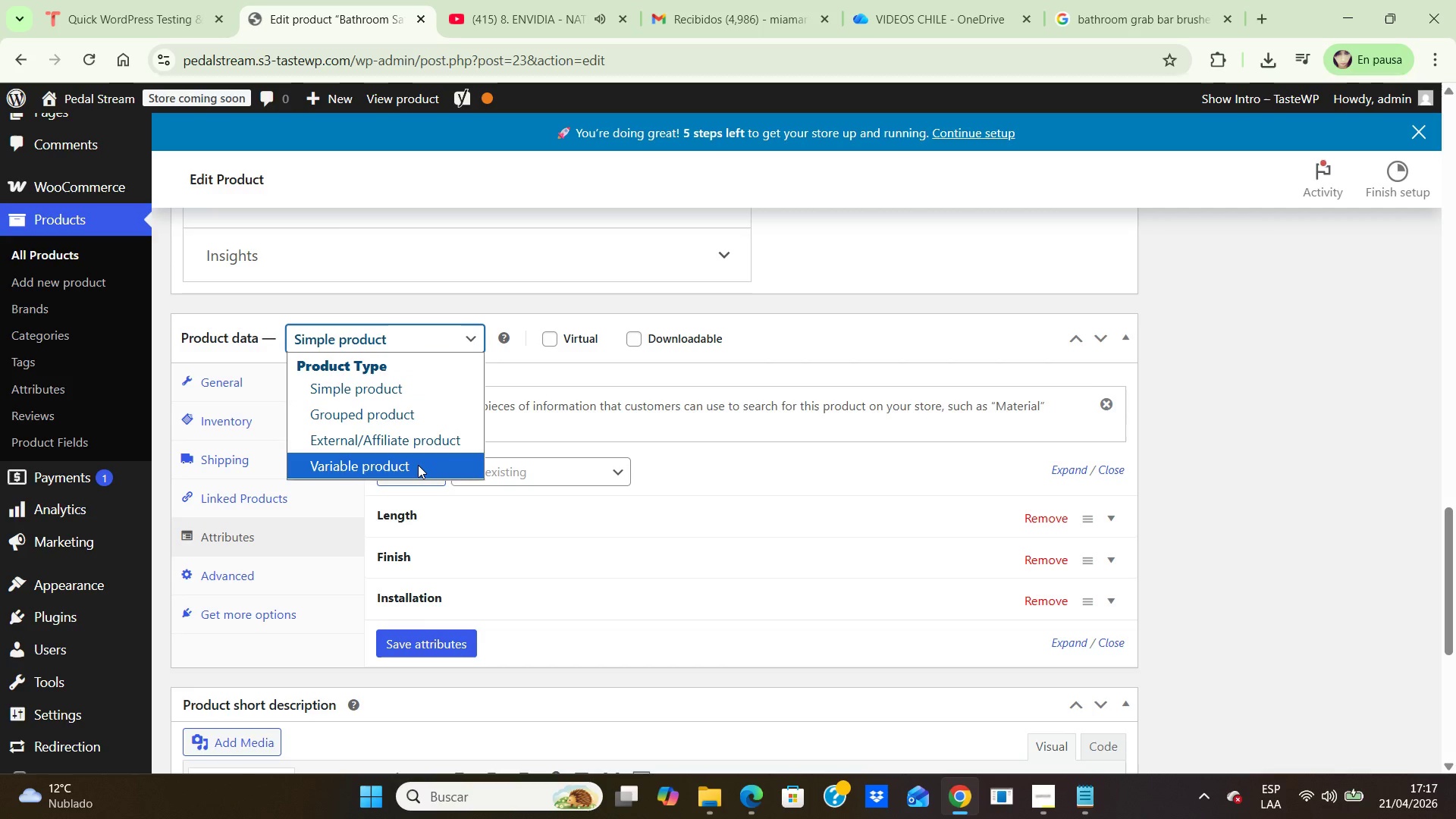 
left_click([418, 465])
 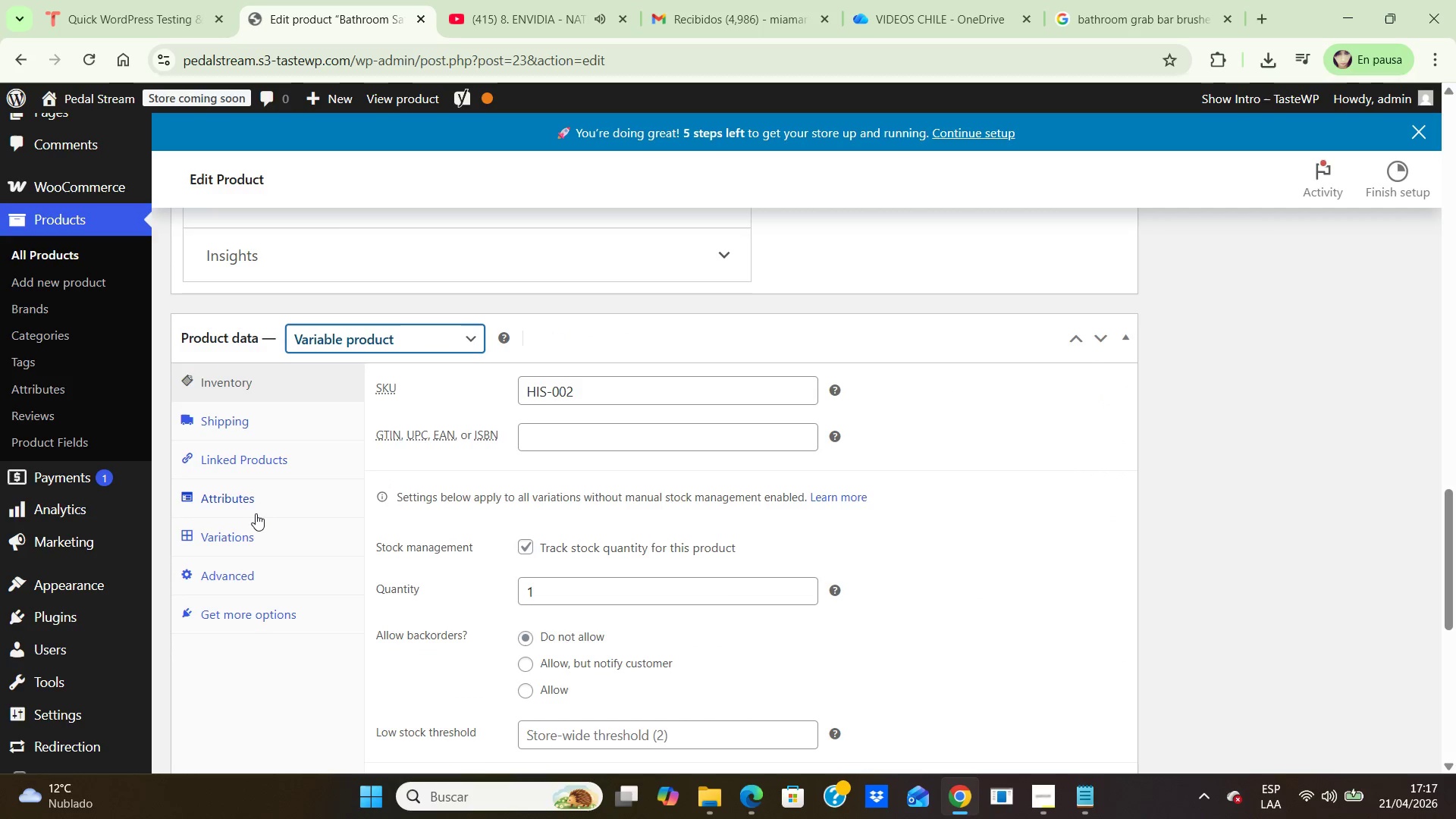 
left_click([252, 508])
 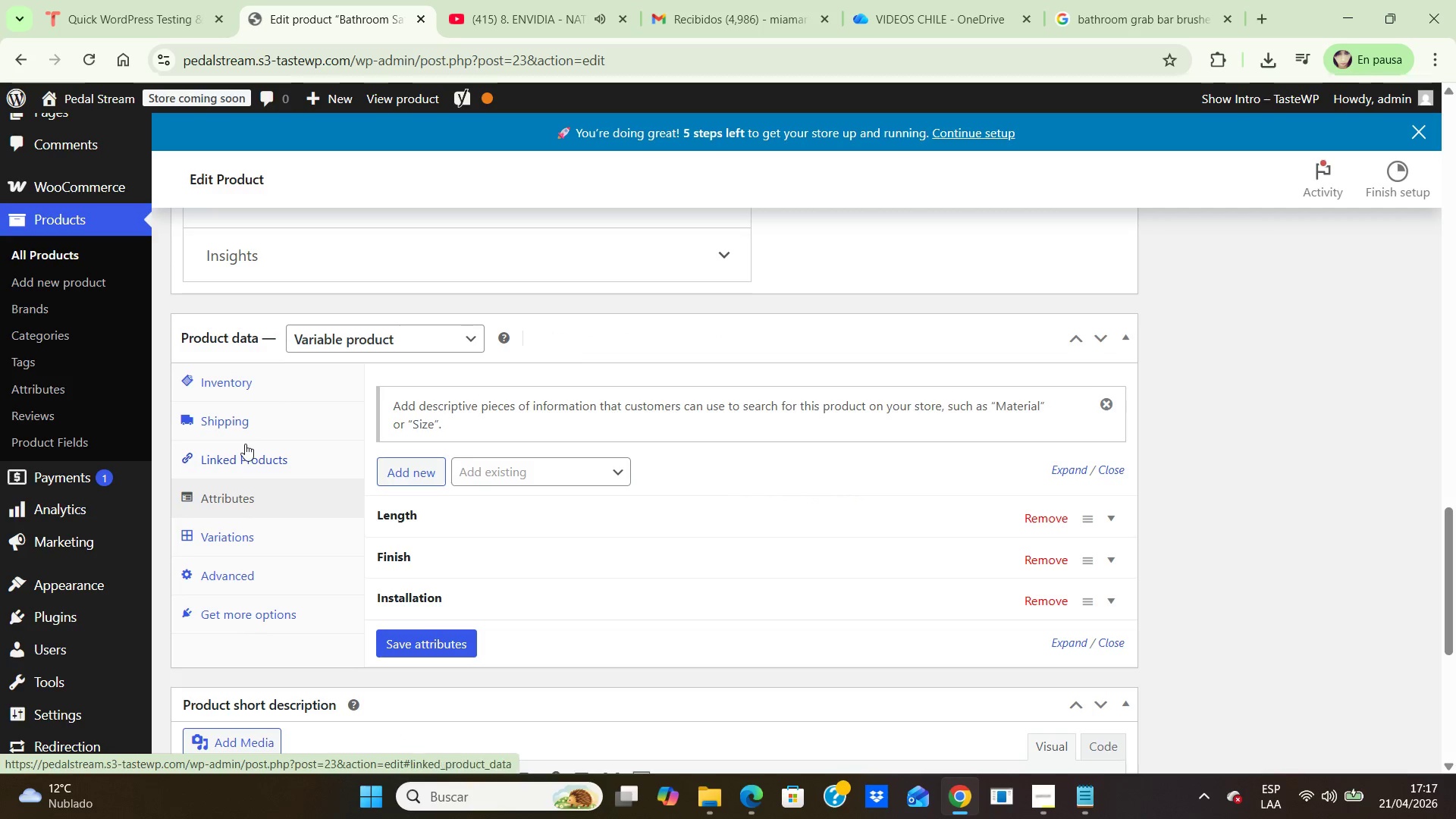 
left_click([247, 414])
 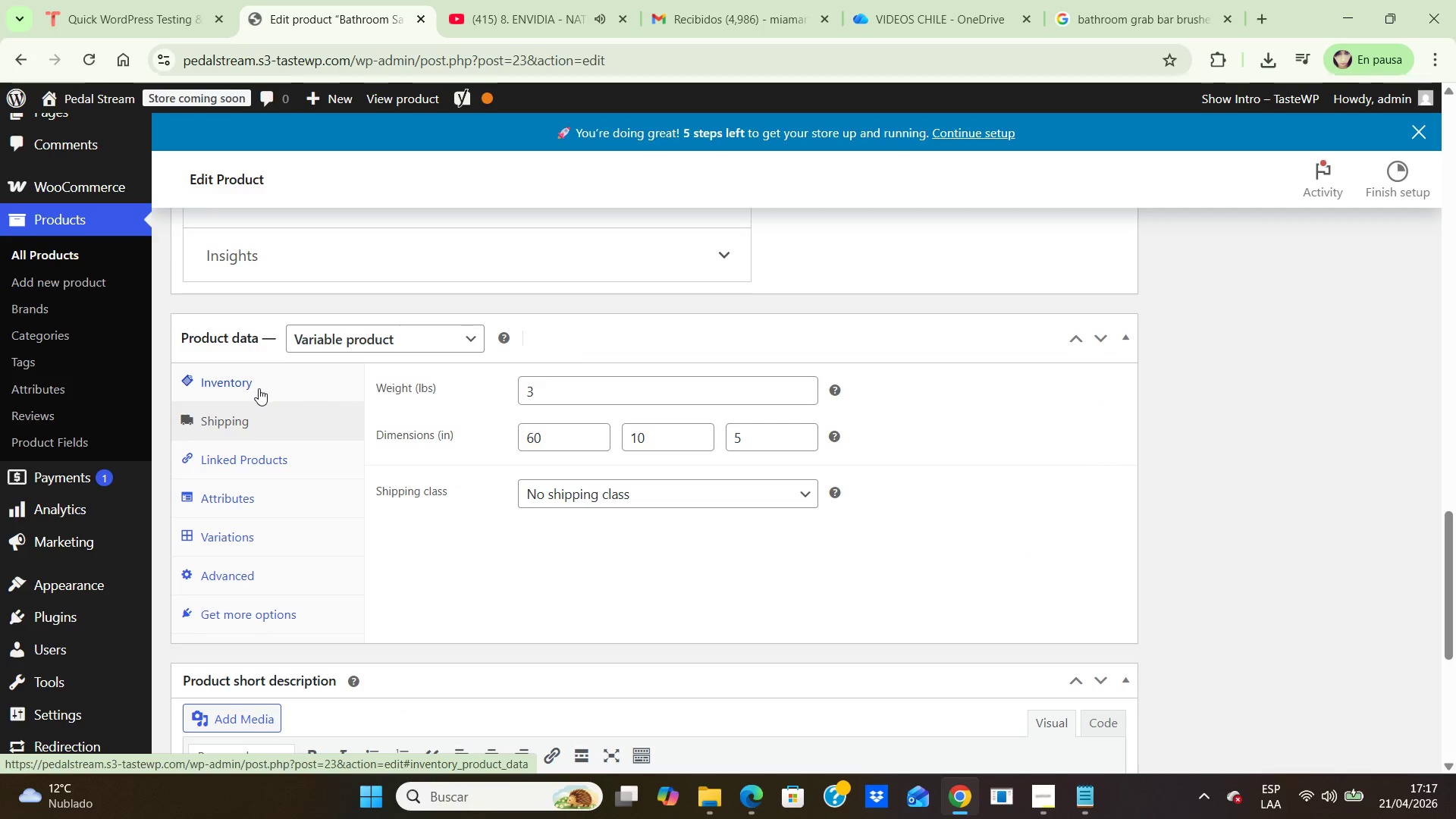 
left_click([251, 386])
 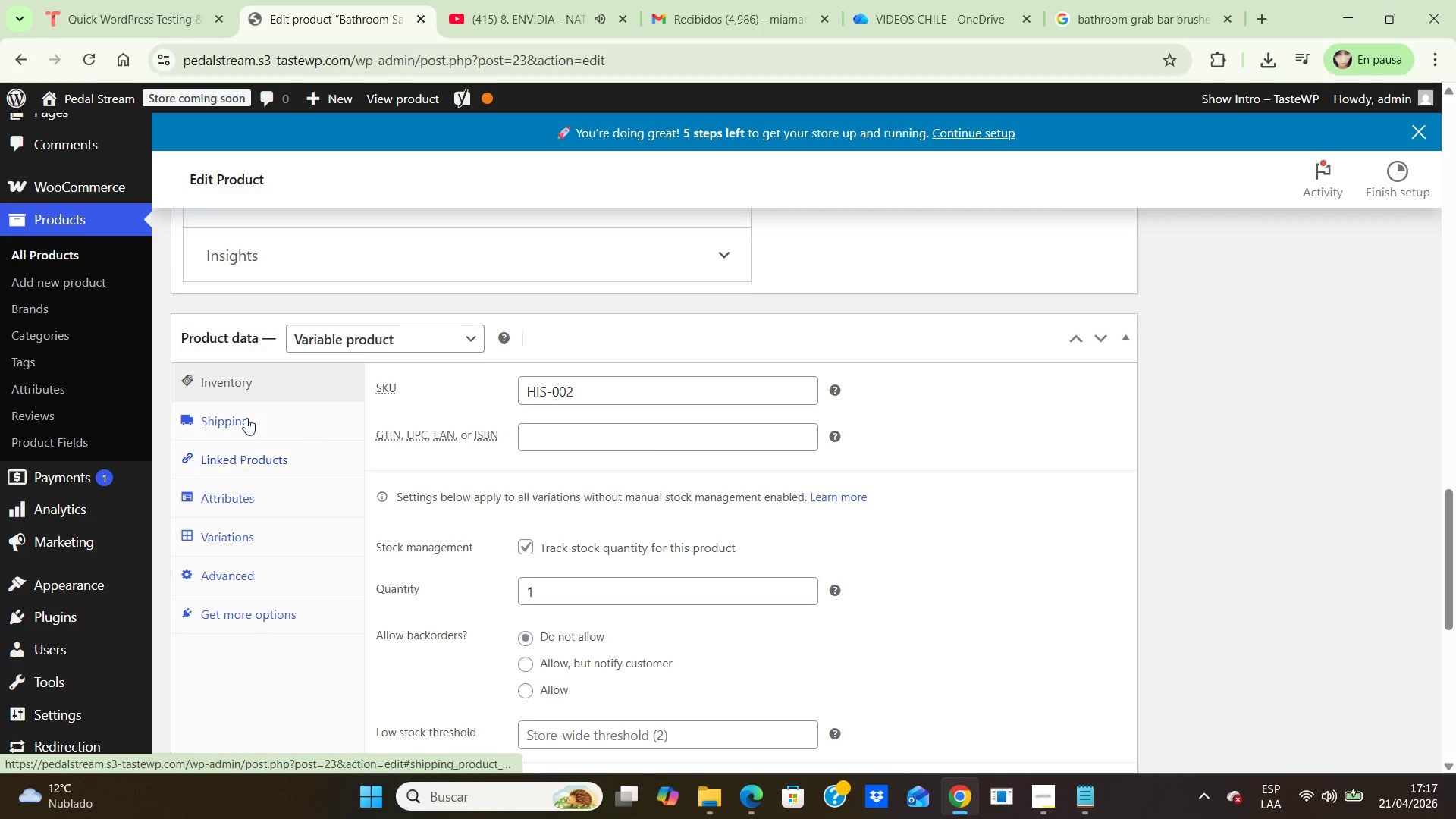 
left_click([248, 416])
 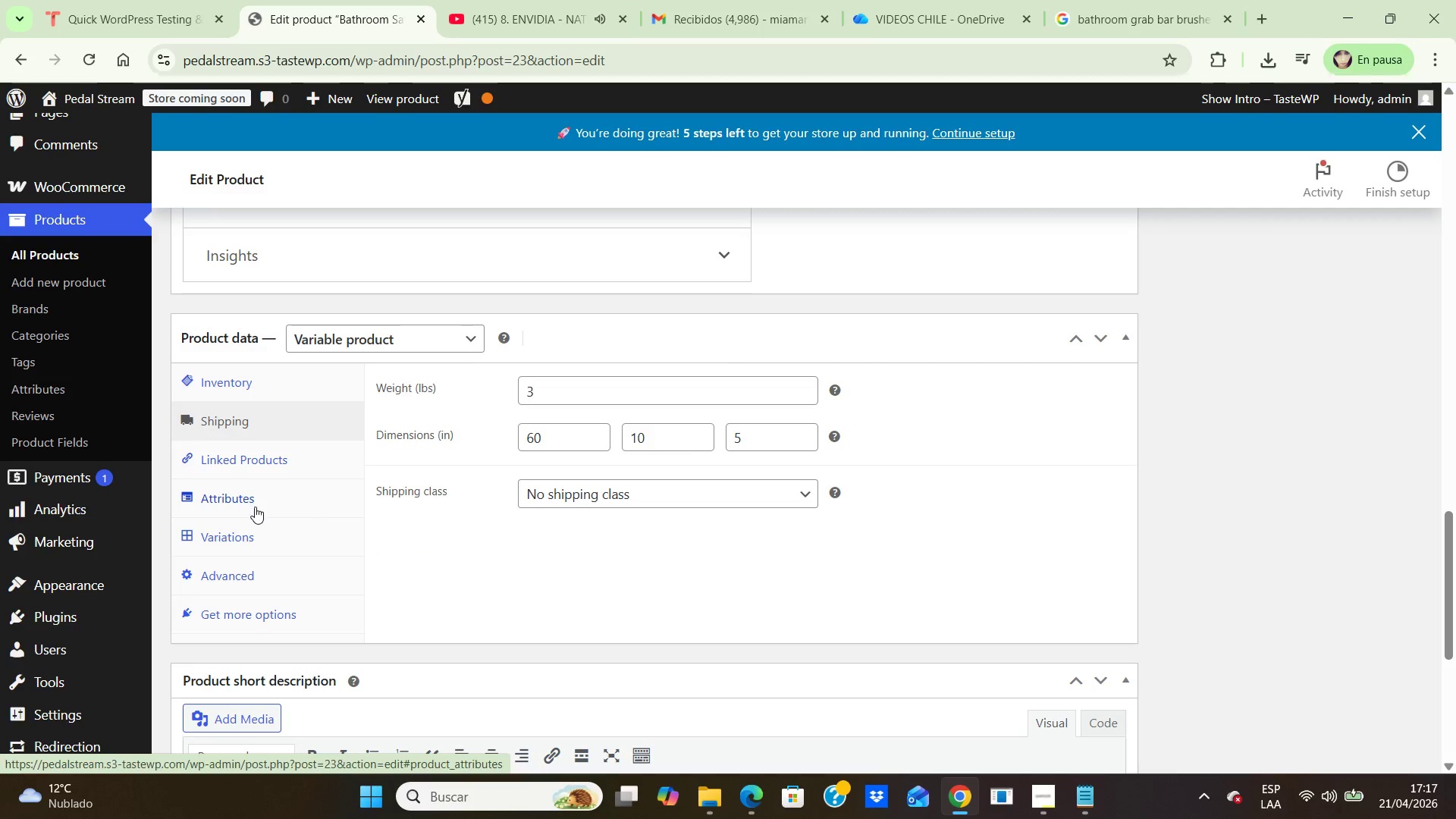 
left_click([255, 507])
 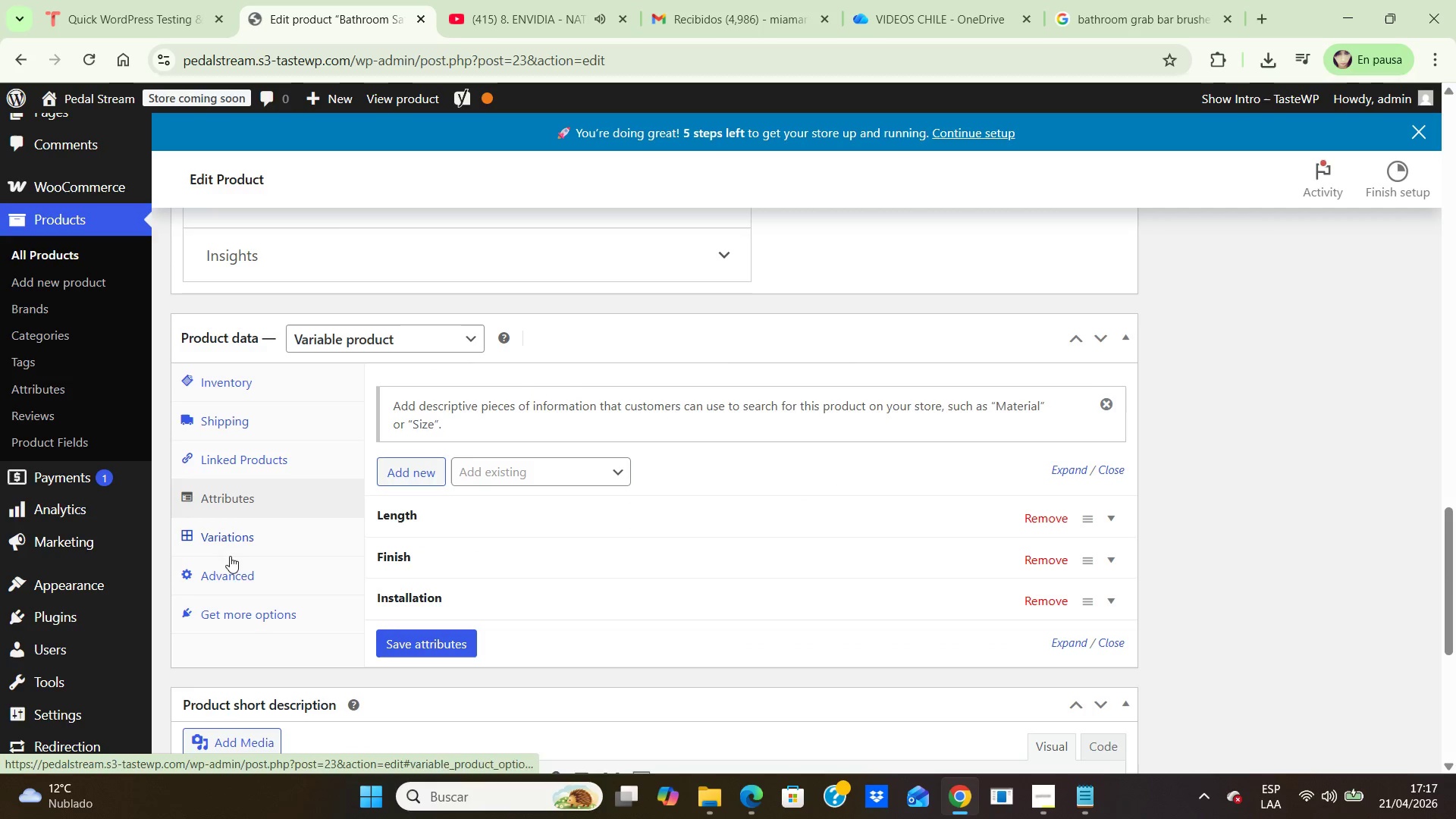 
left_click([233, 538])
 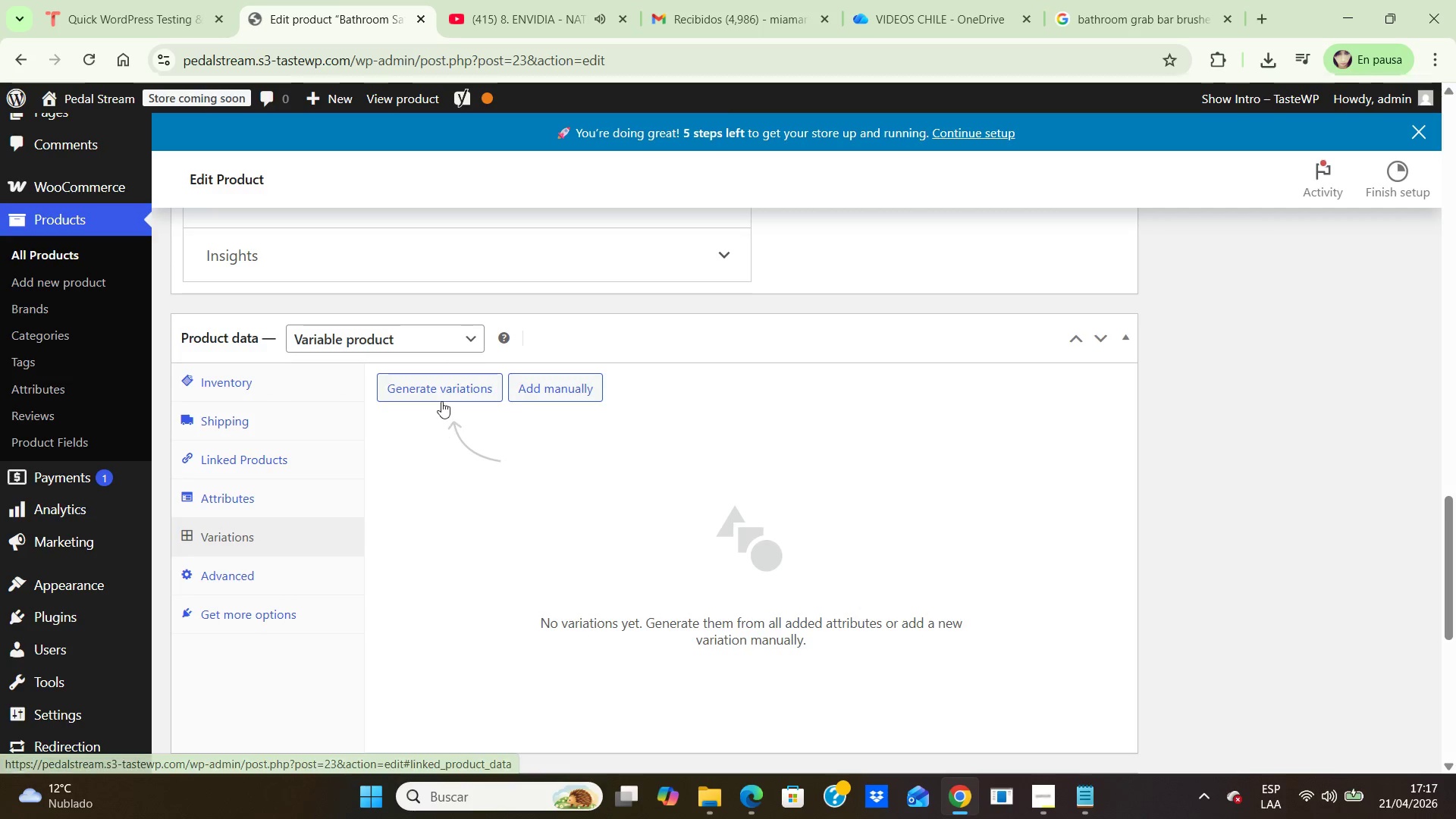 
left_click([437, 388])
 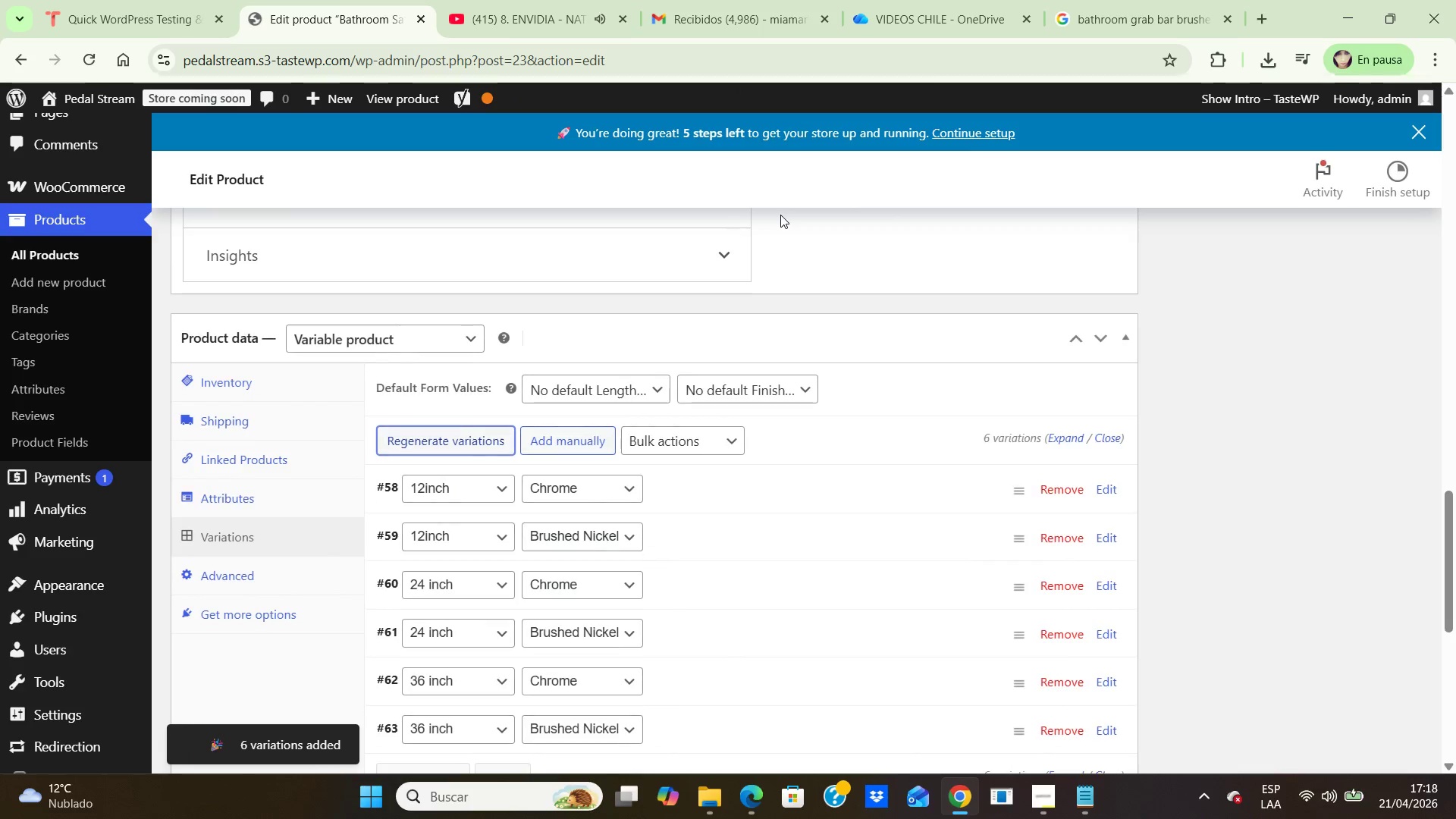 
wait(11.42)
 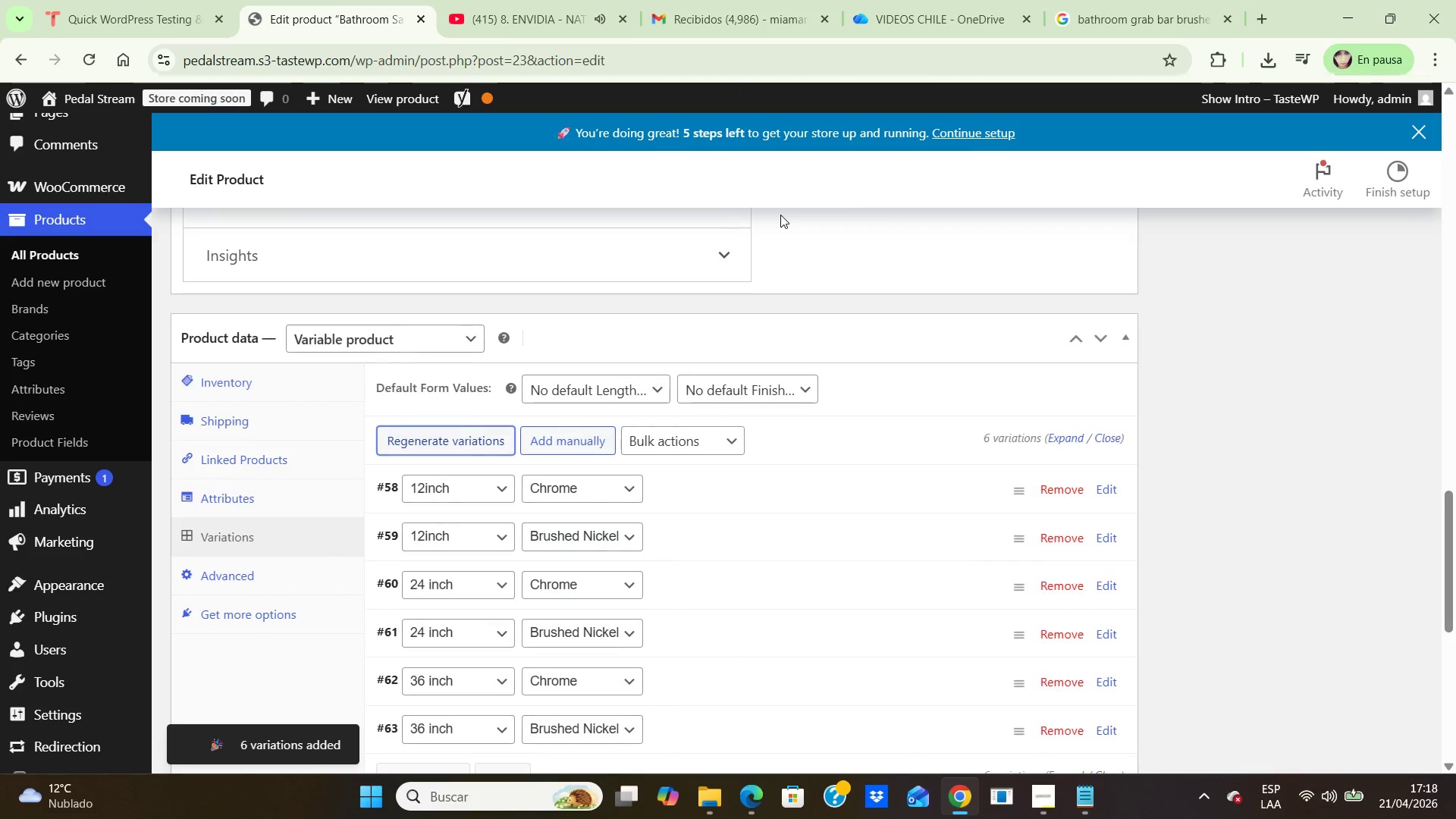 
left_click([1112, 488])
 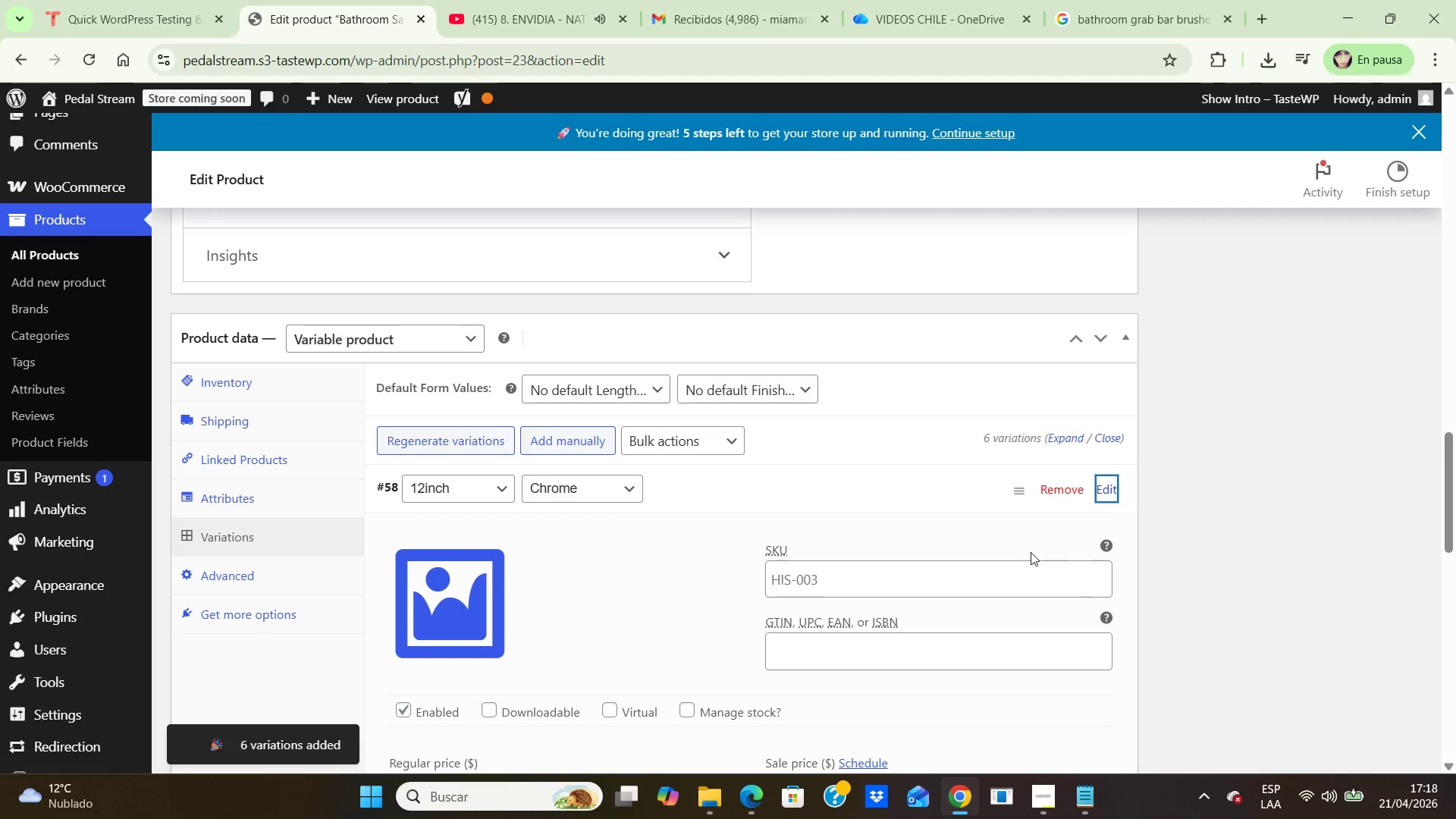 
scroll: coordinate [1030, 554], scroll_direction: down, amount: 1.0
 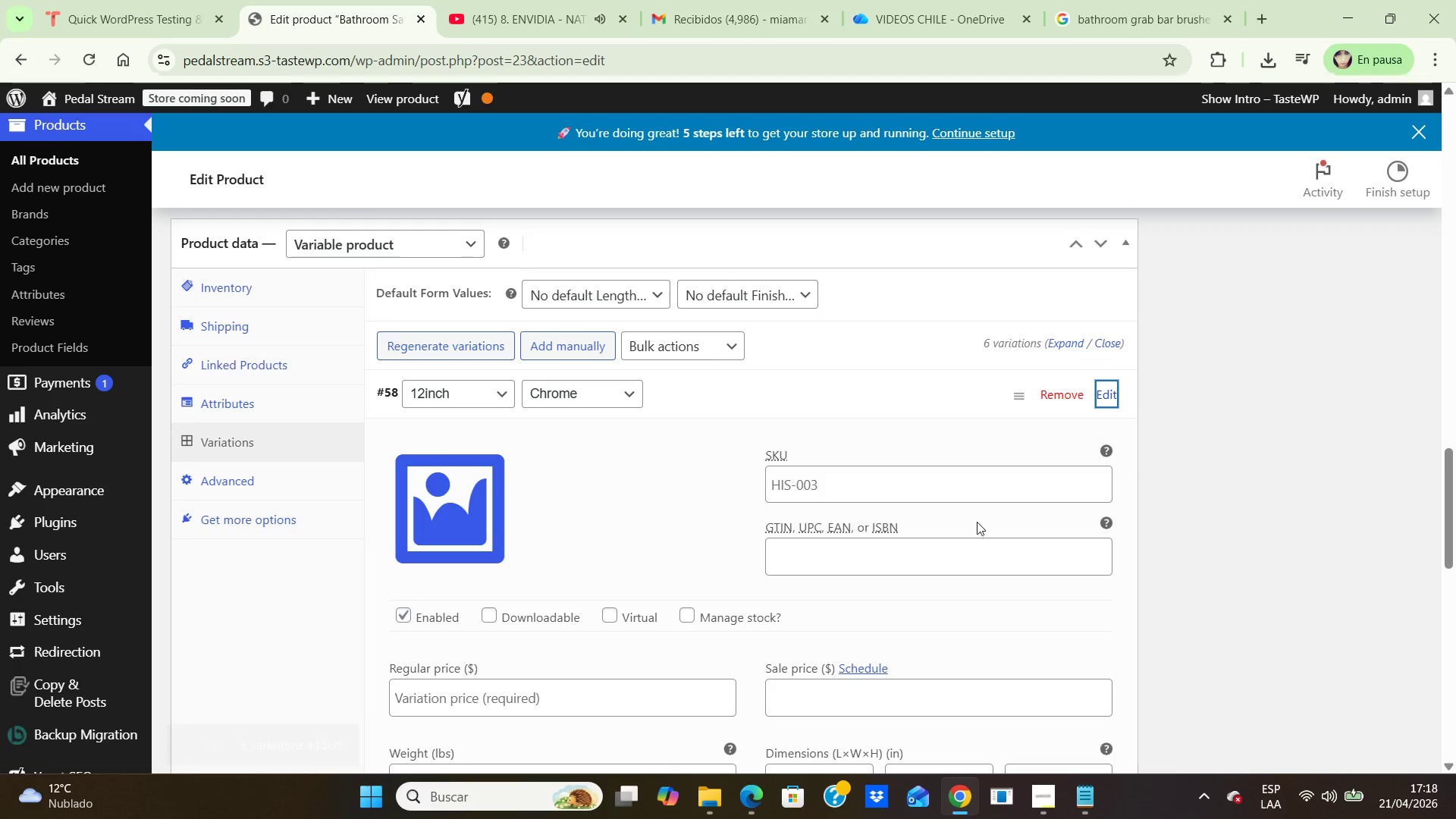 
scroll: coordinate [971, 519], scroll_direction: up, amount: 3.0
 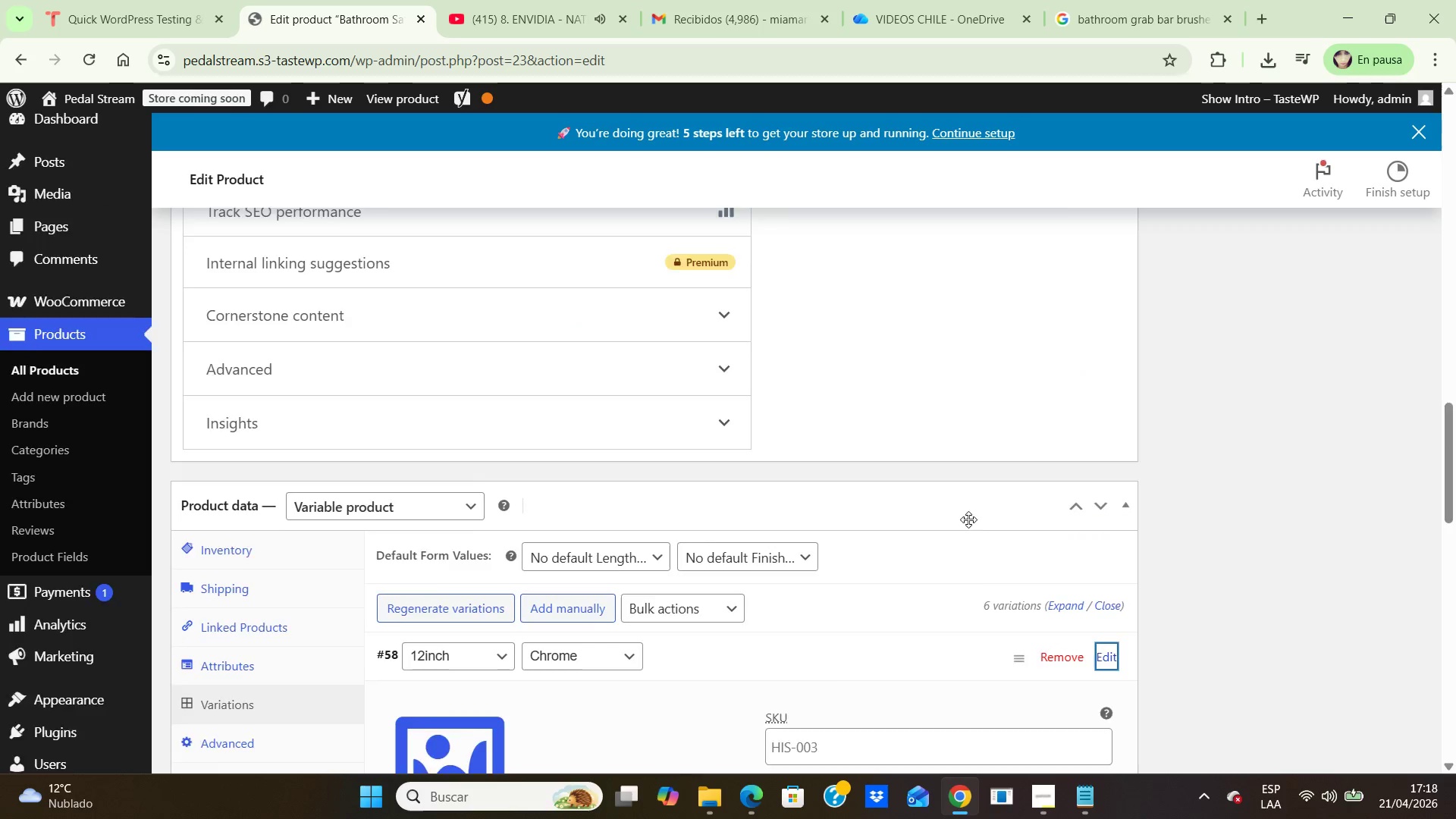 
scroll: coordinate [968, 519], scroll_direction: down, amount: 3.0
 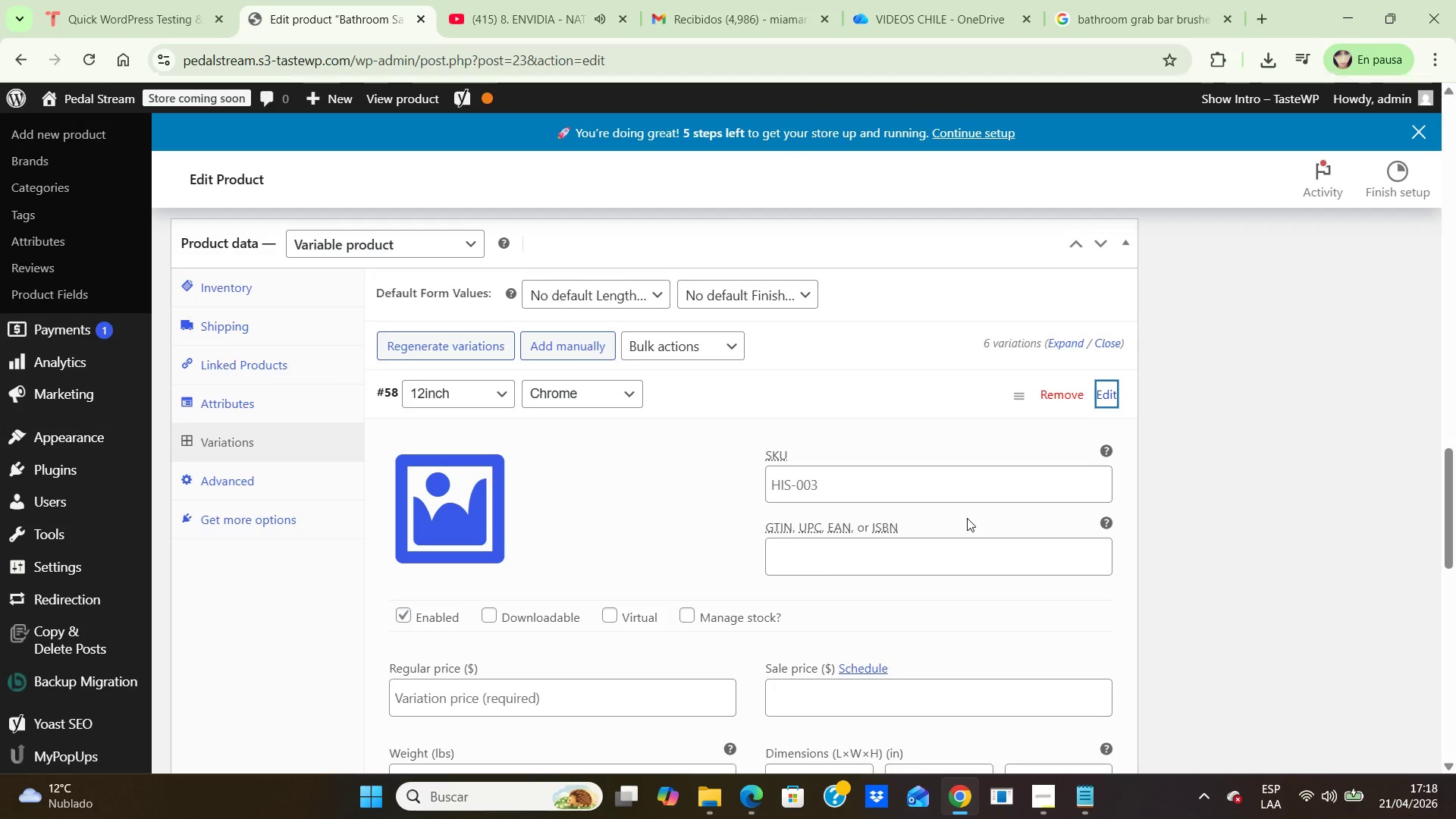 
scroll: coordinate [967, 518], scroll_direction: up, amount: 1.0
 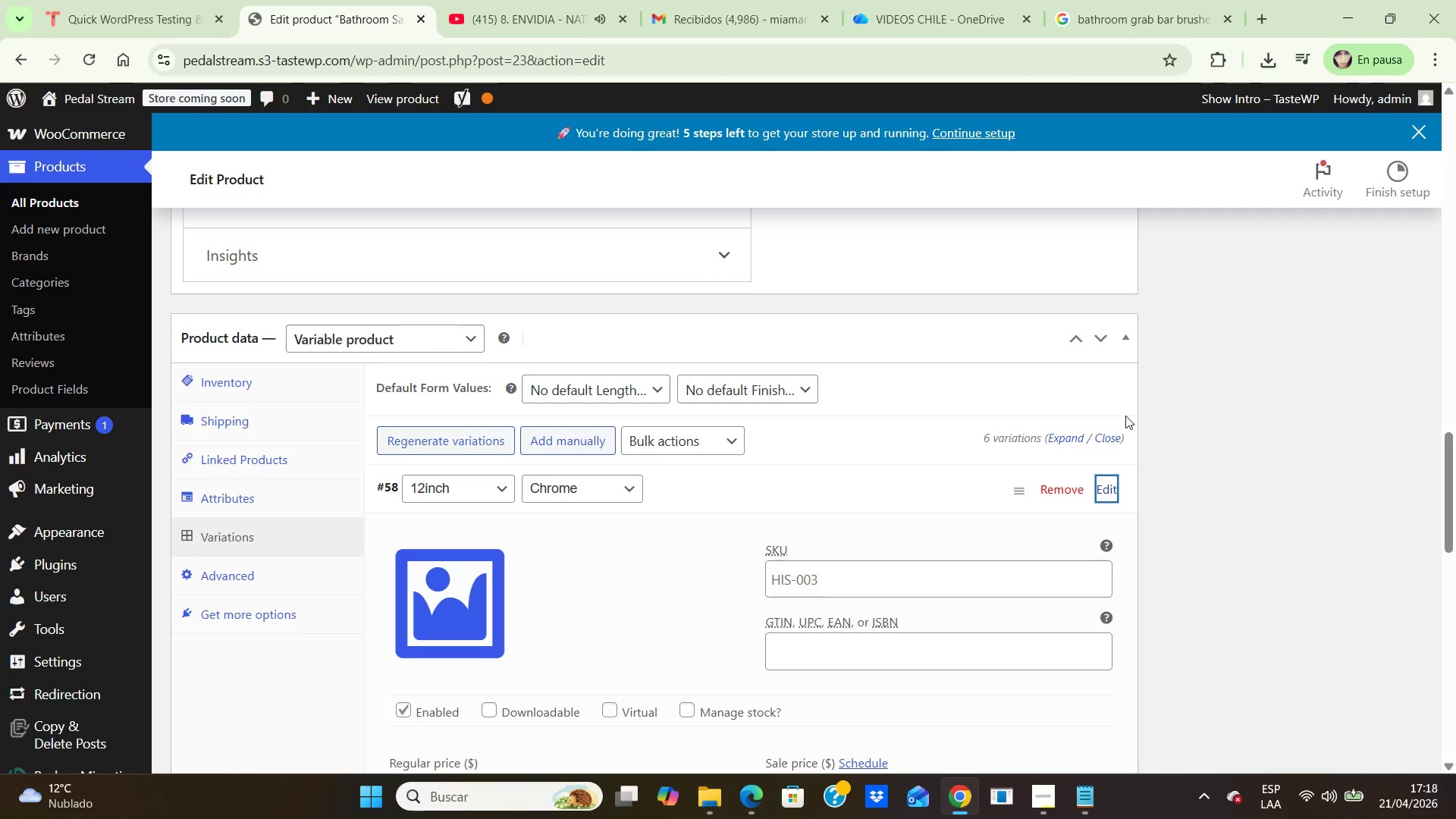 
left_click([1119, 435])
 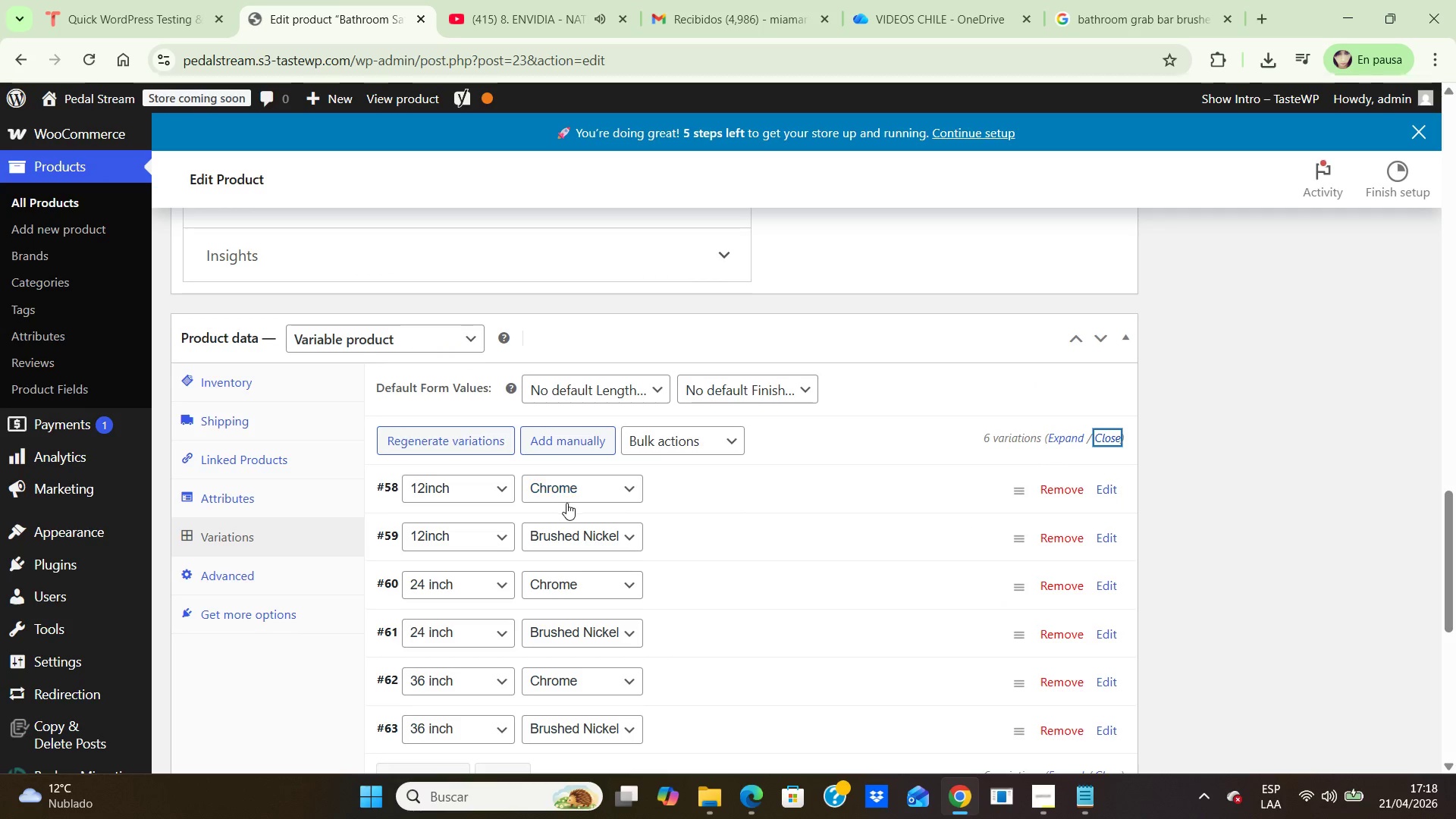 
left_click([638, 483])
 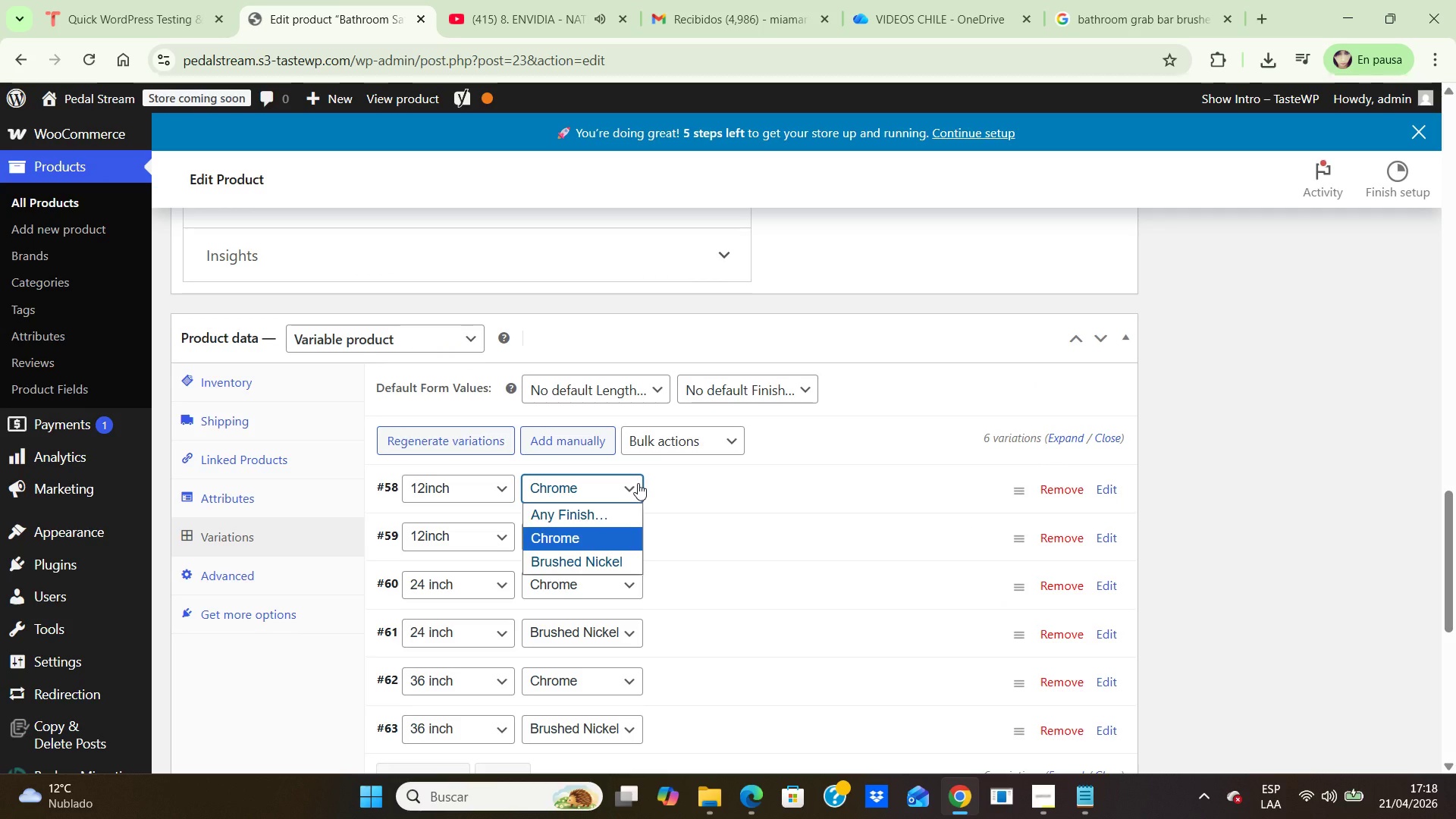 
left_click([638, 483])
 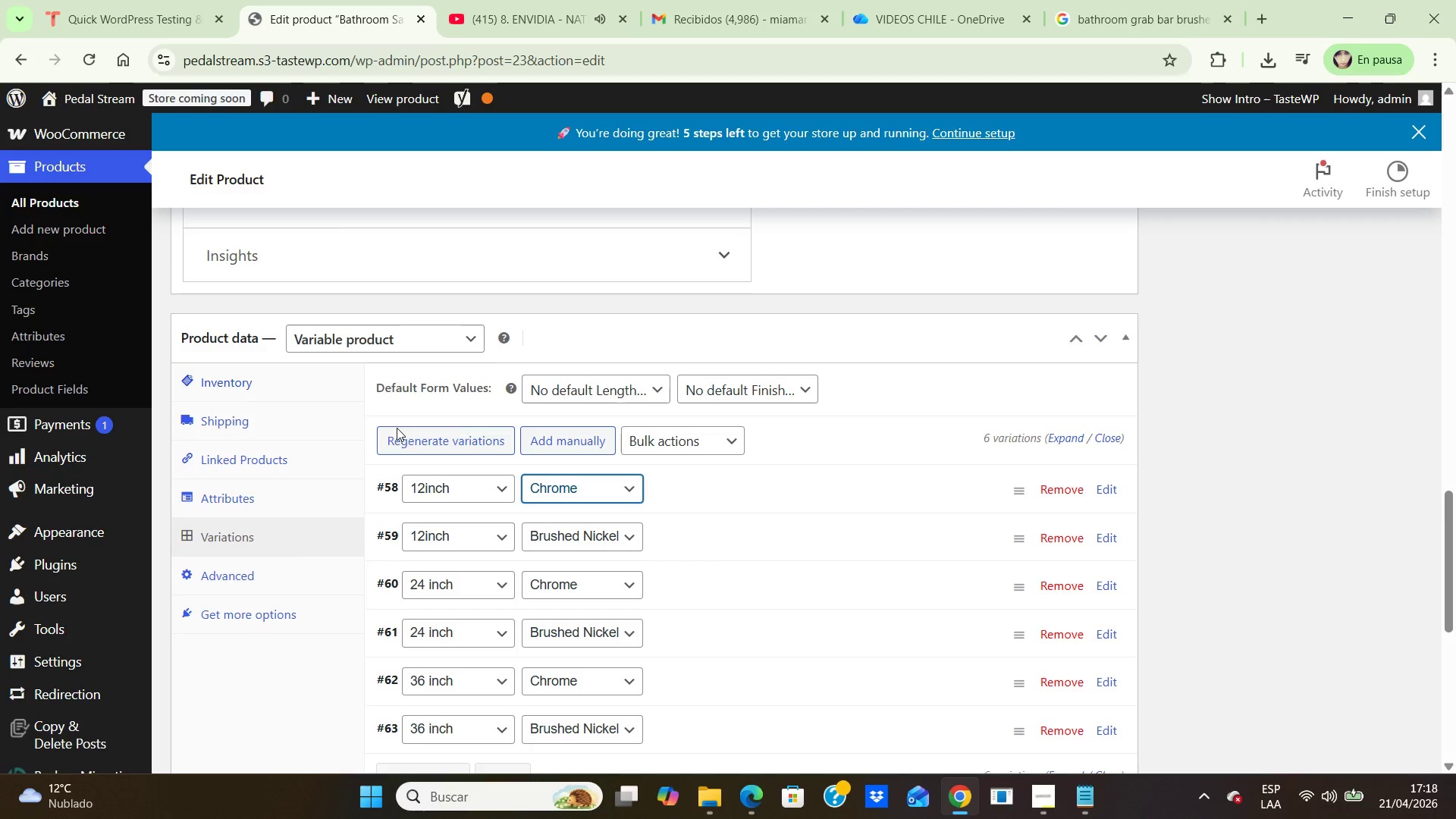 
wait(5.78)
 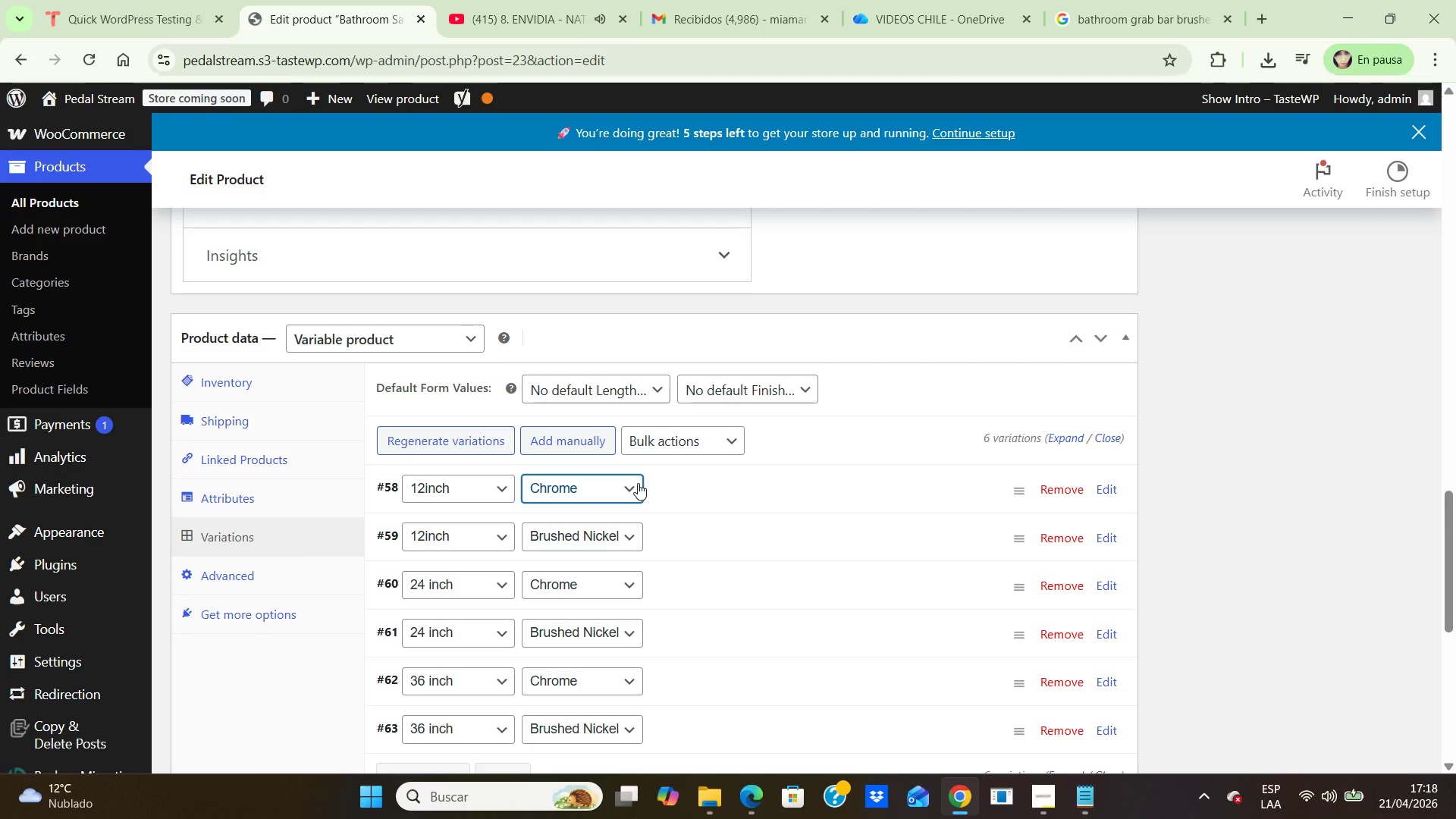 
left_click([427, 443])
 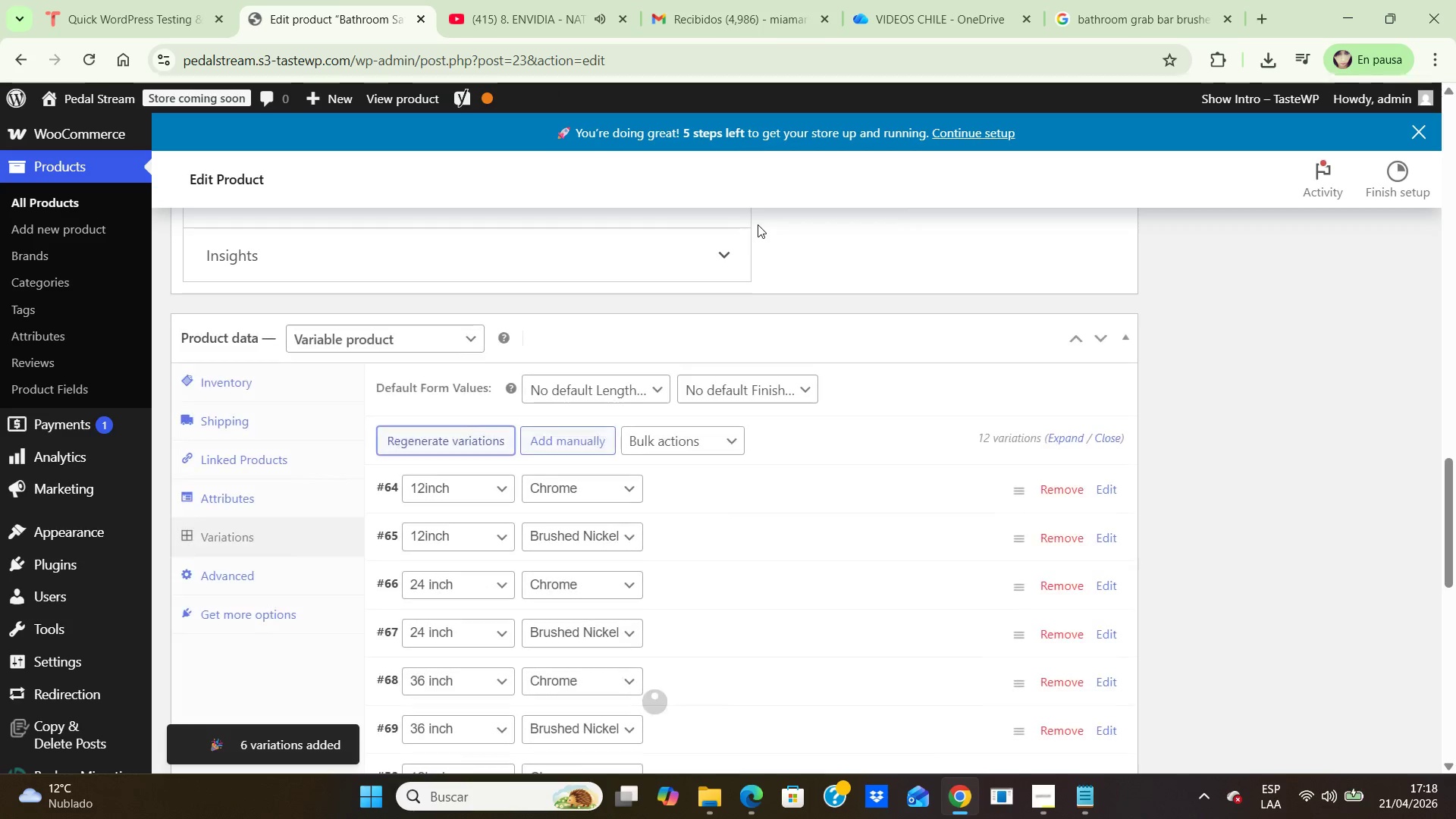 
wait(5.64)
 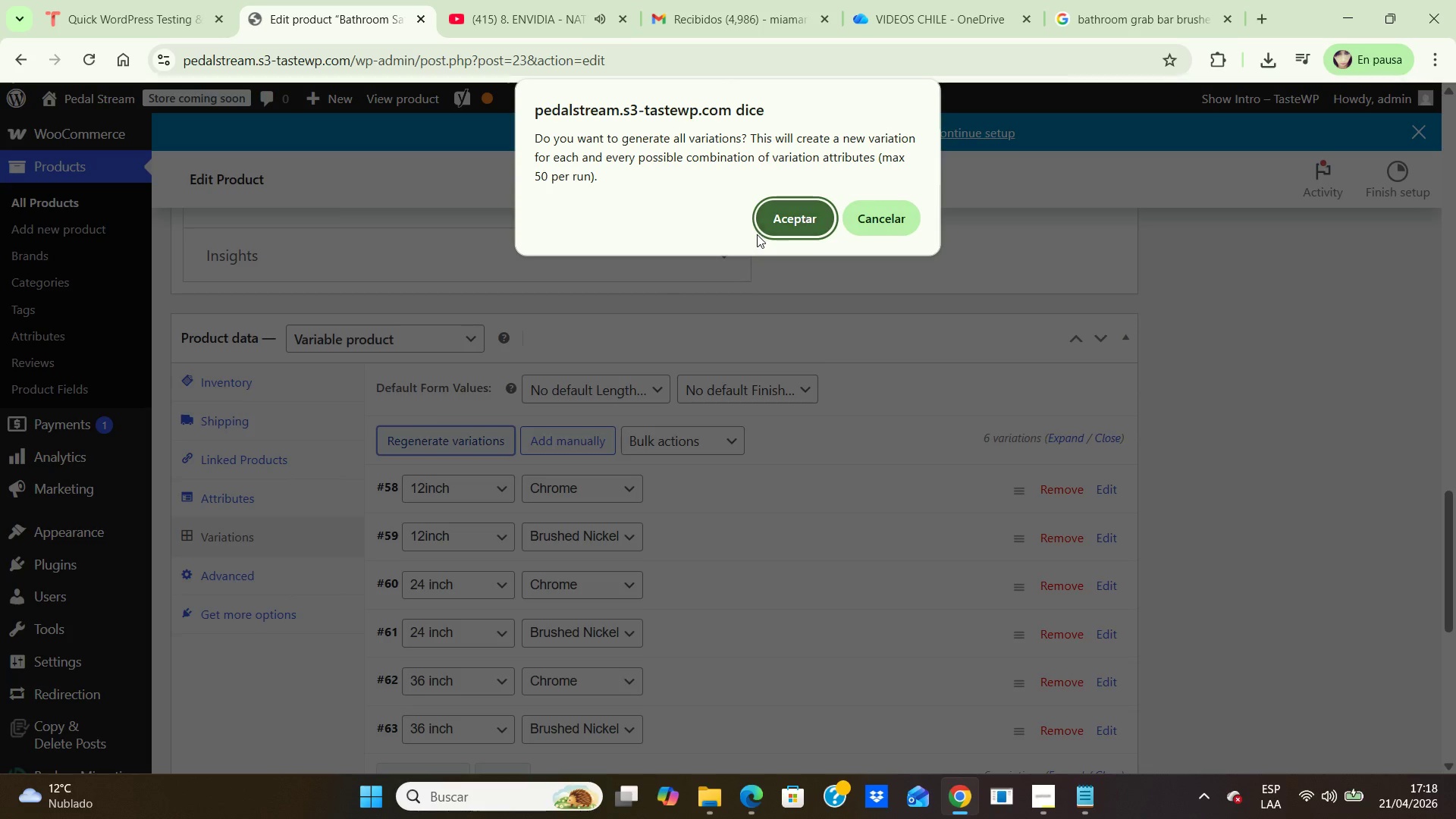 
scroll: coordinate [785, 566], scroll_direction: down, amount: 5.0
 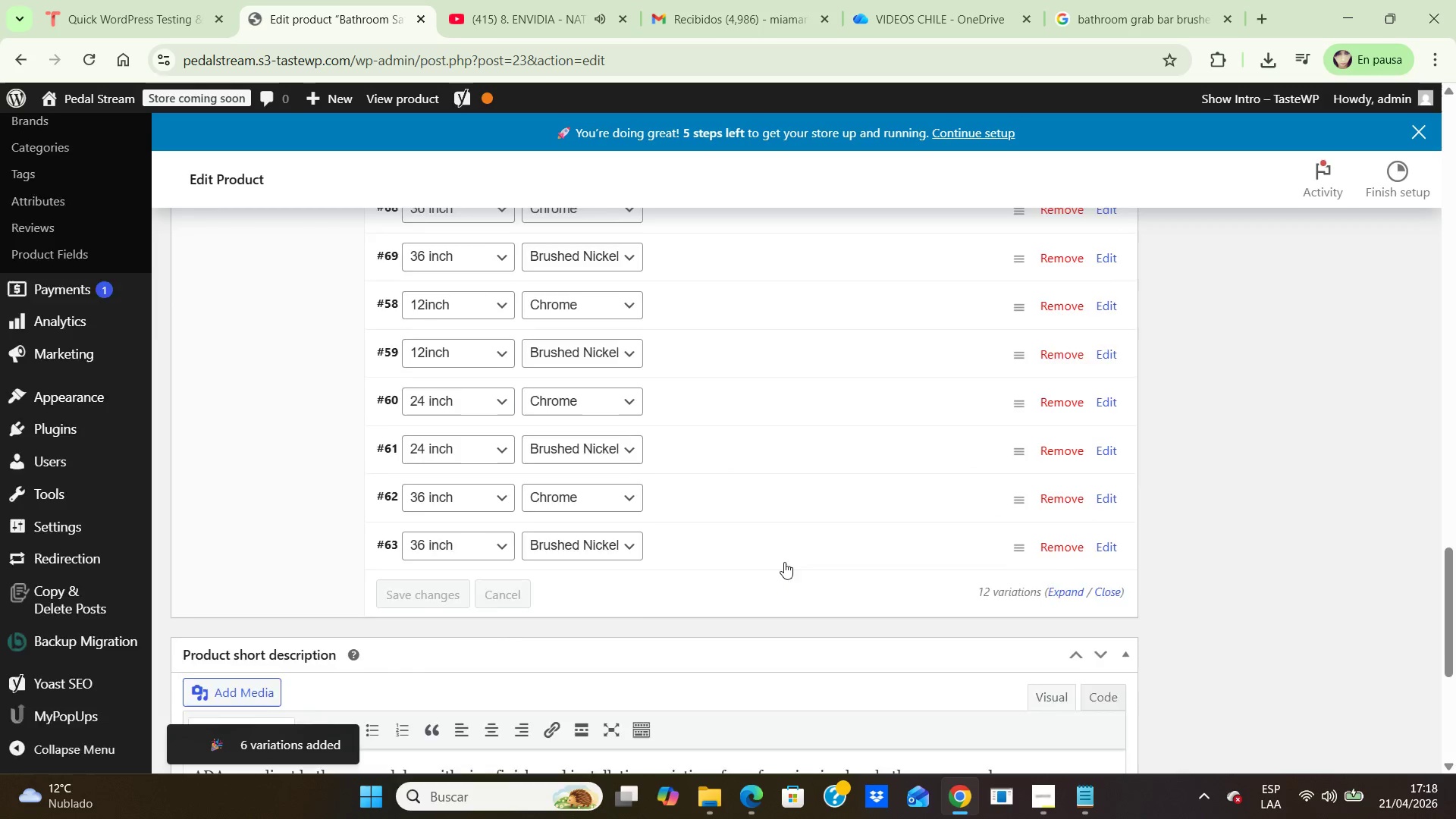 
scroll: coordinate [780, 549], scroll_direction: up, amount: 6.0
 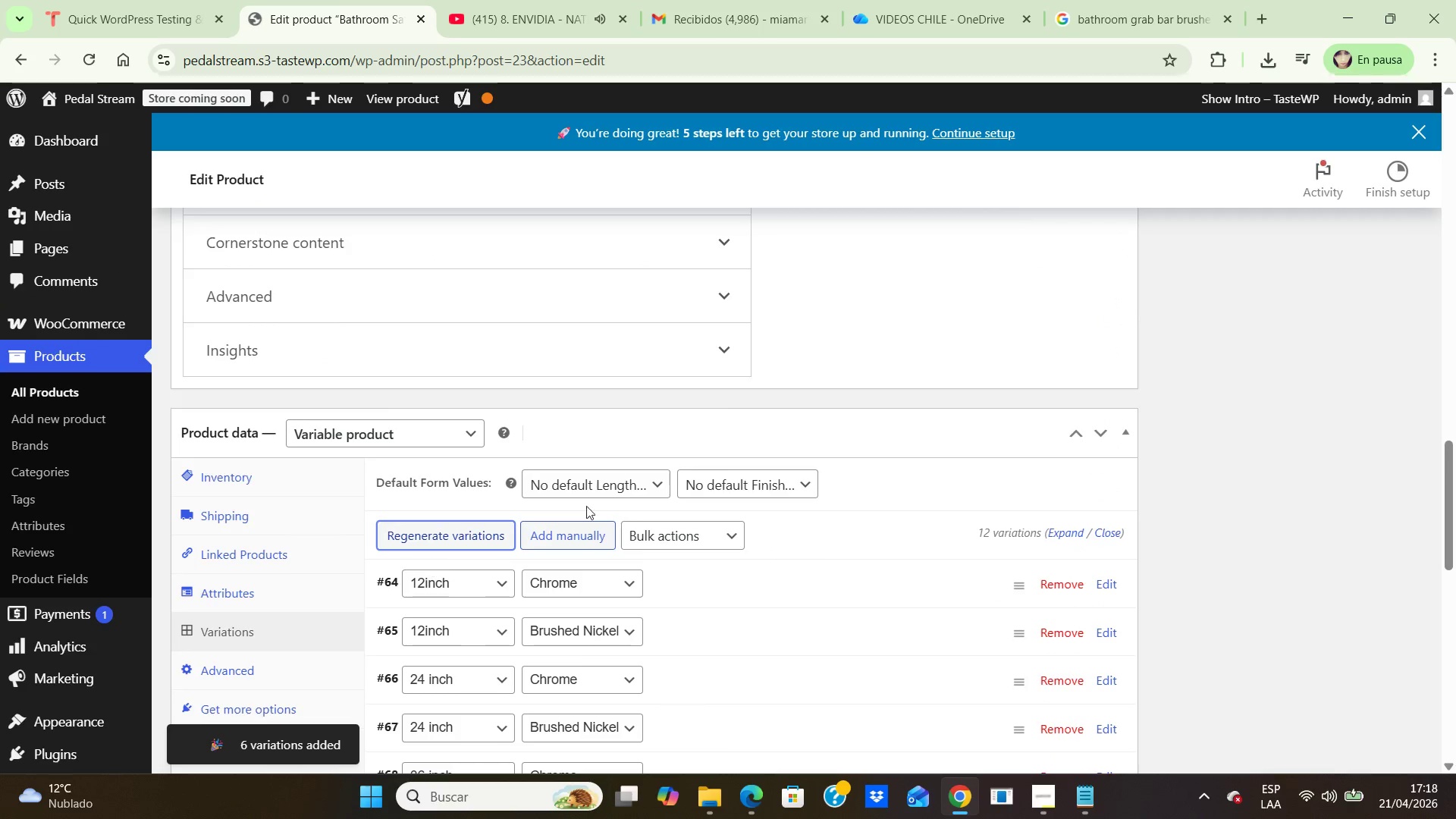 
scroll: coordinate [621, 501], scroll_direction: down, amount: 4.0
 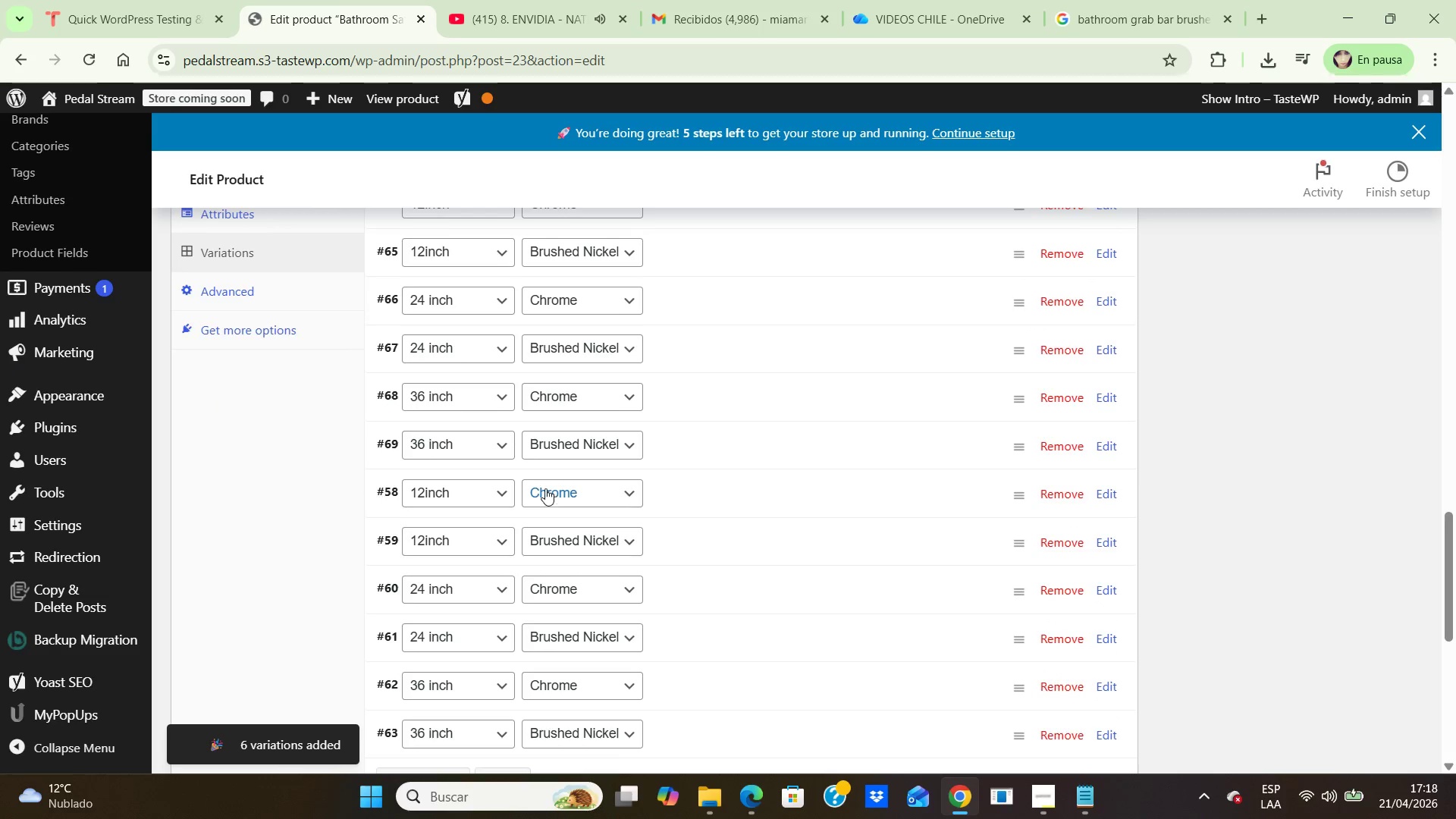 
scroll: coordinate [544, 488], scroll_direction: up, amount: 2.0
 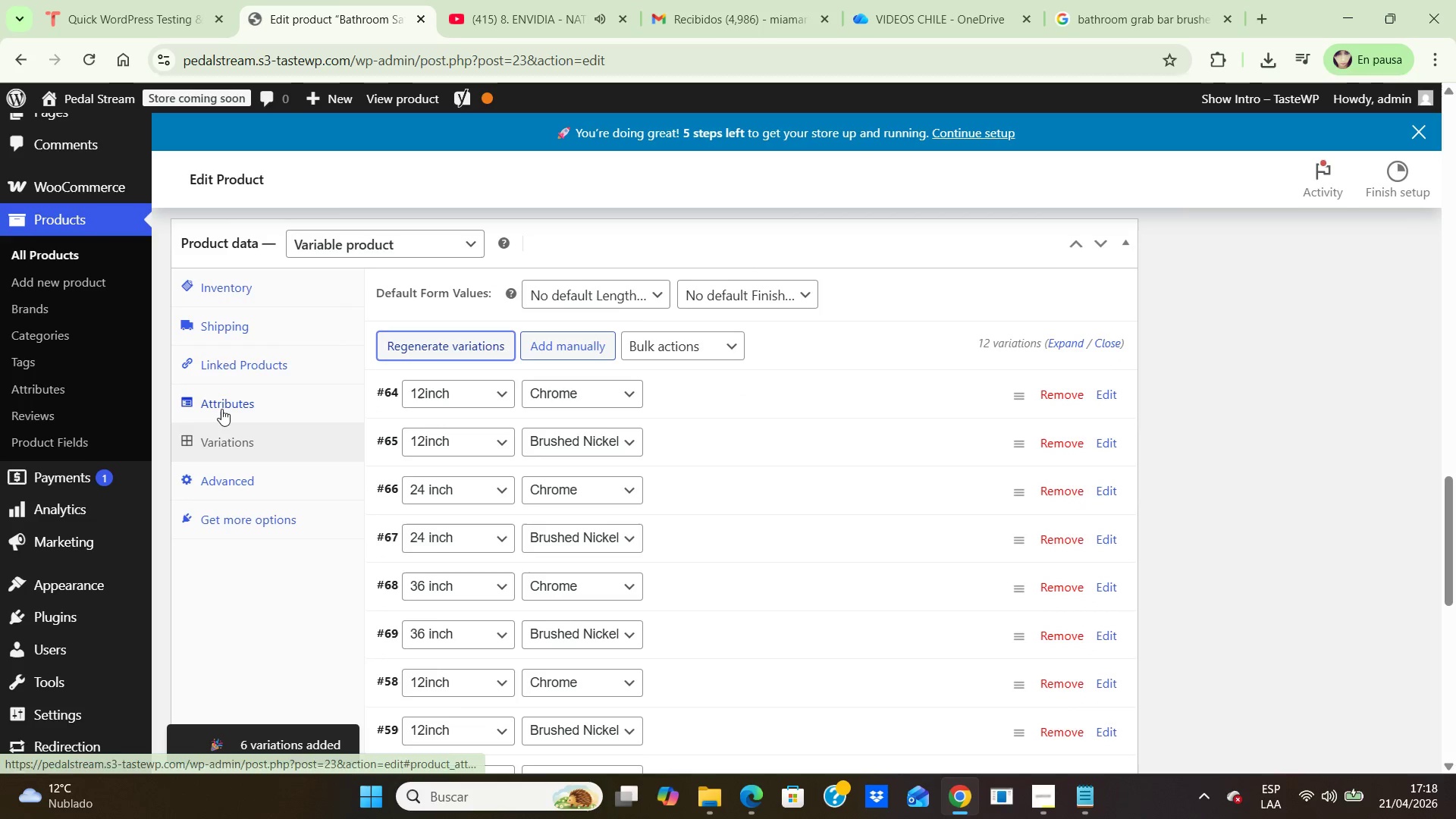 
left_click([221, 406])
 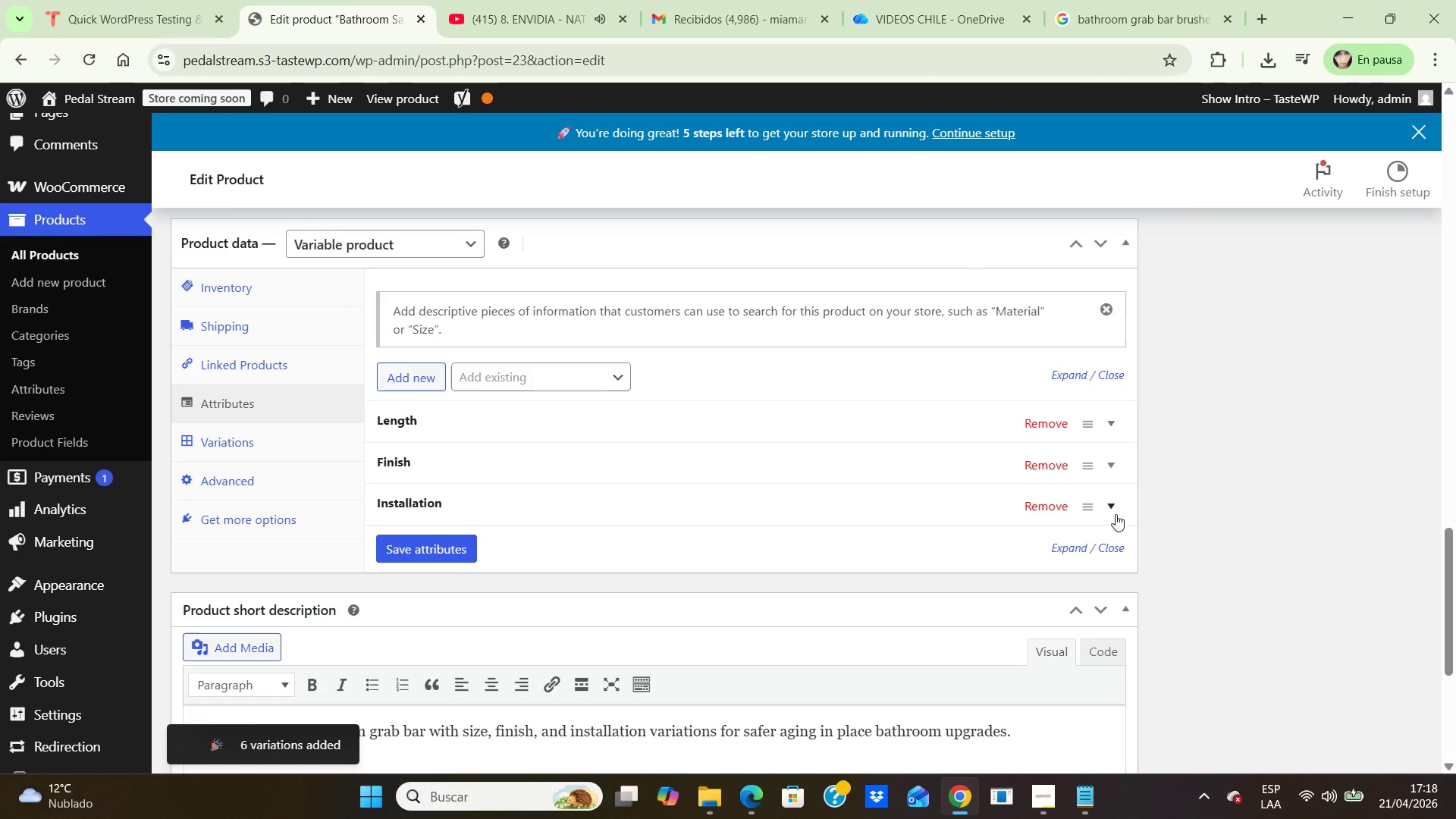 
left_click([1112, 514])
 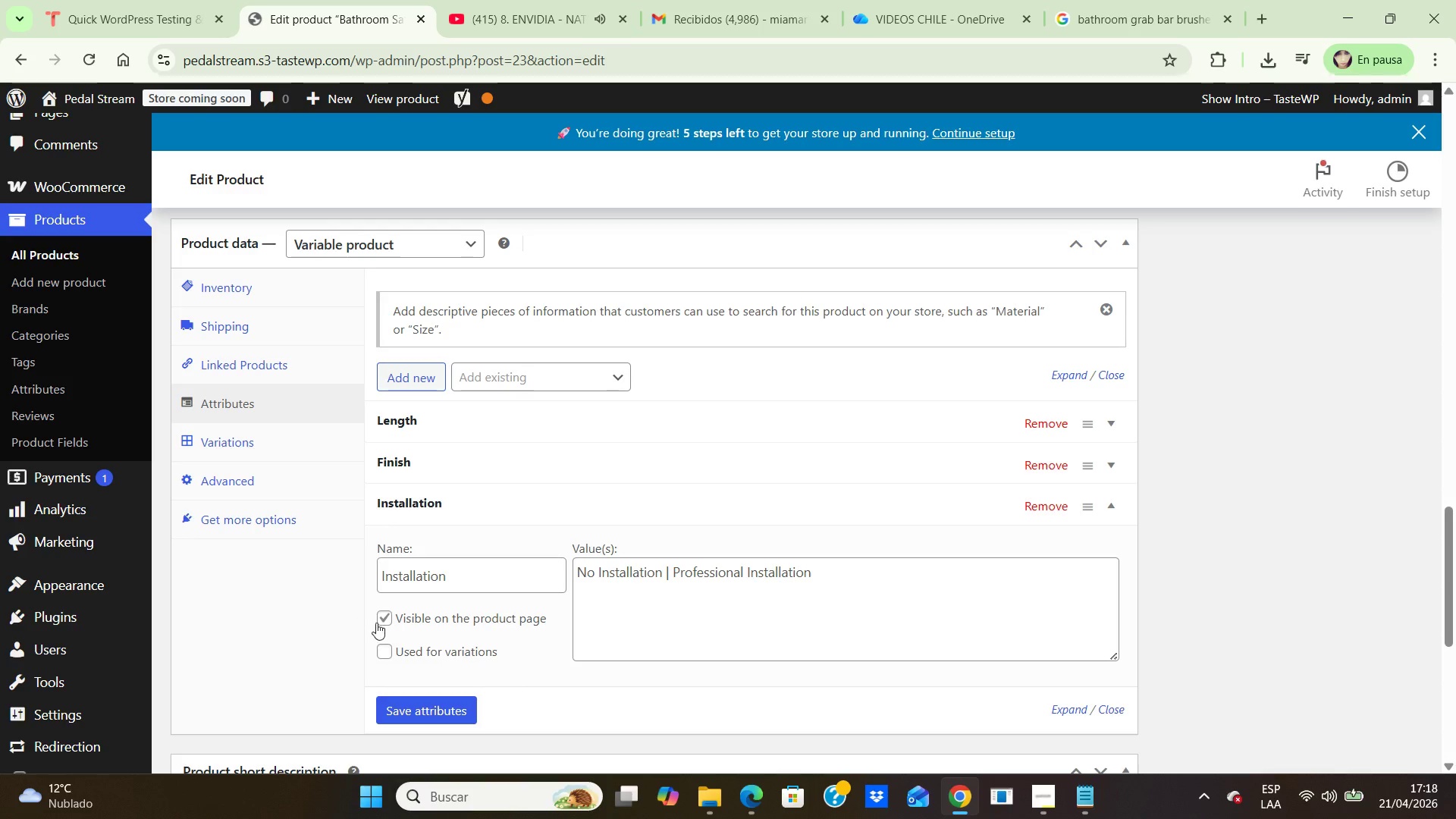 
left_click([379, 645])
 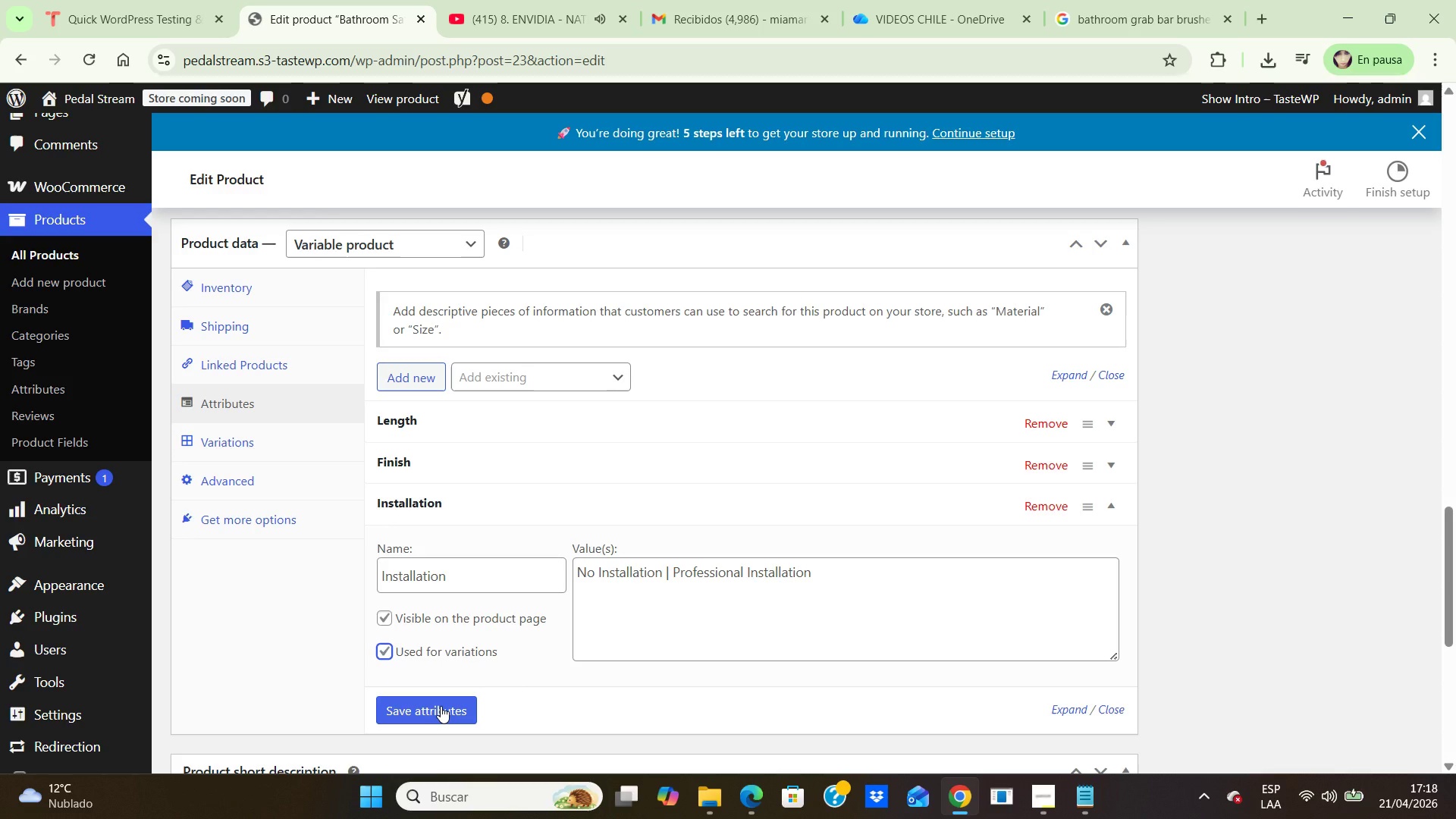 
left_click([441, 706])
 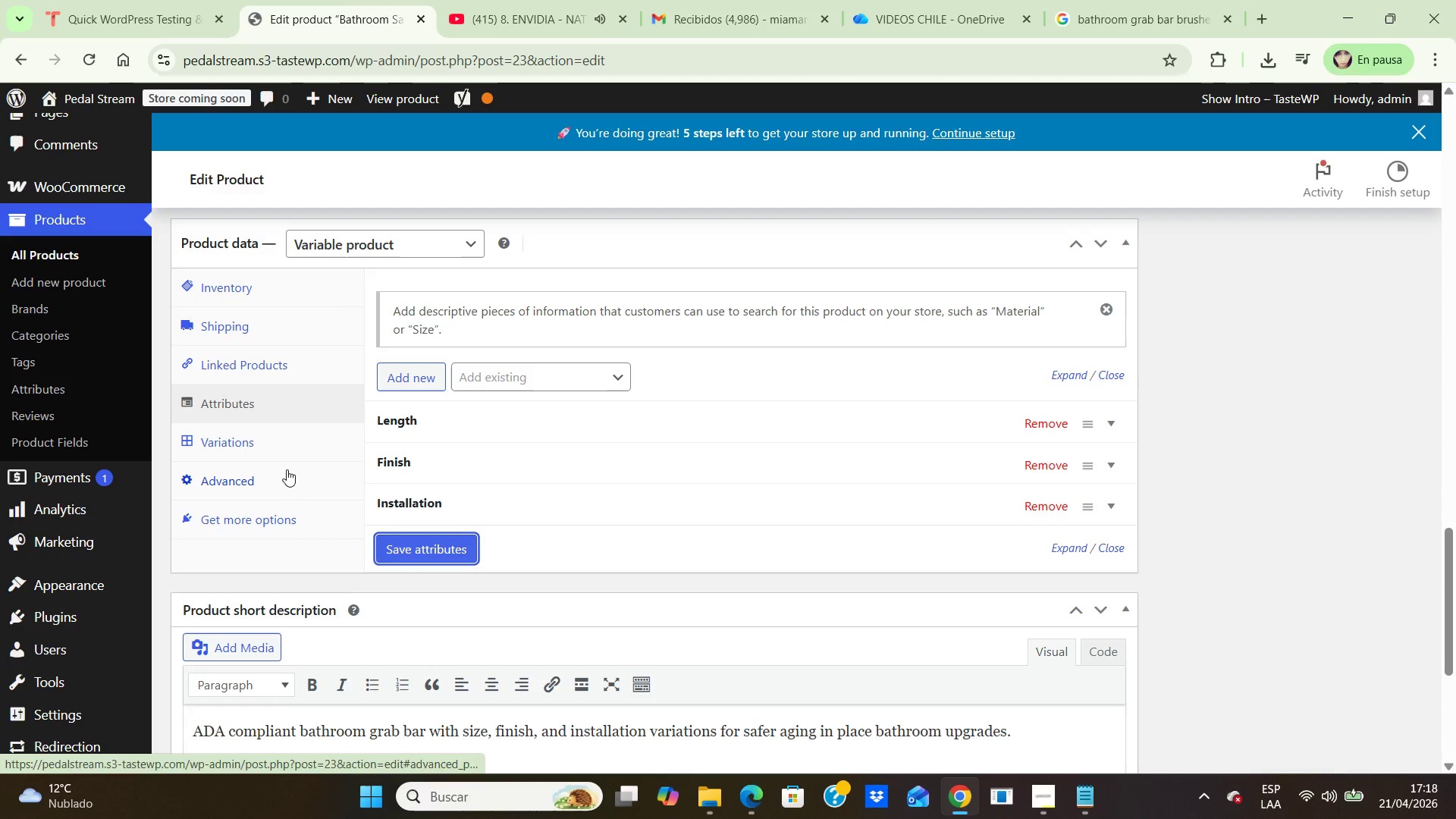 
wait(5.81)
 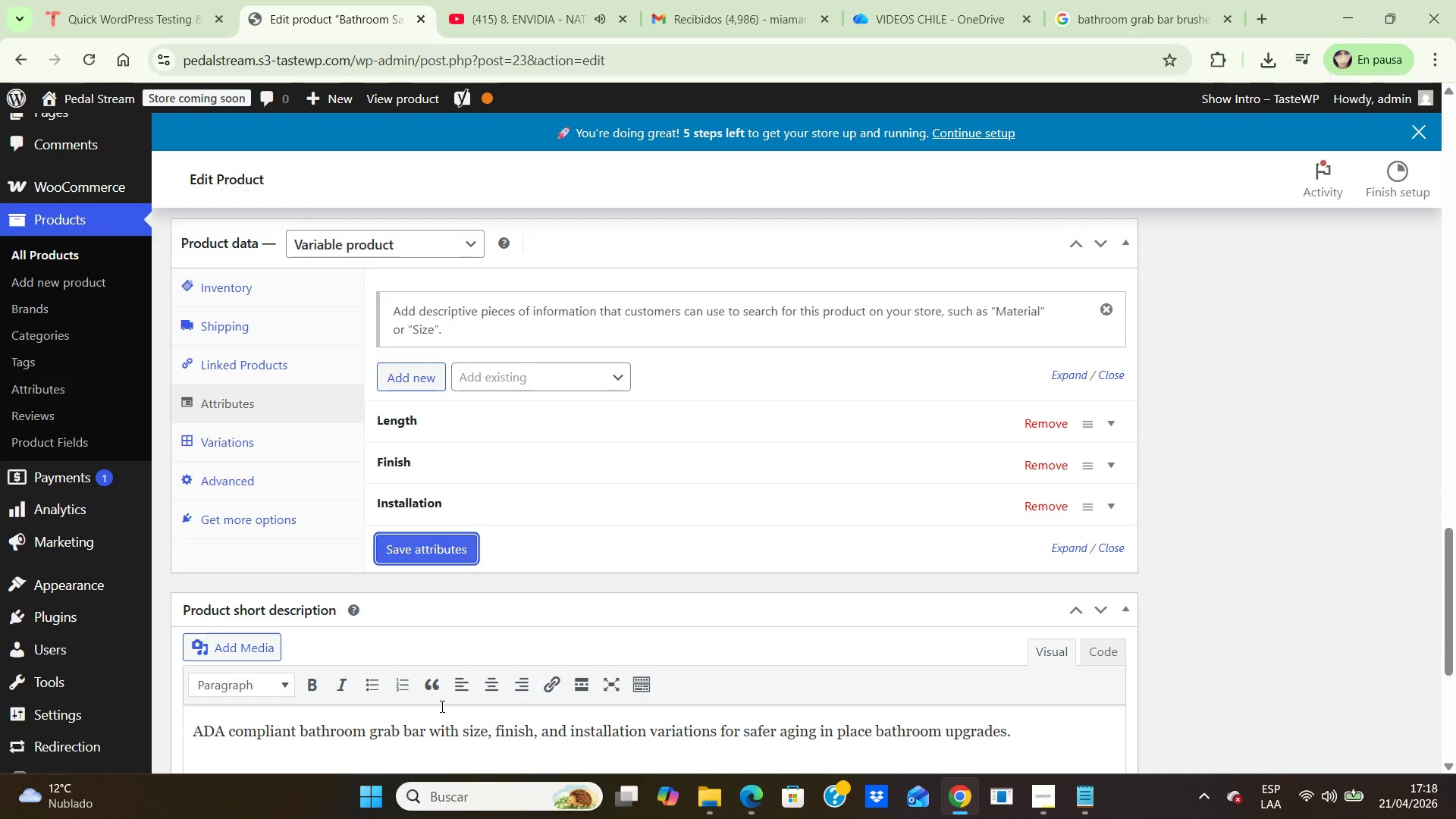 
left_click([306, 435])
 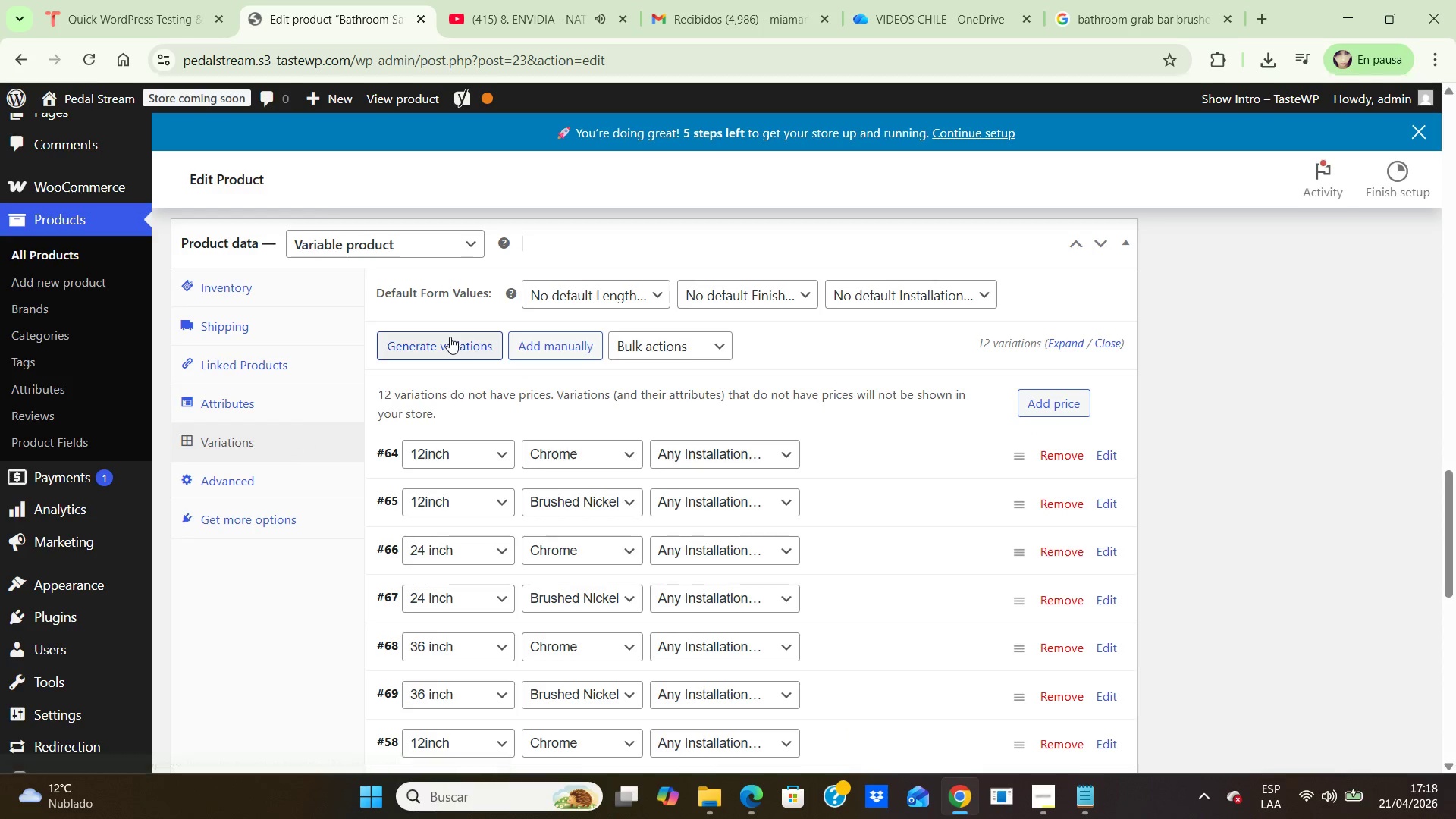 
left_click([450, 337])
 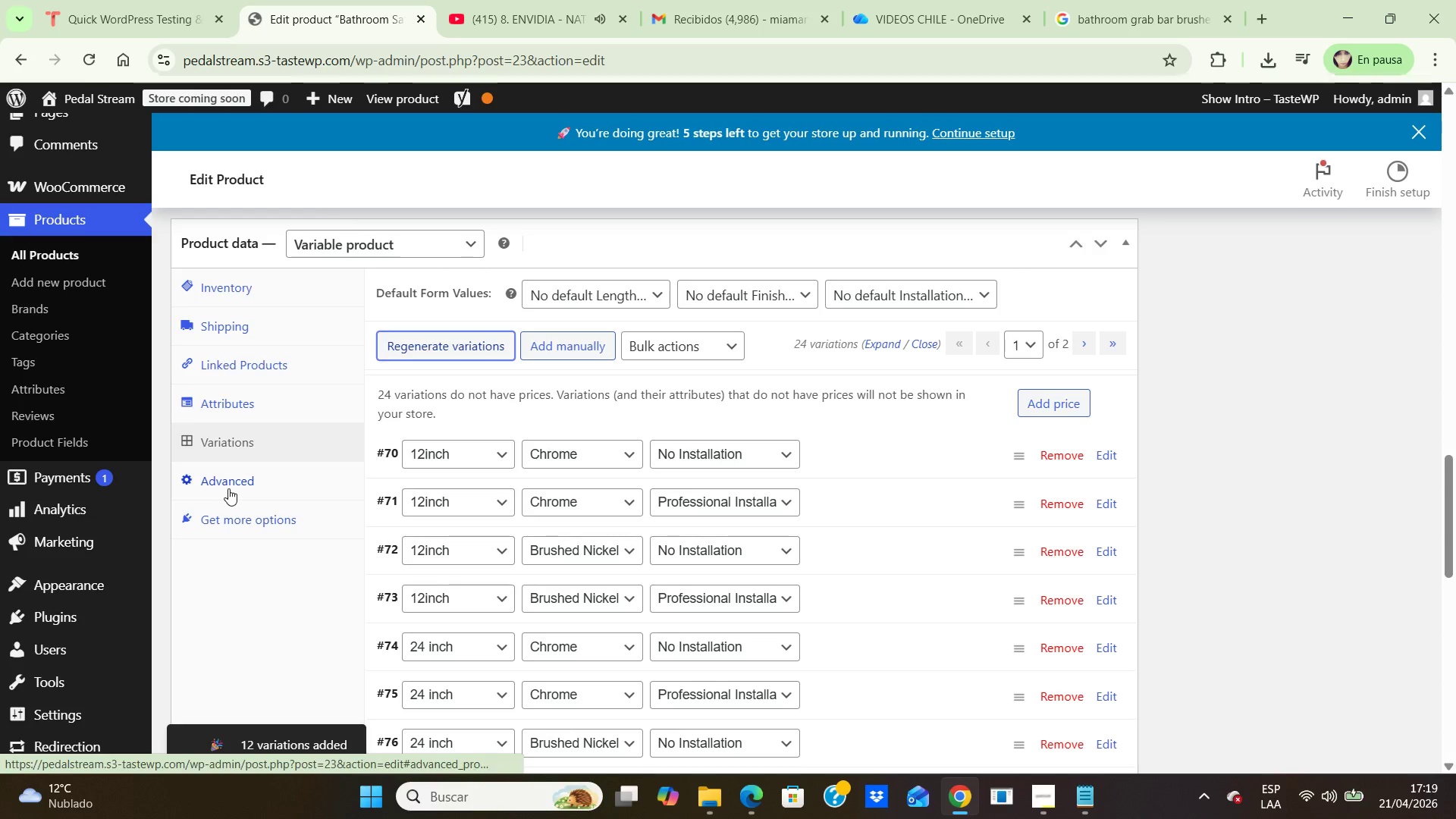 
wait(12.3)
 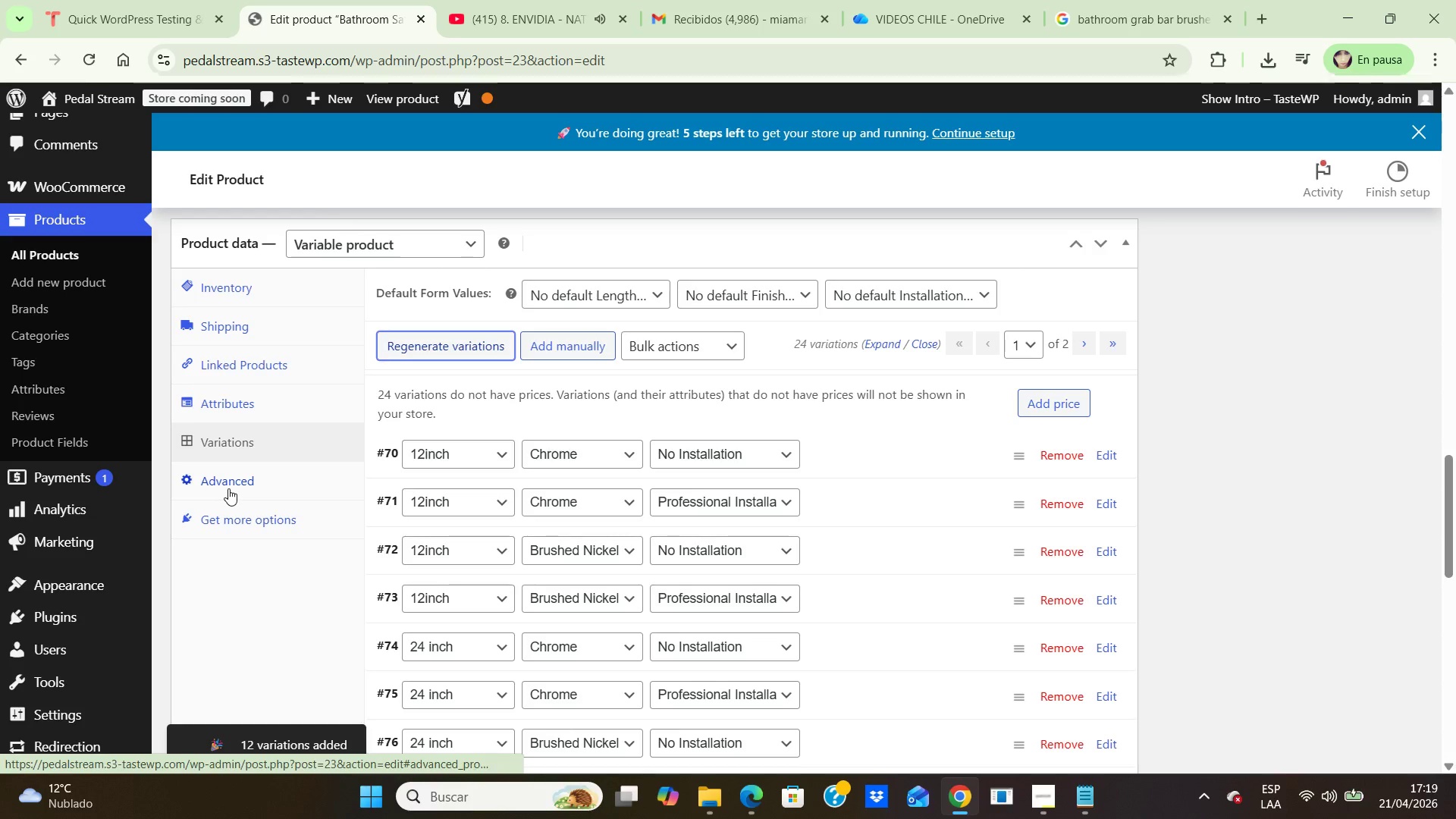 
left_click([1106, 459])
 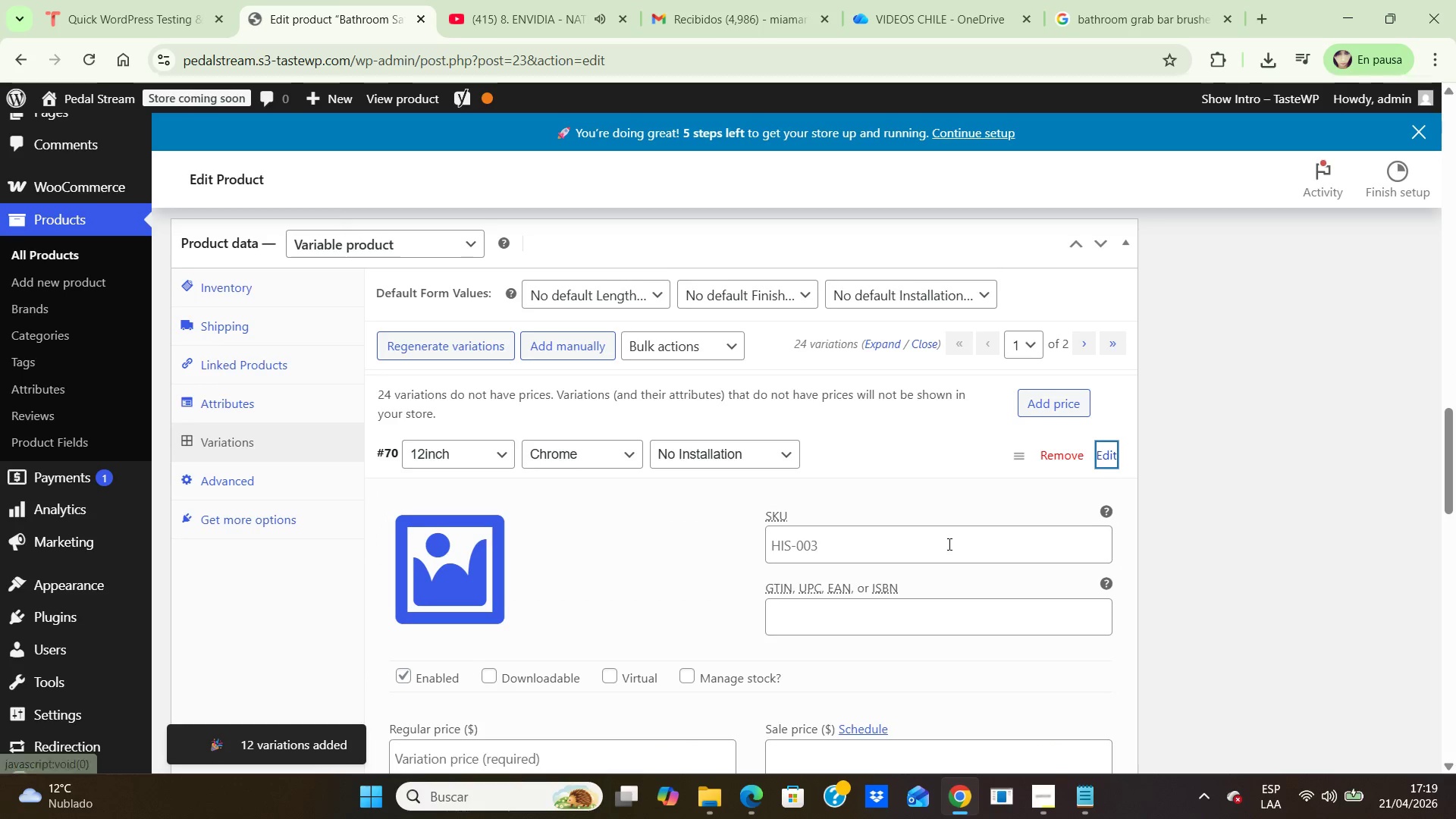 
scroll: coordinate [948, 544], scroll_direction: down, amount: 2.0
 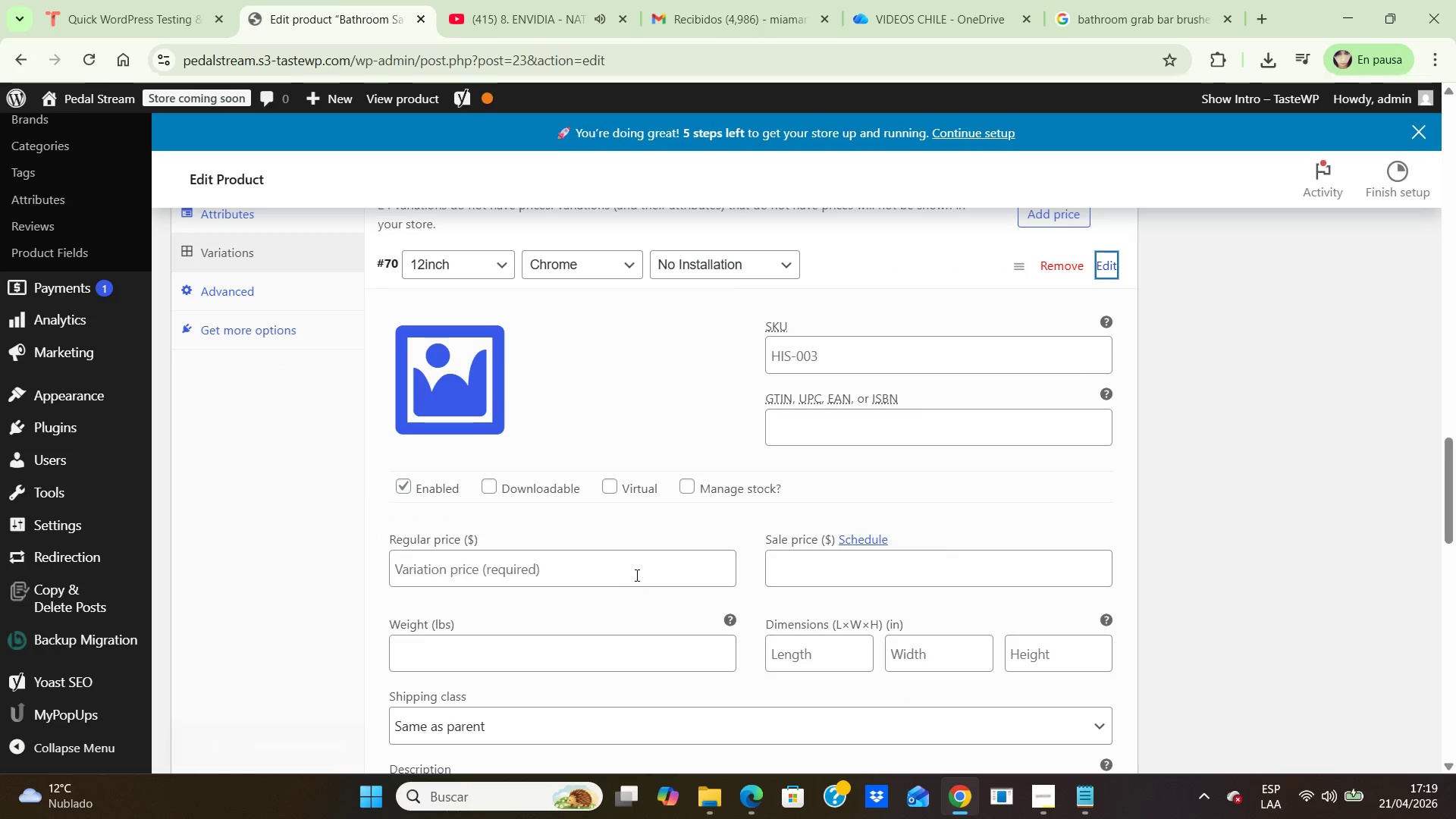 
left_click([635, 574])
 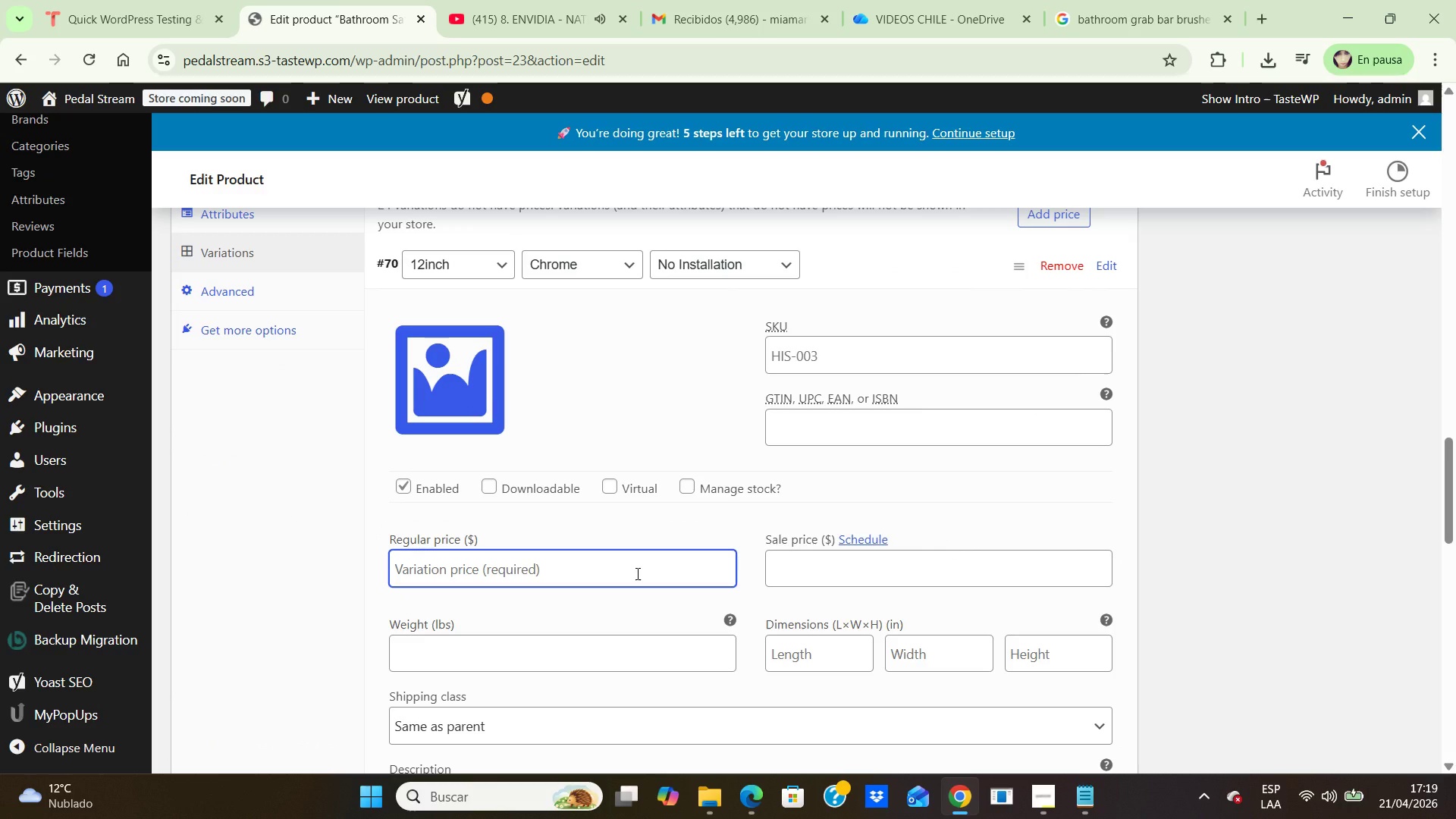 
key(Numpad5)
 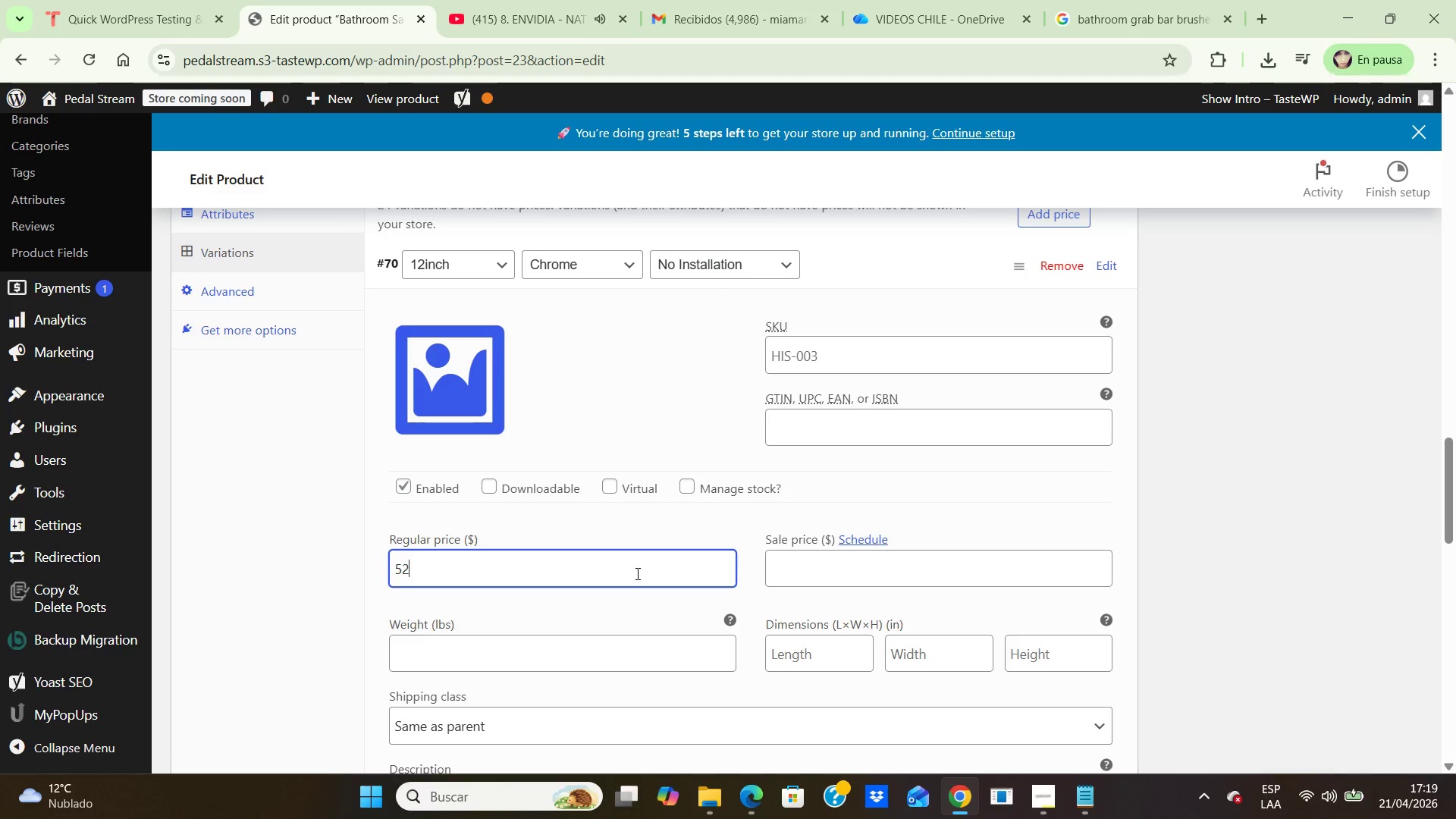 
key(Numpad2)
 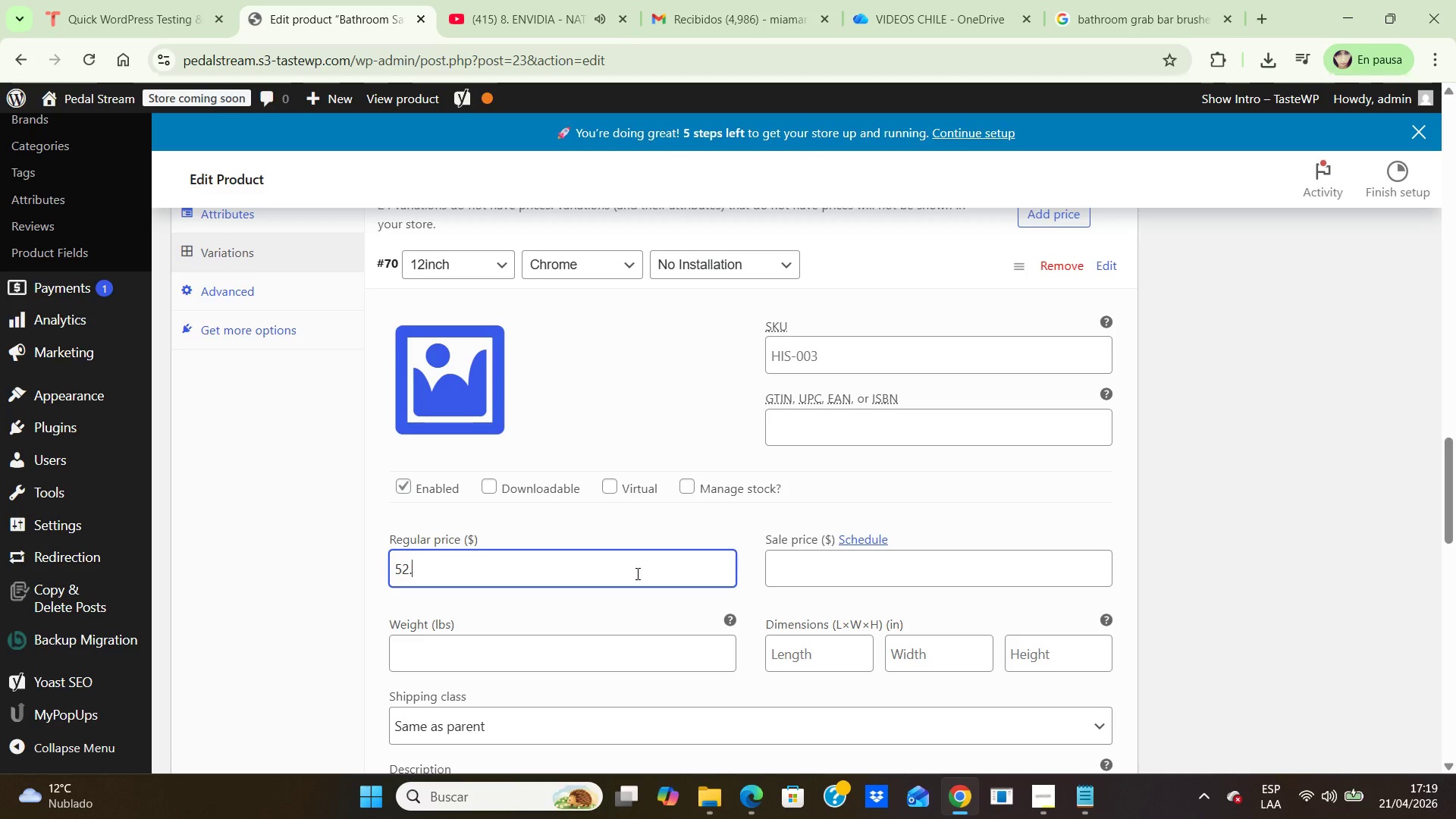 
key(NumpadDecimal)
 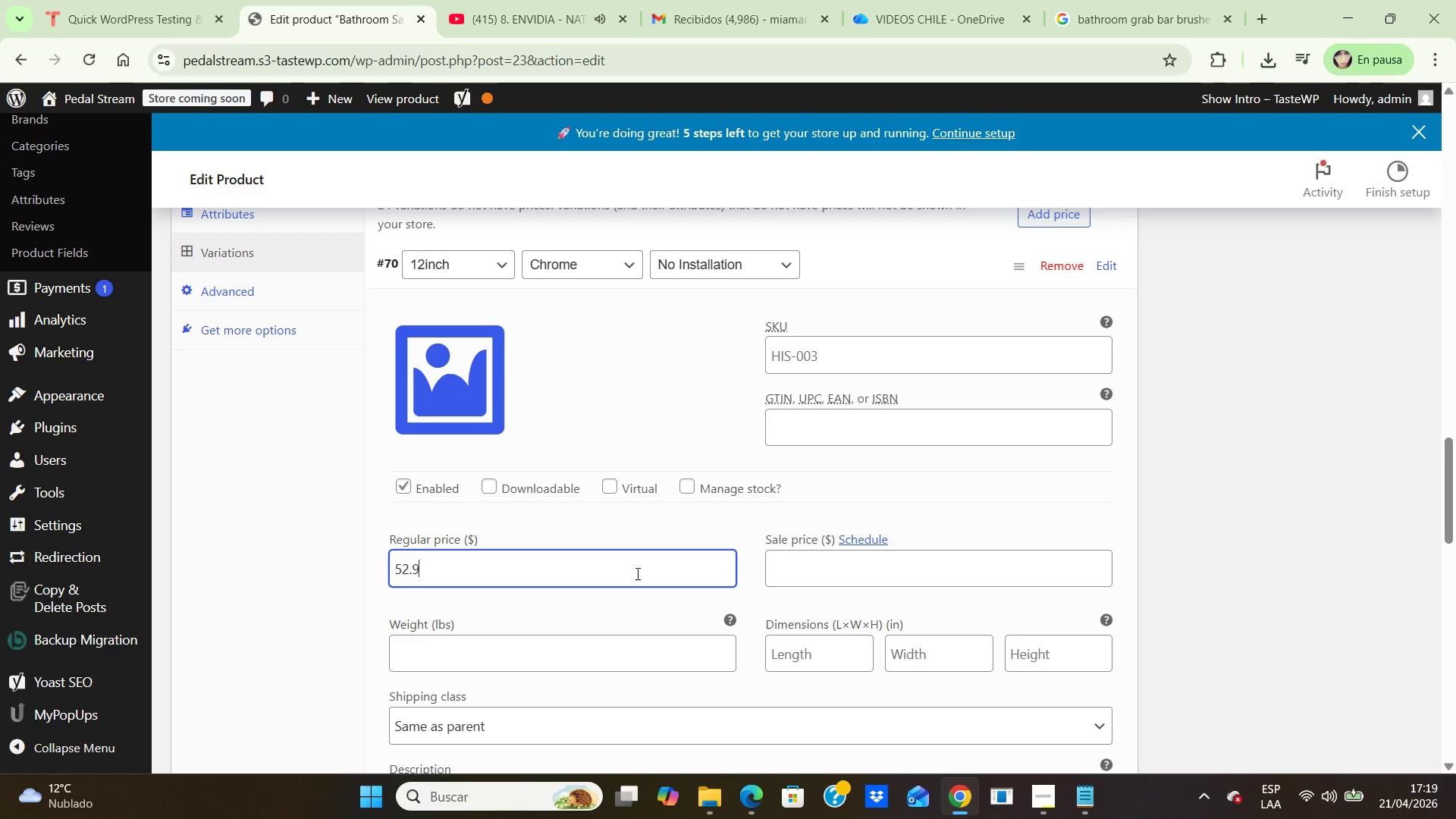 
key(Numpad9)
 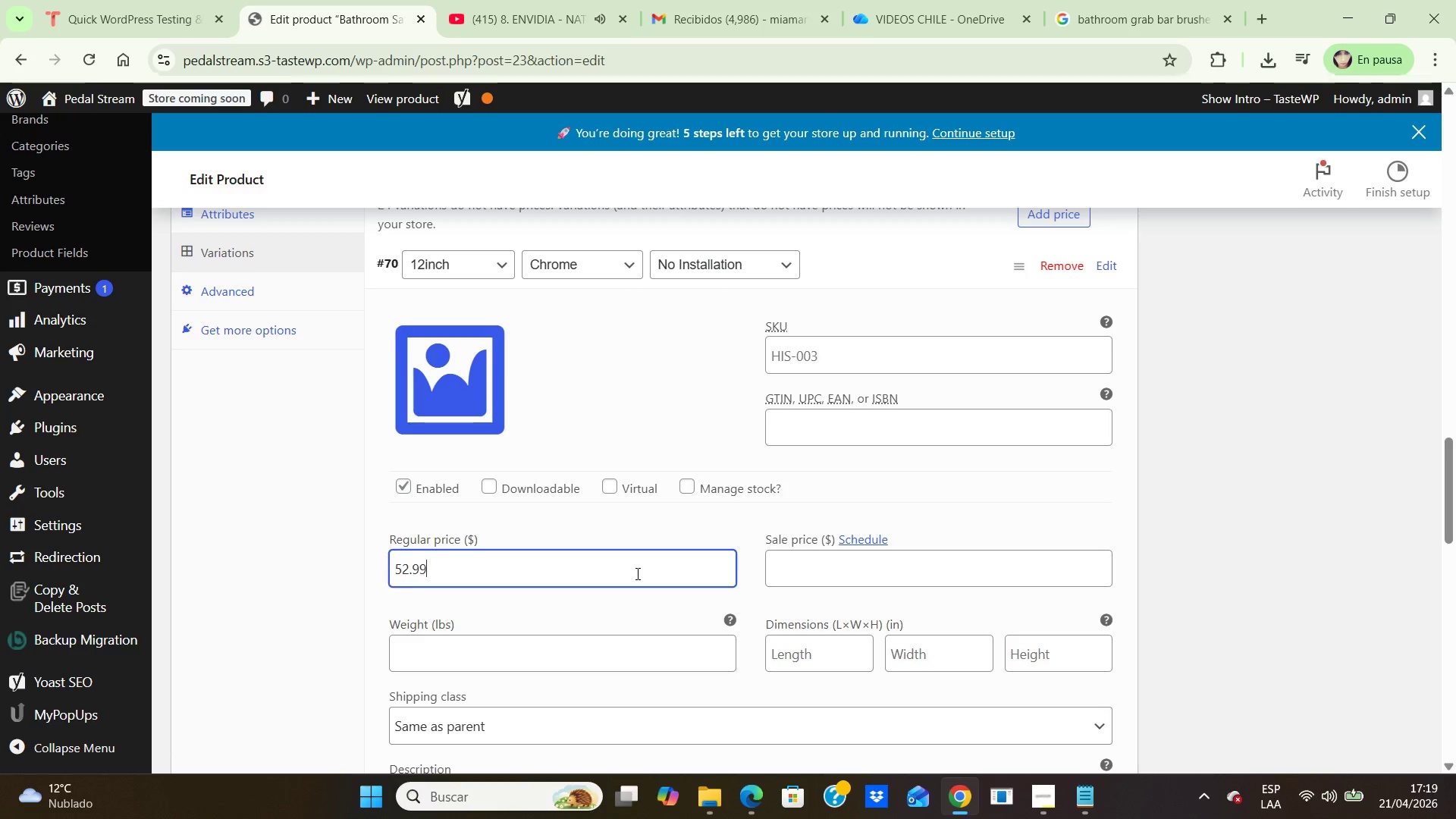 
key(Numpad9)
 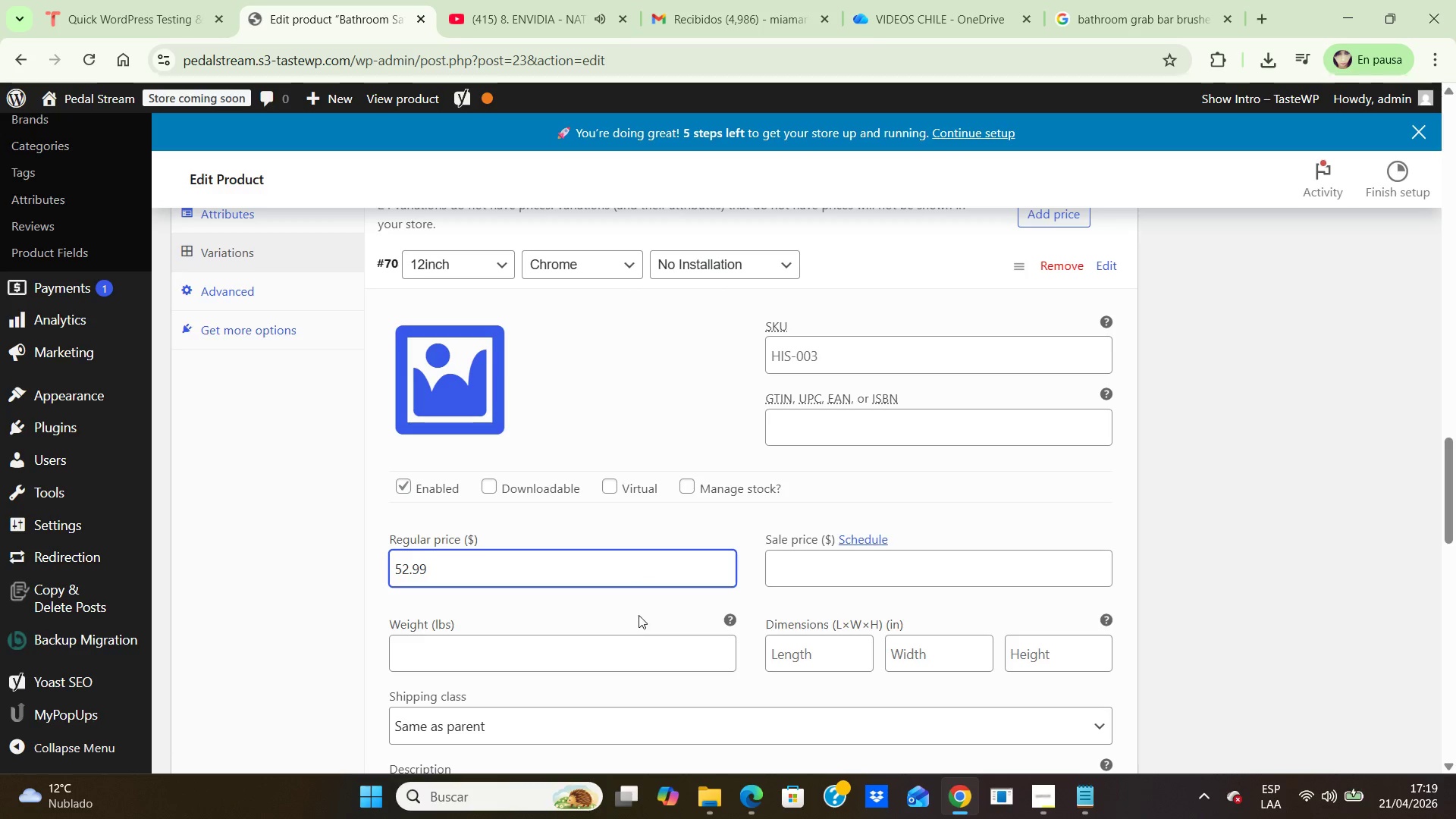 
scroll: coordinate [639, 621], scroll_direction: down, amount: 3.0
 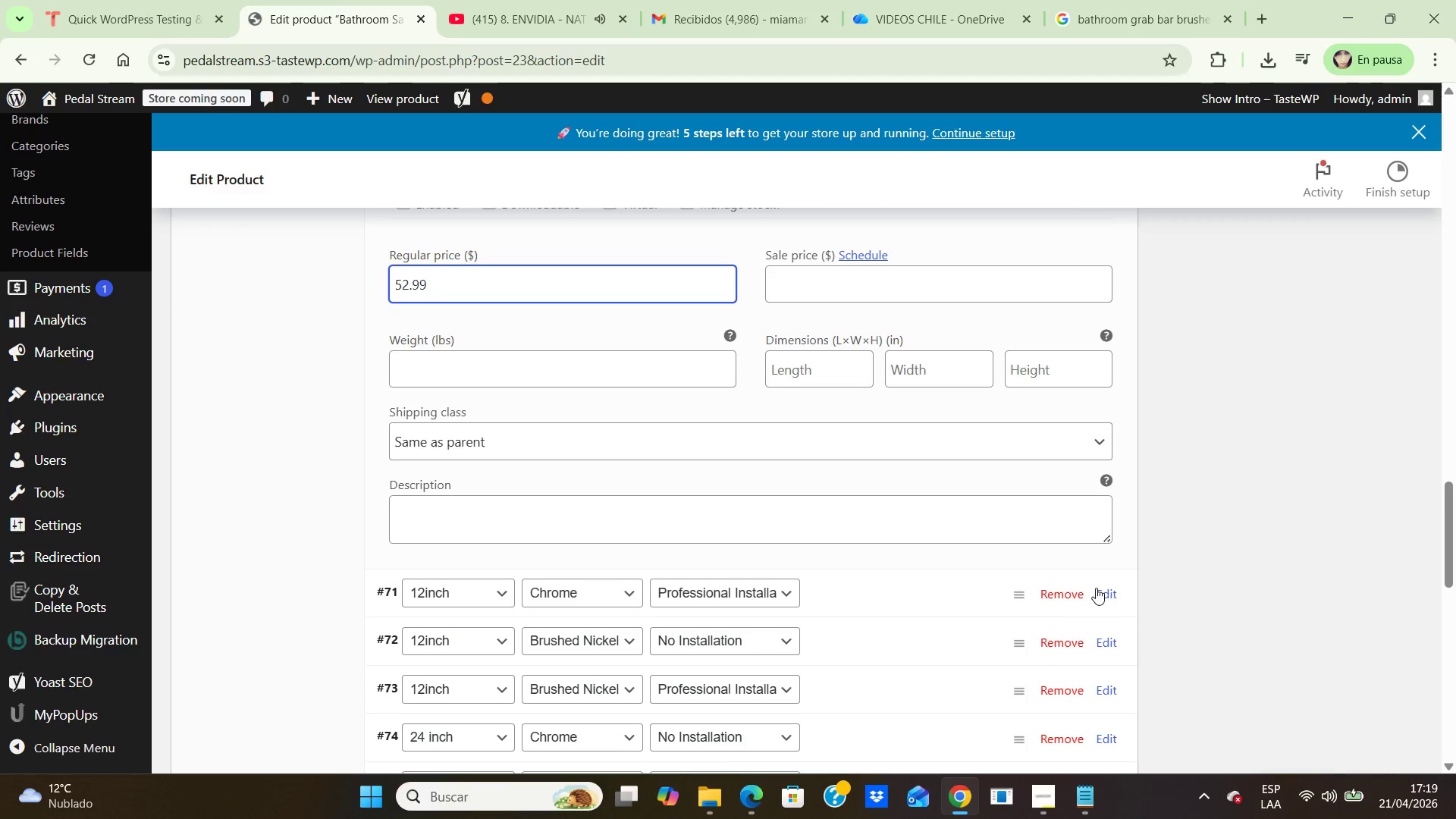 
left_click([1109, 594])
 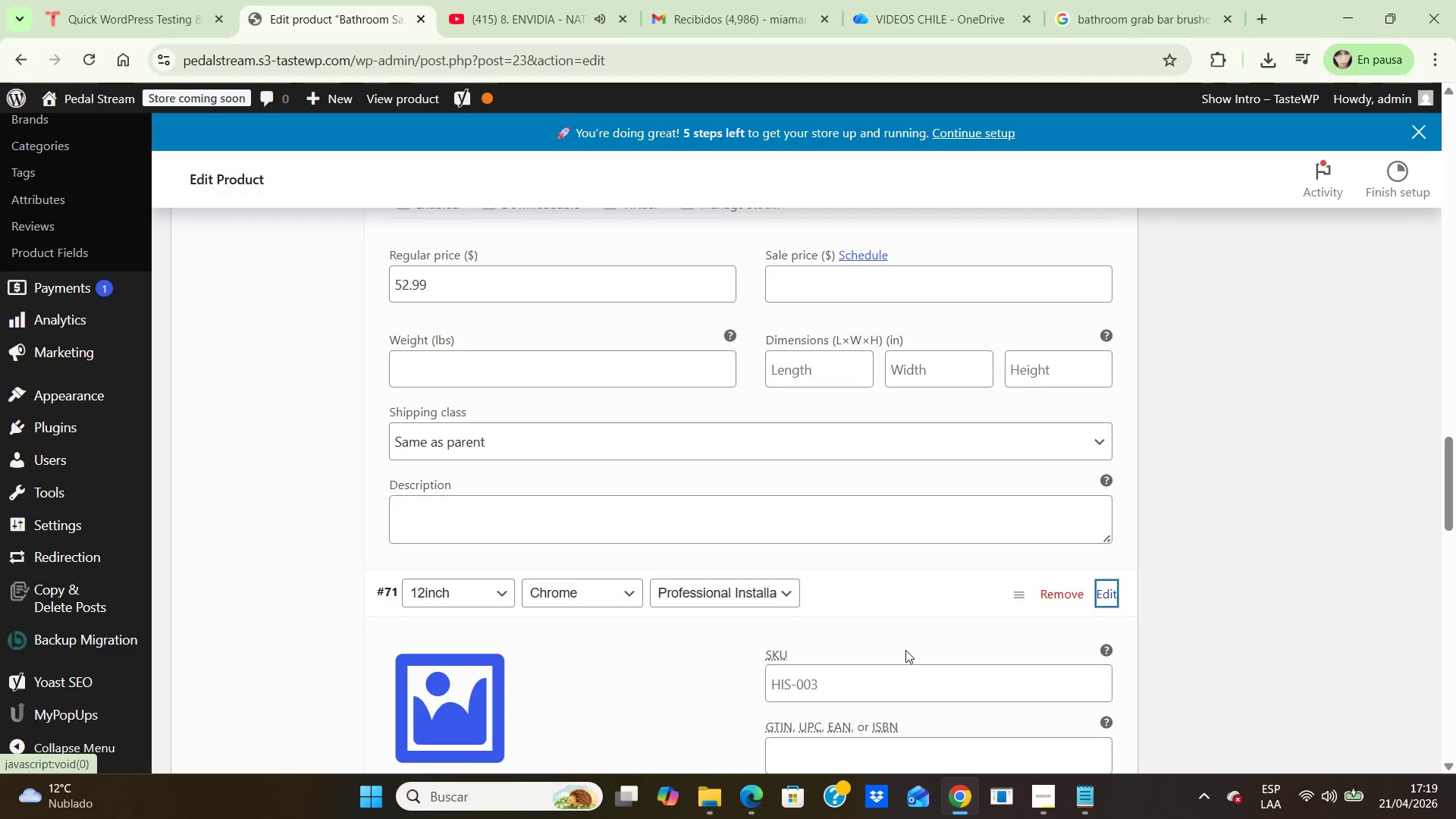 
scroll: coordinate [905, 650], scroll_direction: down, amount: 3.0
 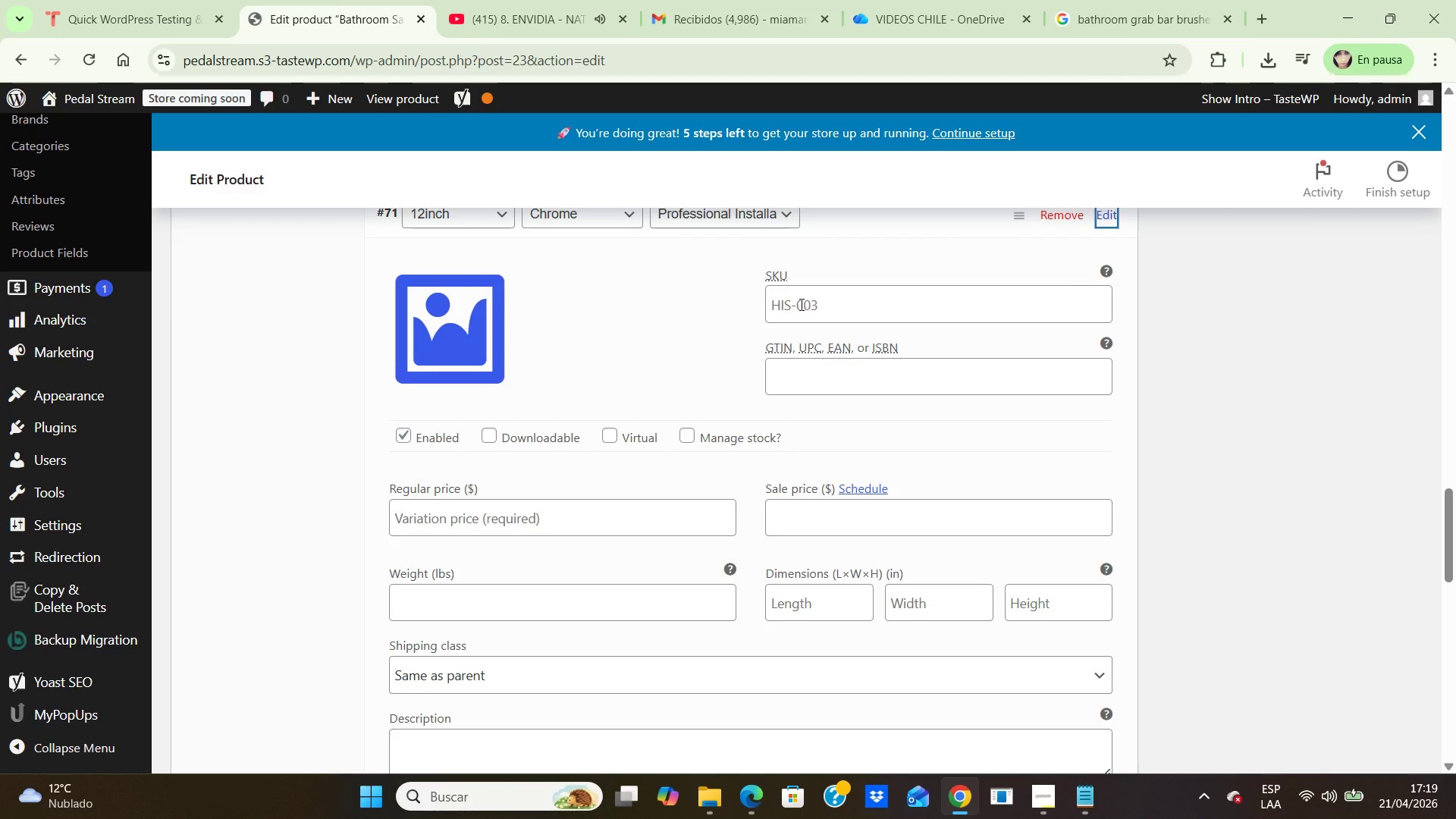 
scroll: coordinate [830, 305], scroll_direction: up, amount: 3.0
 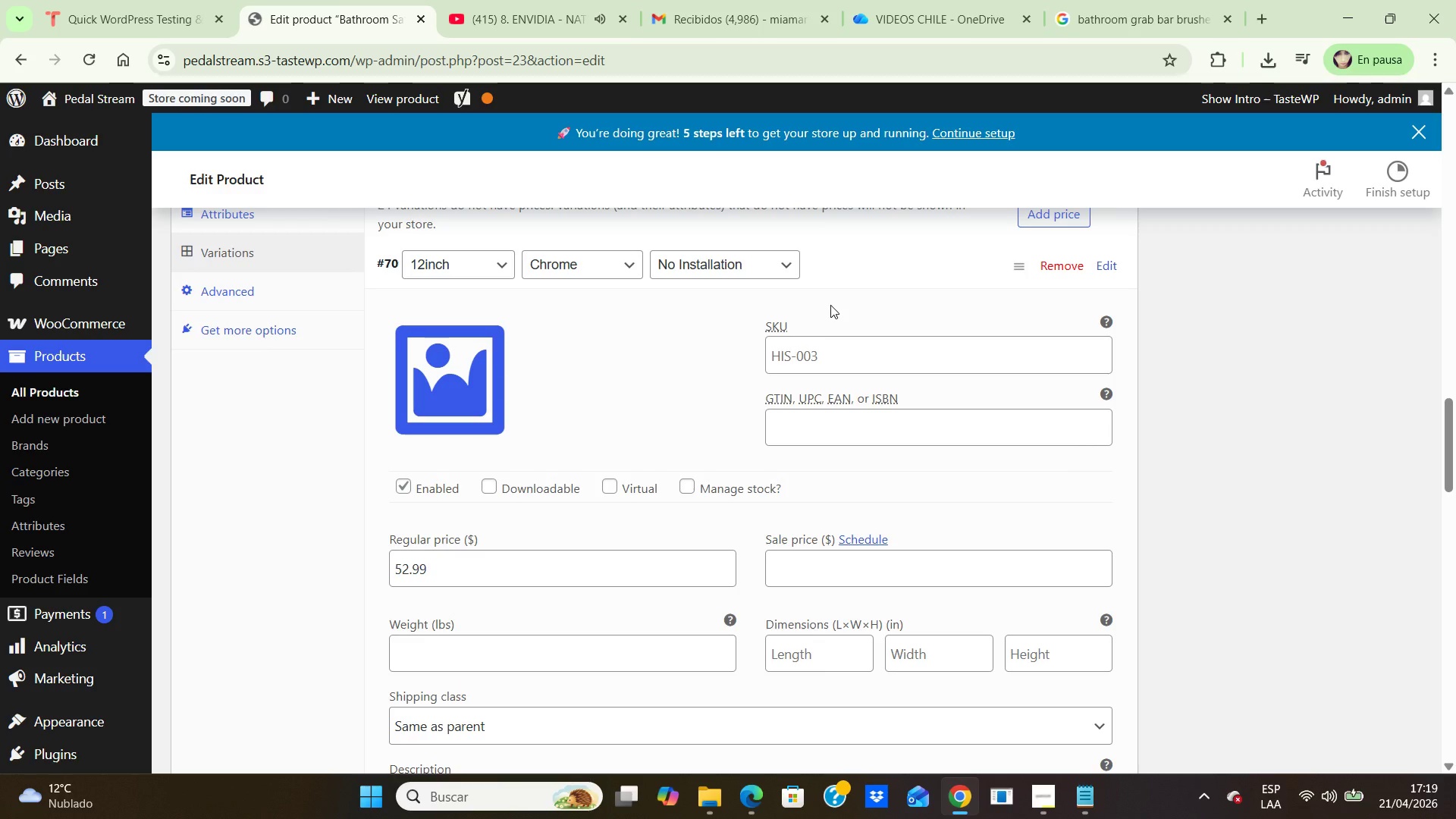 
scroll: coordinate [830, 305], scroll_direction: down, amount: 1.0
 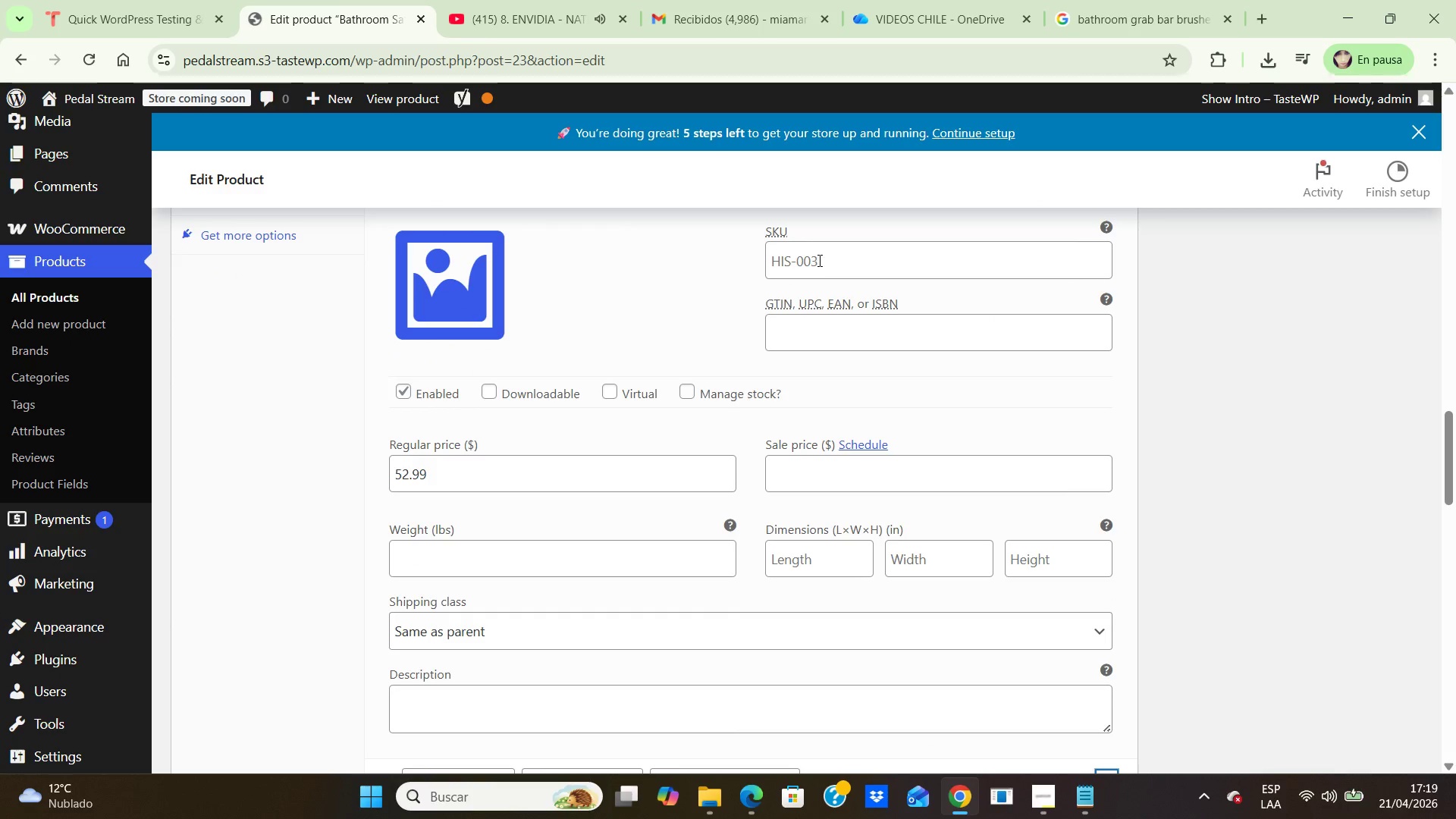 
left_click([825, 262])
 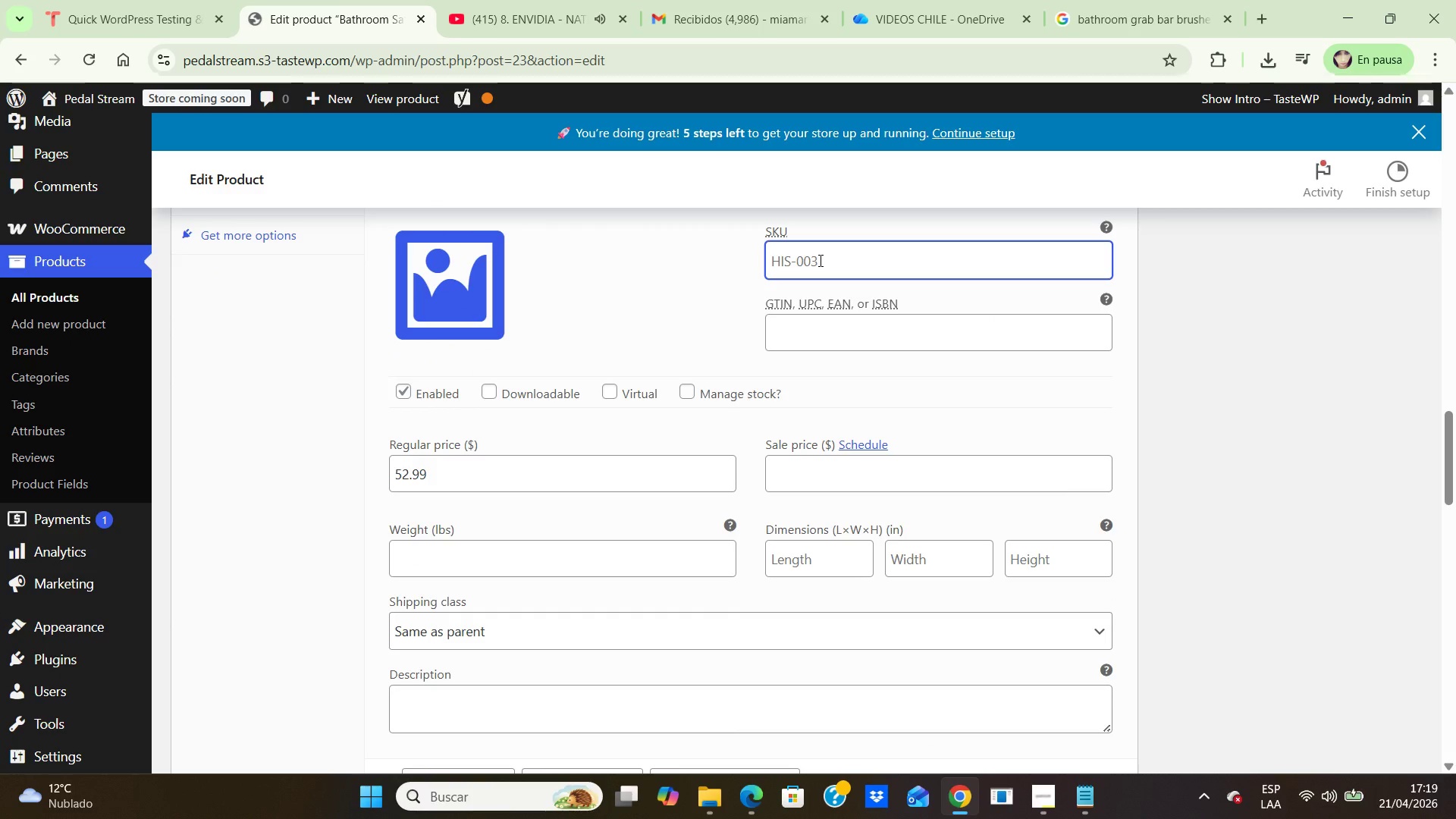 
left_click([819, 260])
 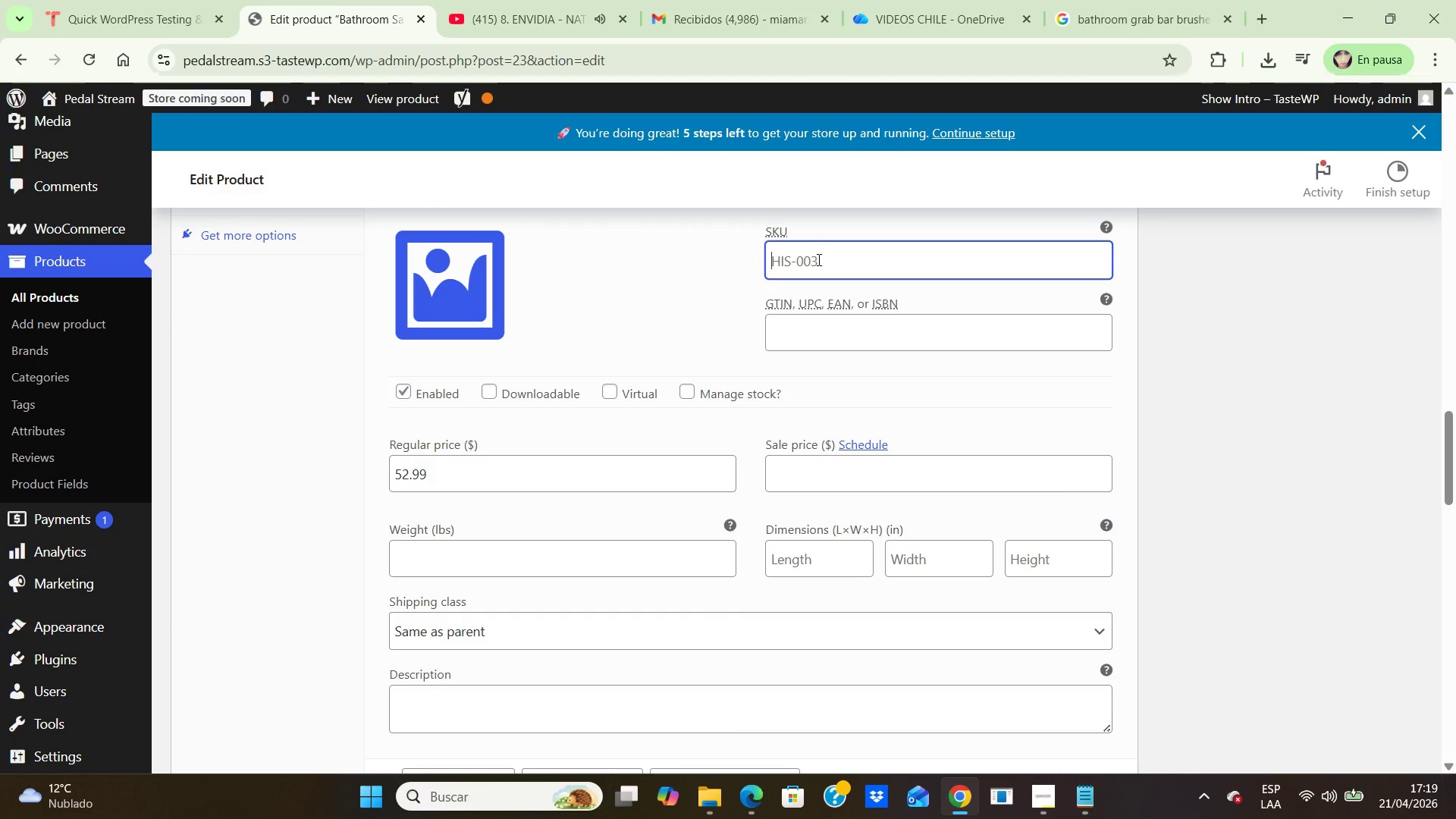 
type(HIS-002)
 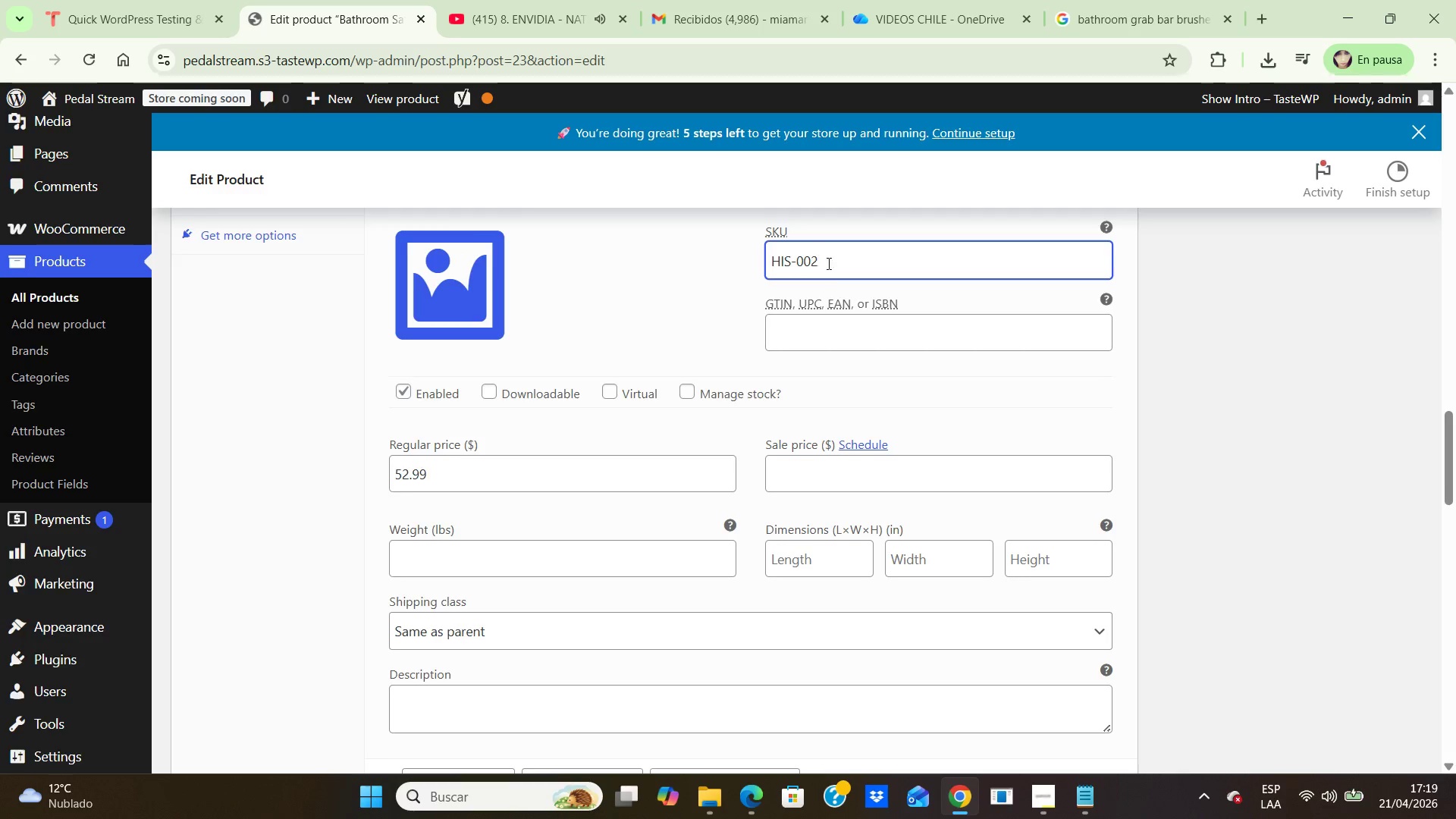 
scroll: coordinate [831, 265], scroll_direction: down, amount: 5.0
 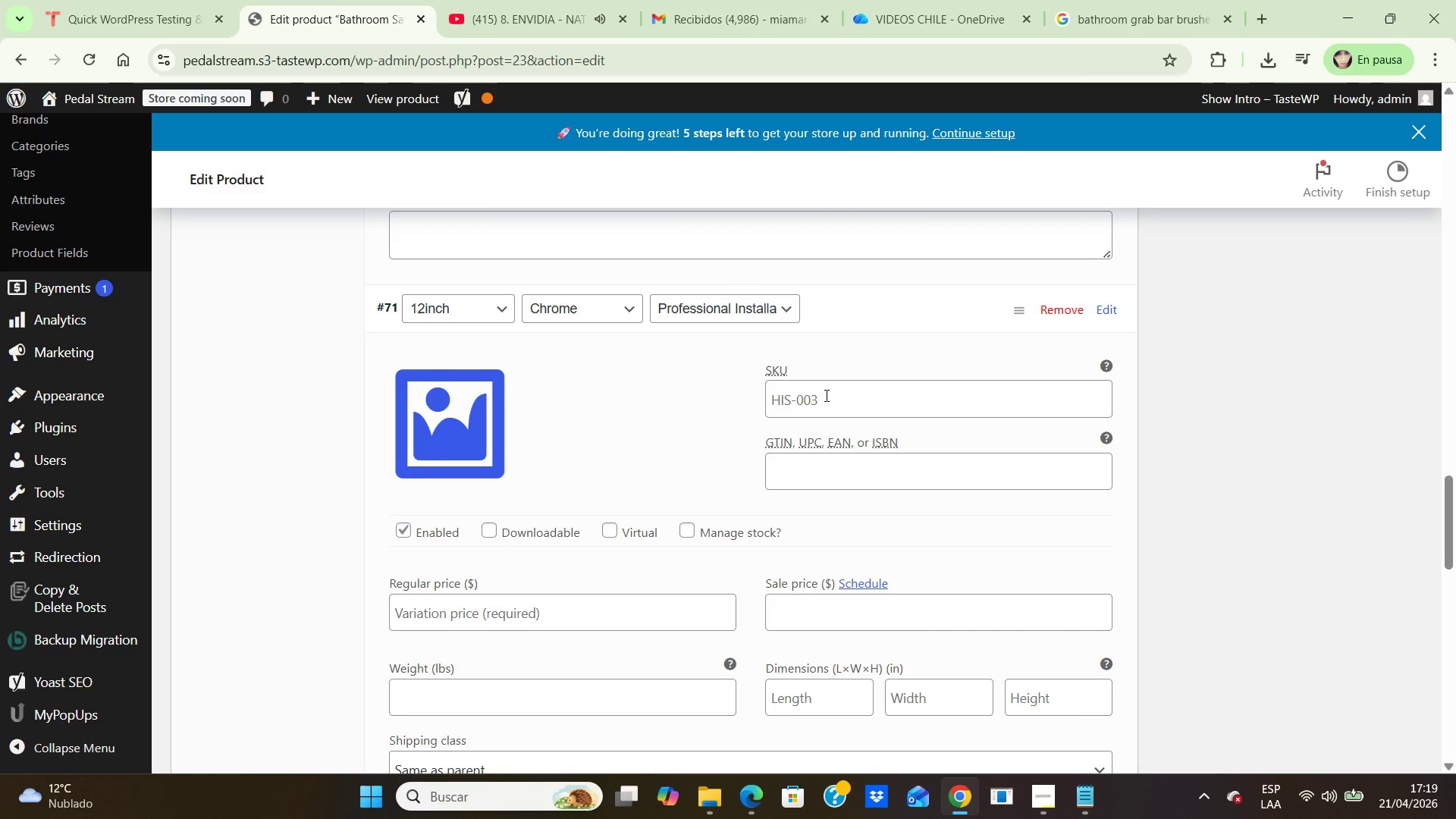 
left_click([825, 395])
 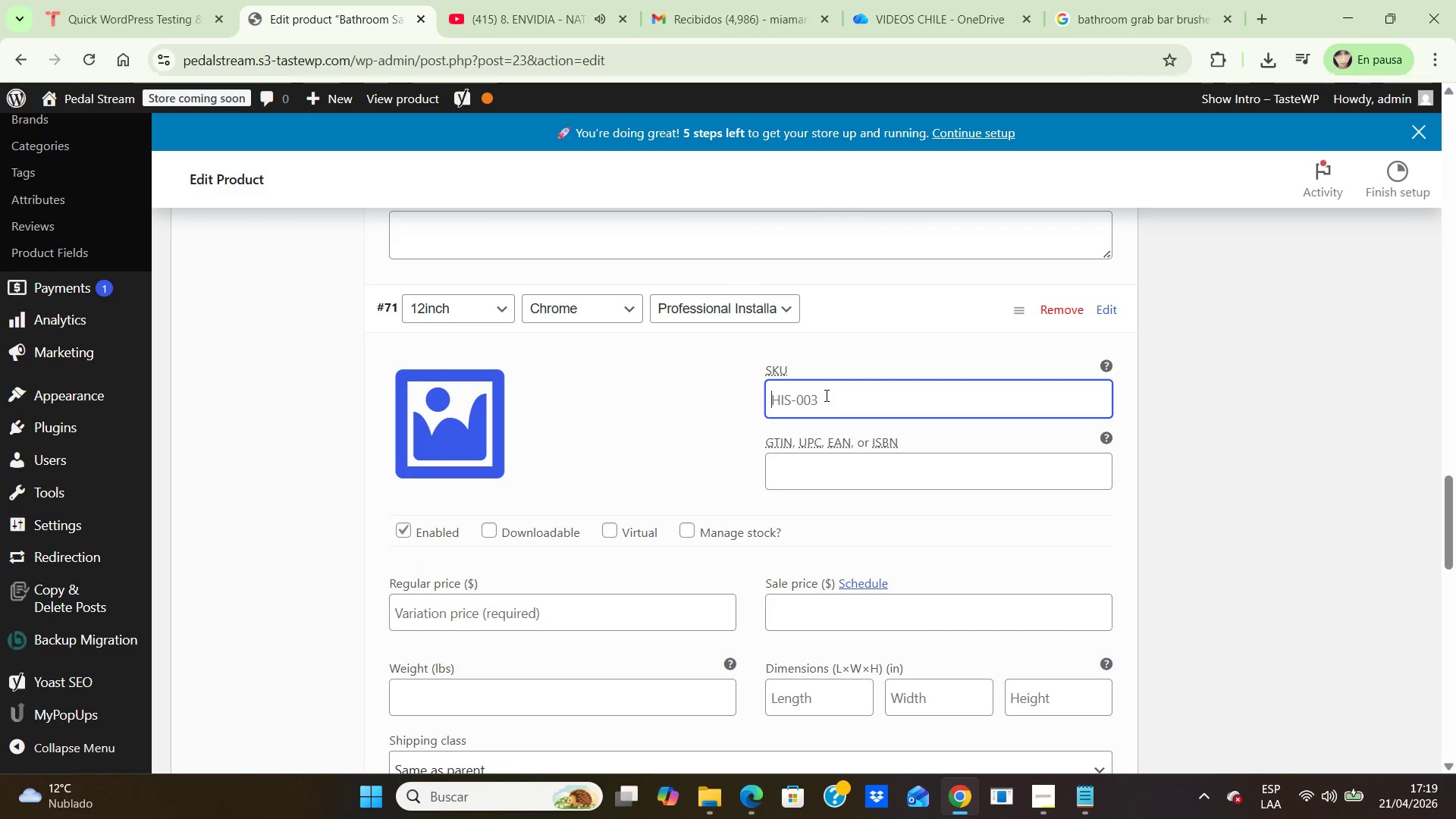 
type(HIS-OO2)
 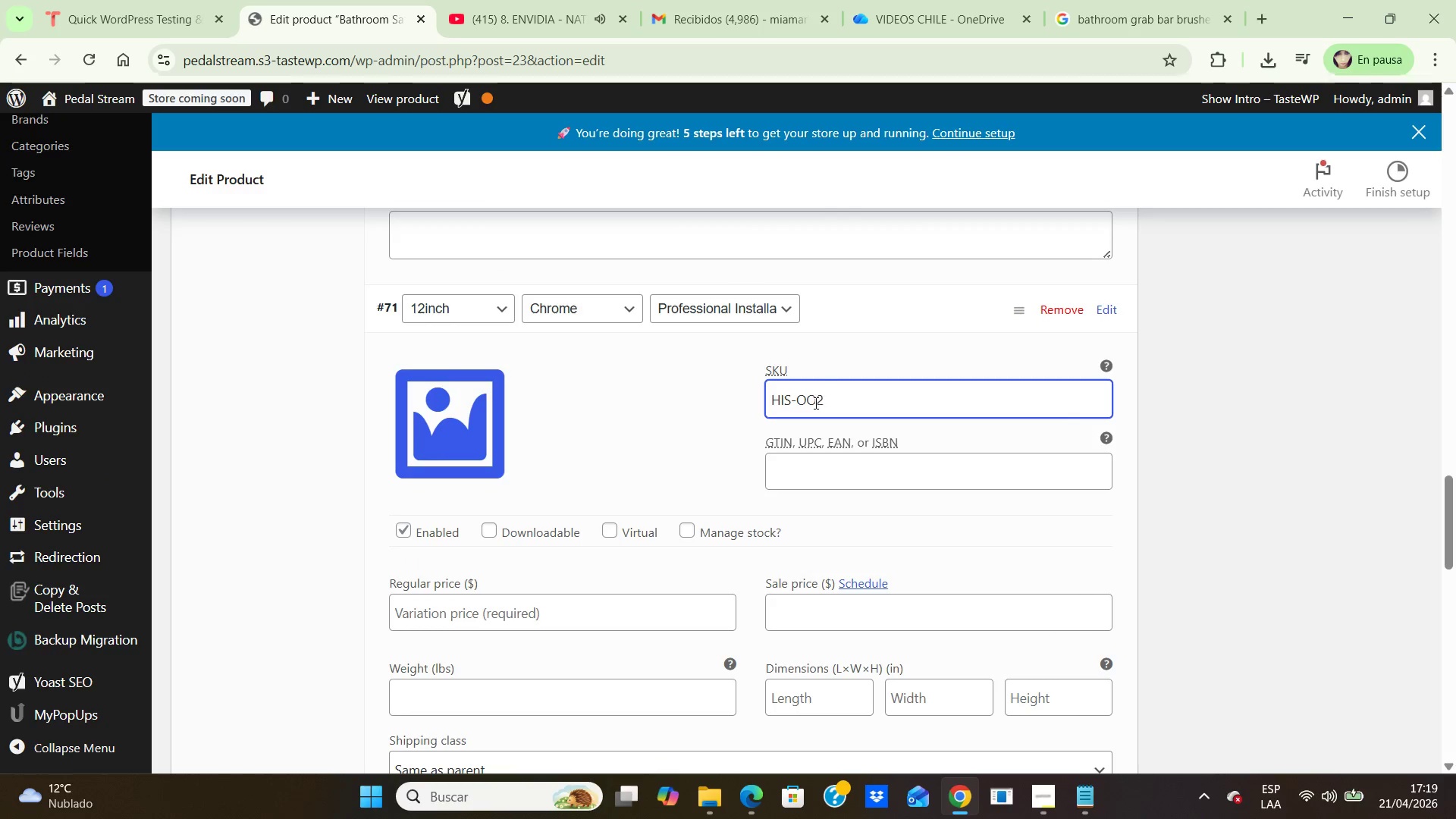 
scroll: coordinate [814, 403], scroll_direction: up, amount: 3.0
 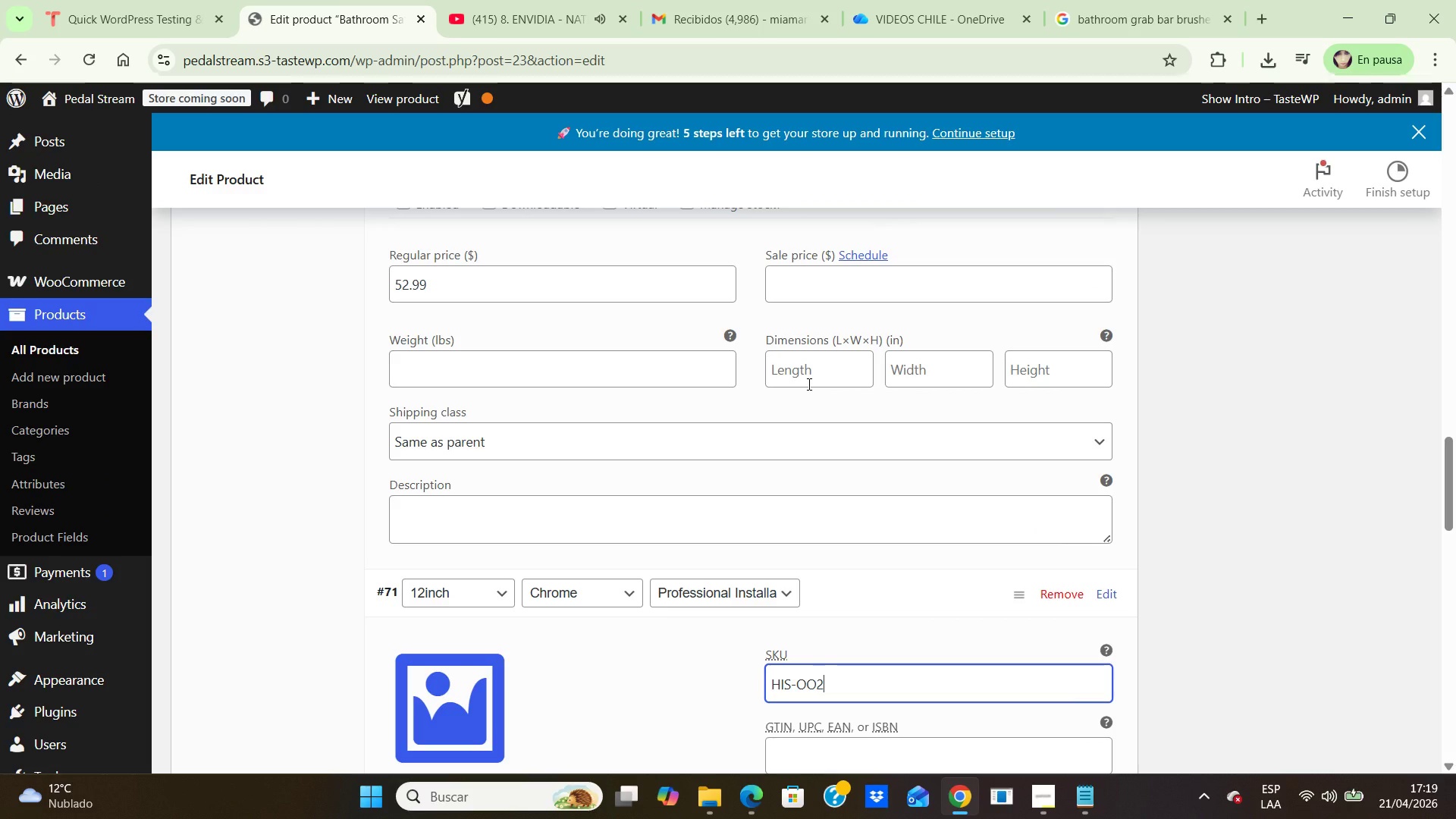 
scroll: coordinate [808, 384], scroll_direction: down, amount: 5.0
 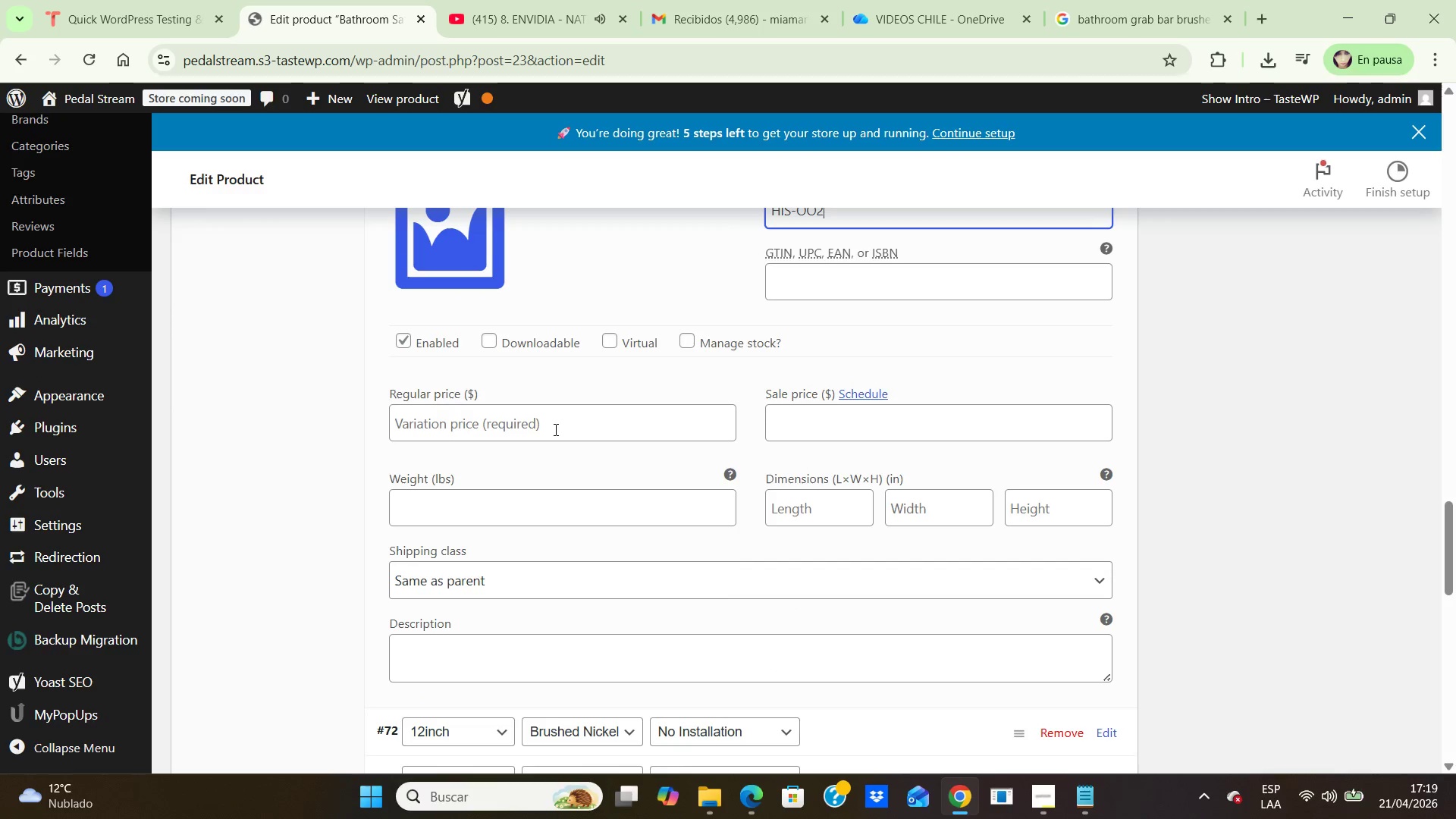 
left_click([554, 429])
 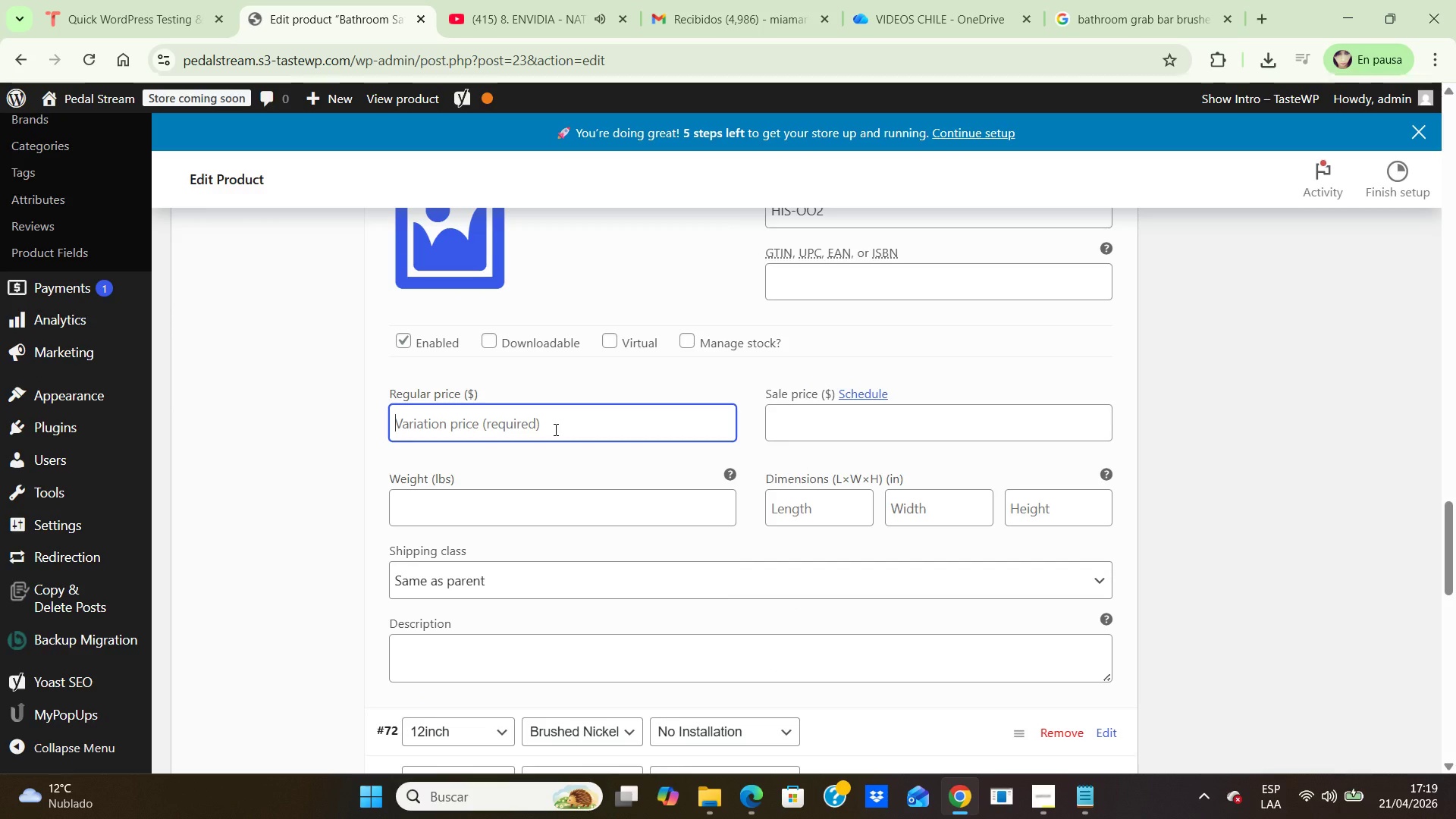 
key(Numpad1)
 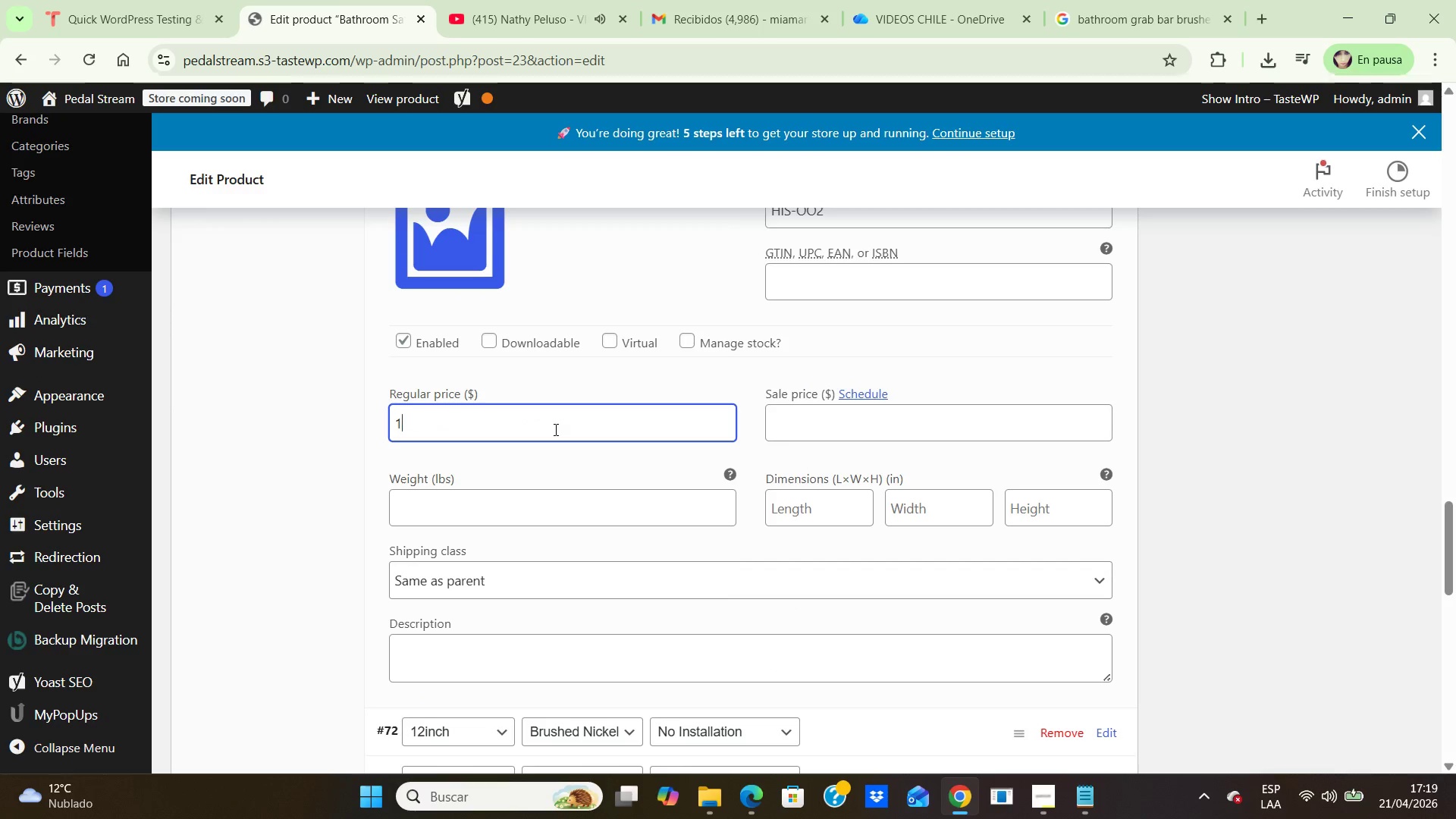 
key(Numpad3)
 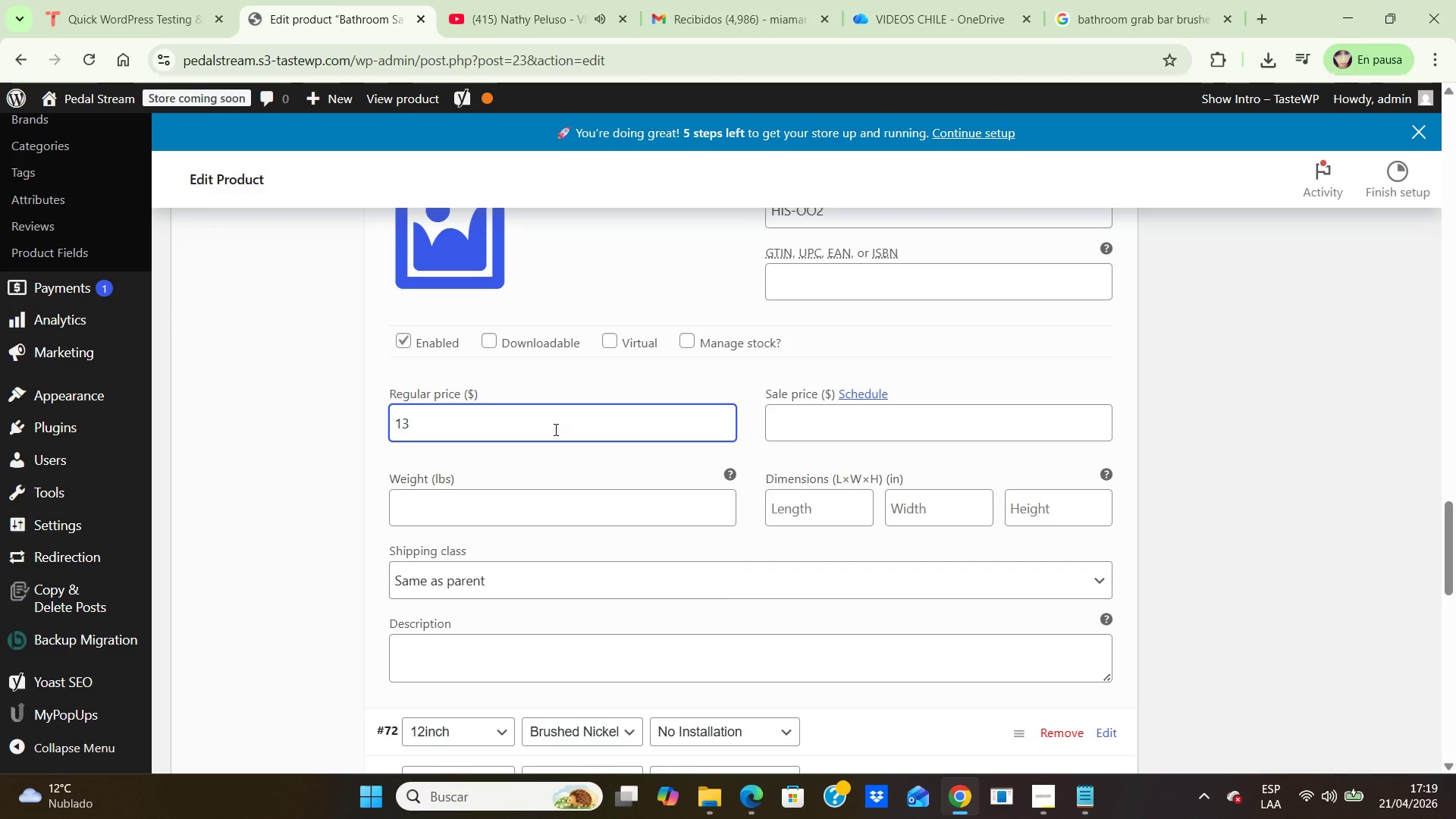 
key(Numpad7)
 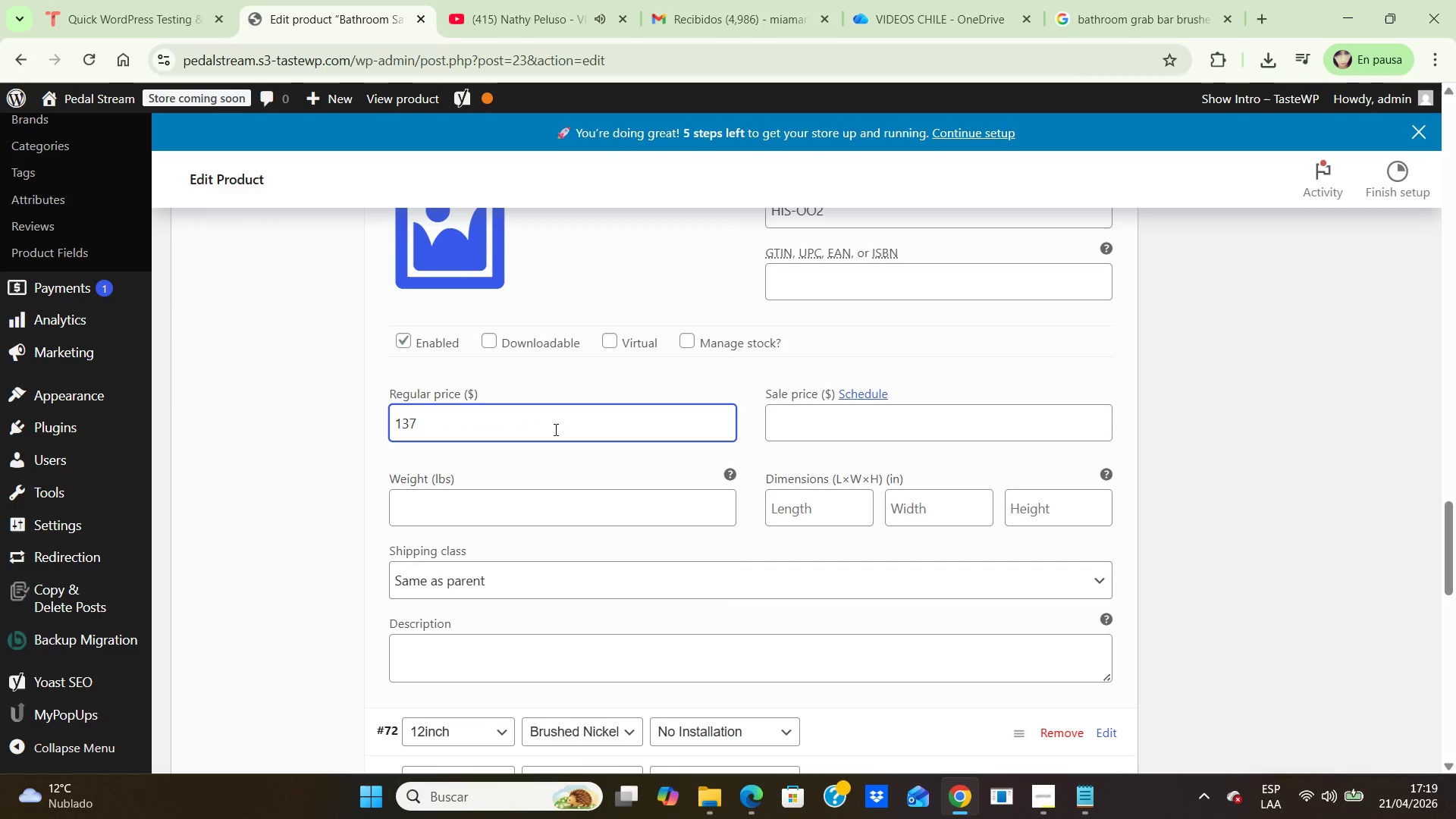 
key(NumpadDecimal)
 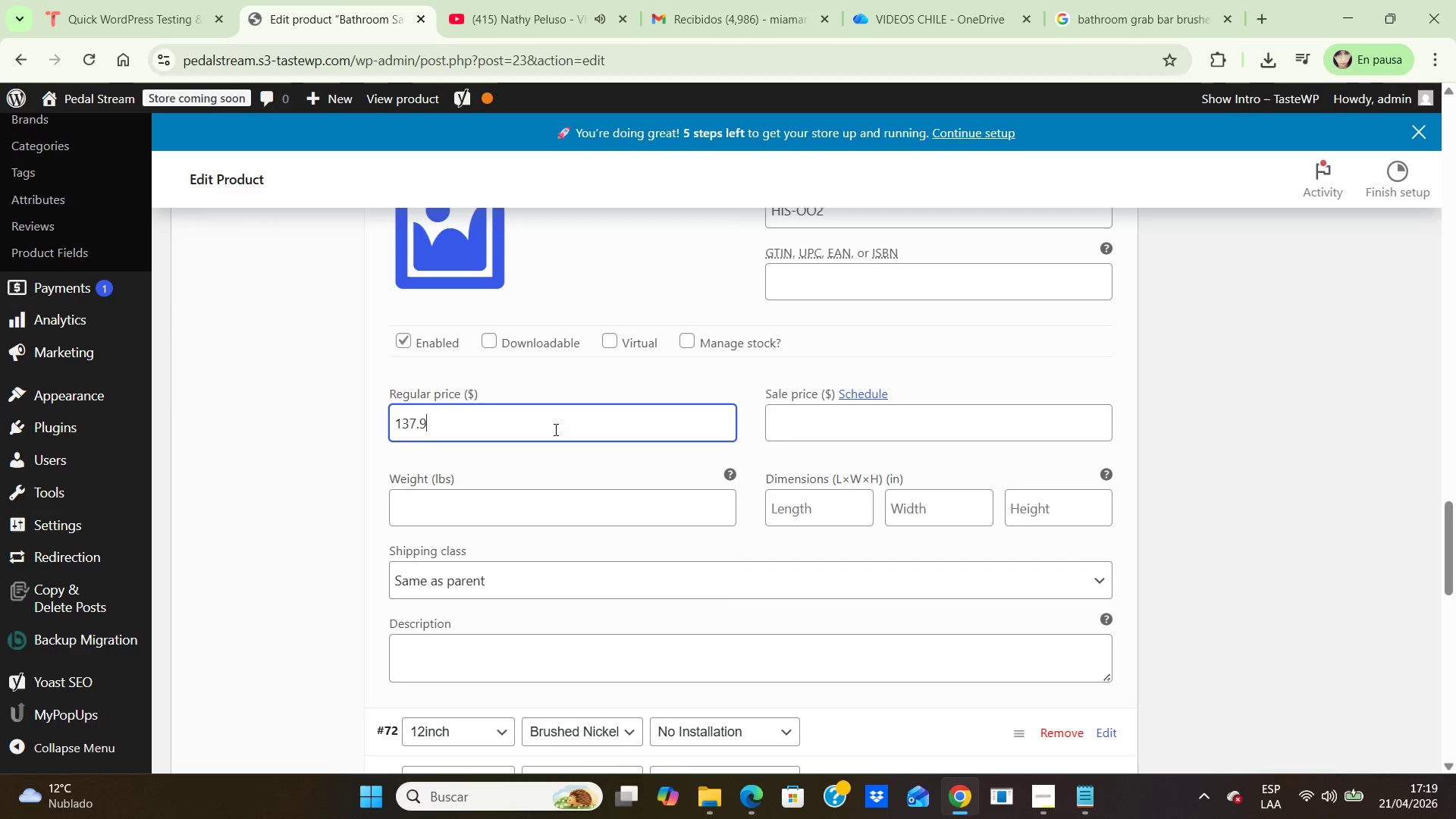 
key(Numpad9)
 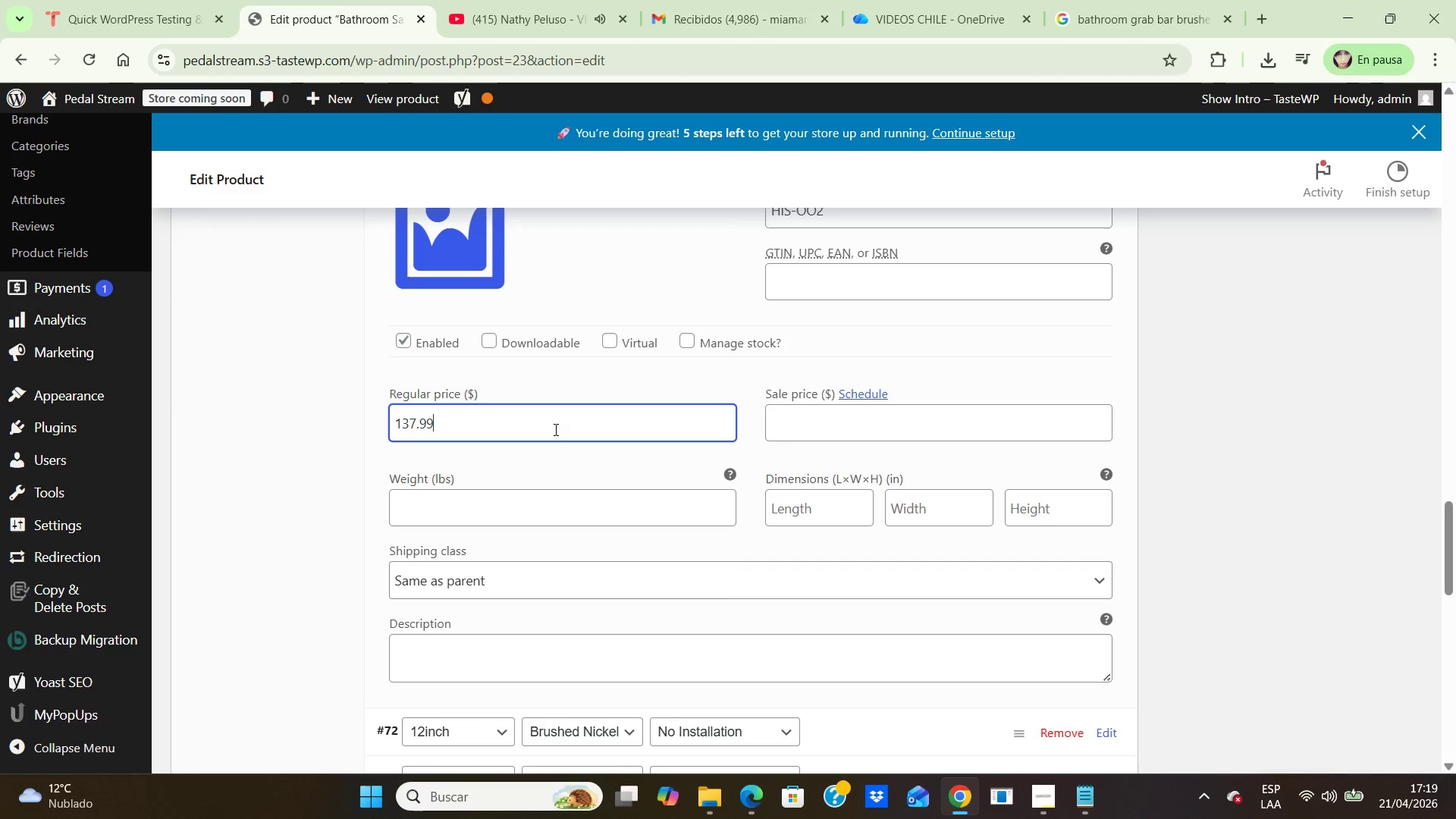 
key(Numpad9)
 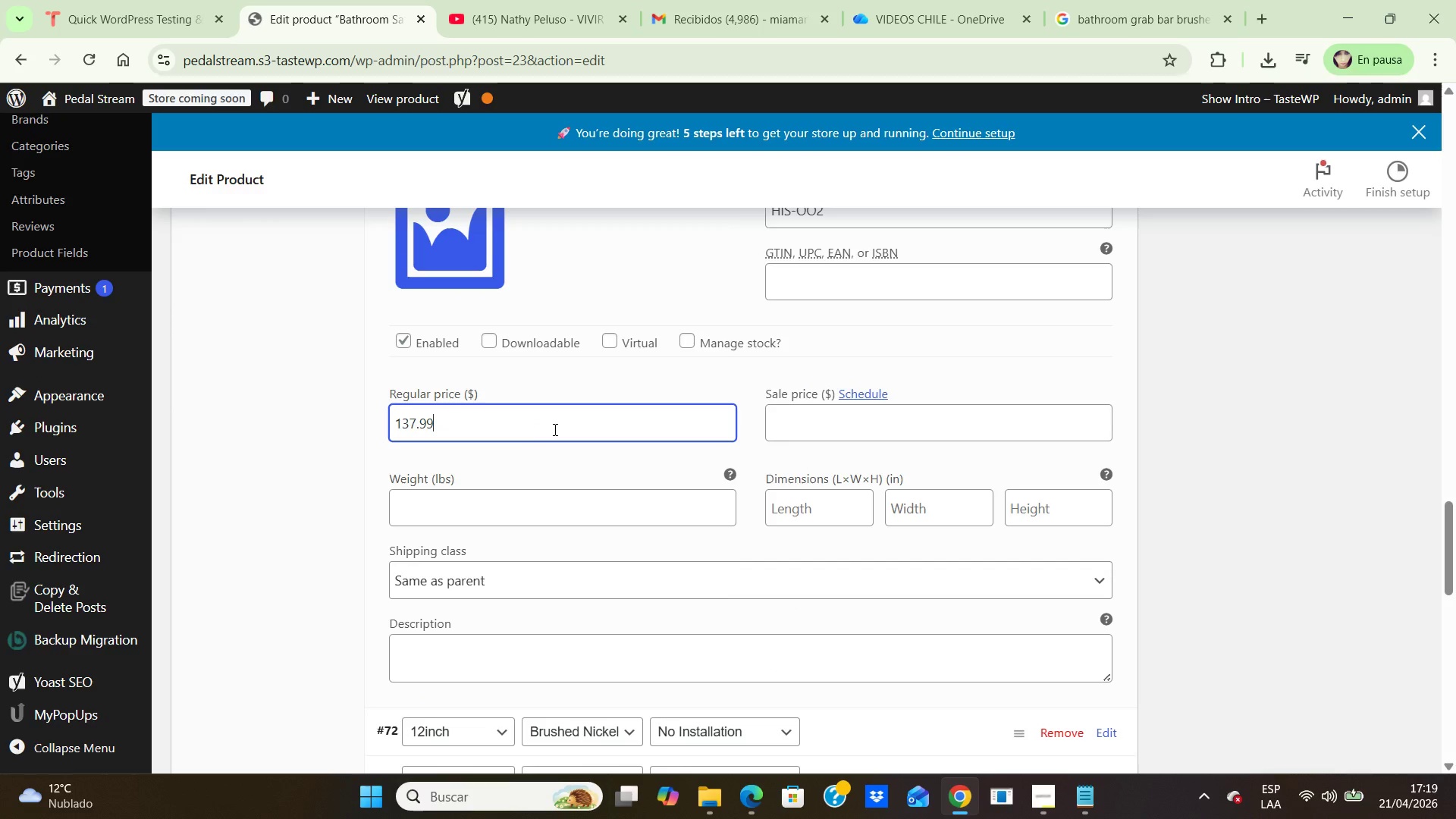 
scroll: coordinate [553, 428], scroll_direction: down, amount: 3.0
 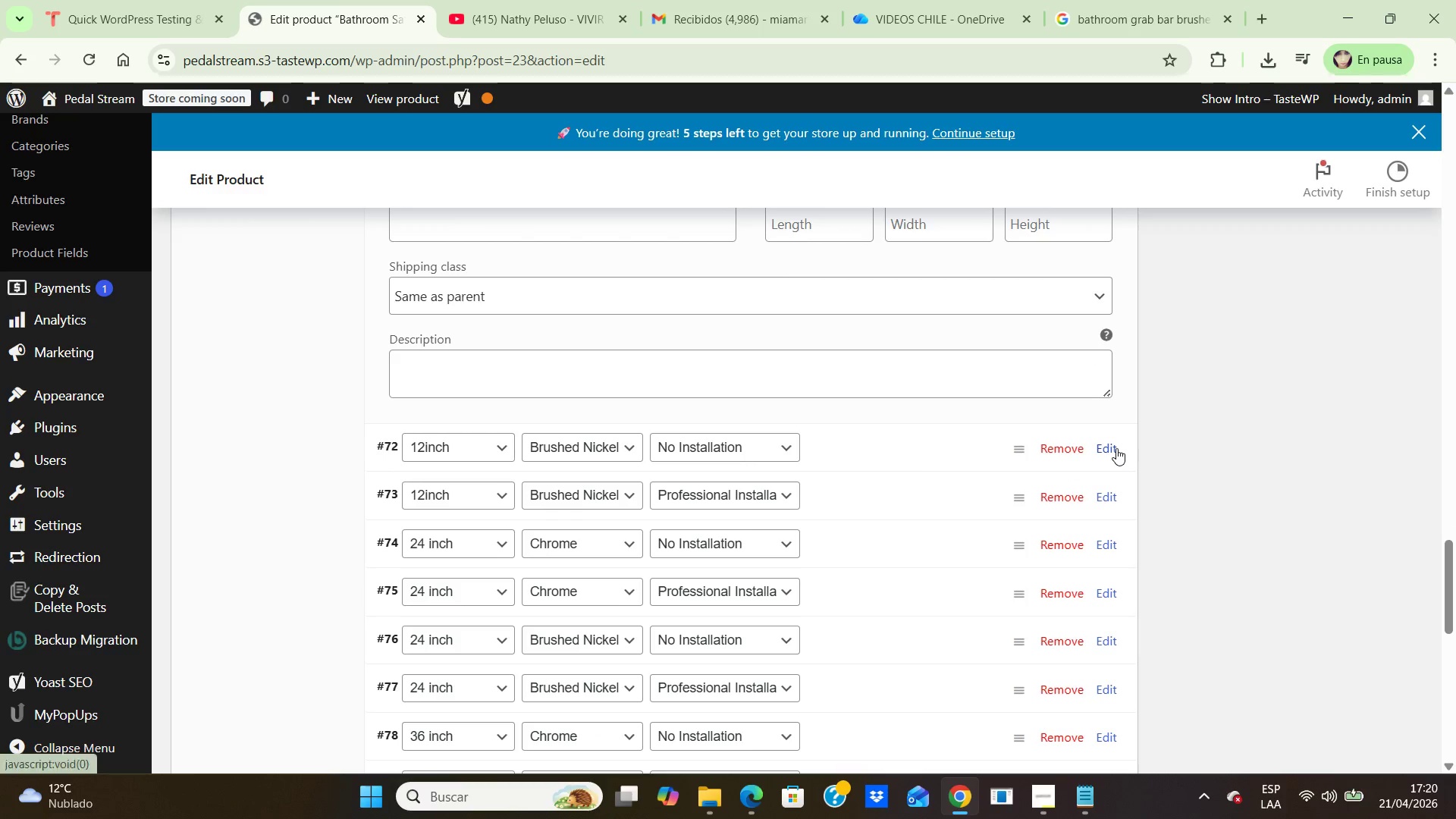 
left_click([1116, 448])
 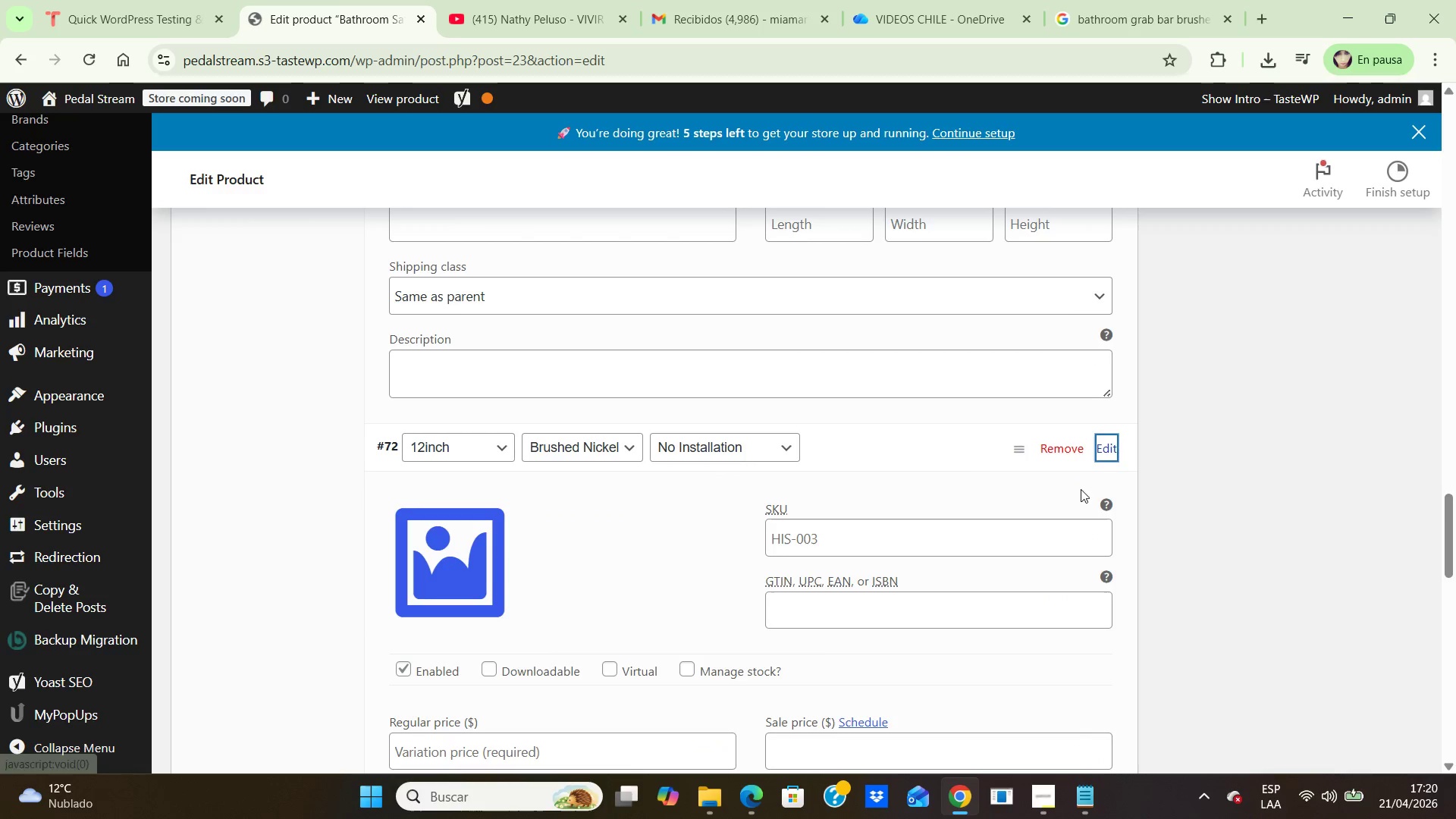 
left_click([831, 535])
 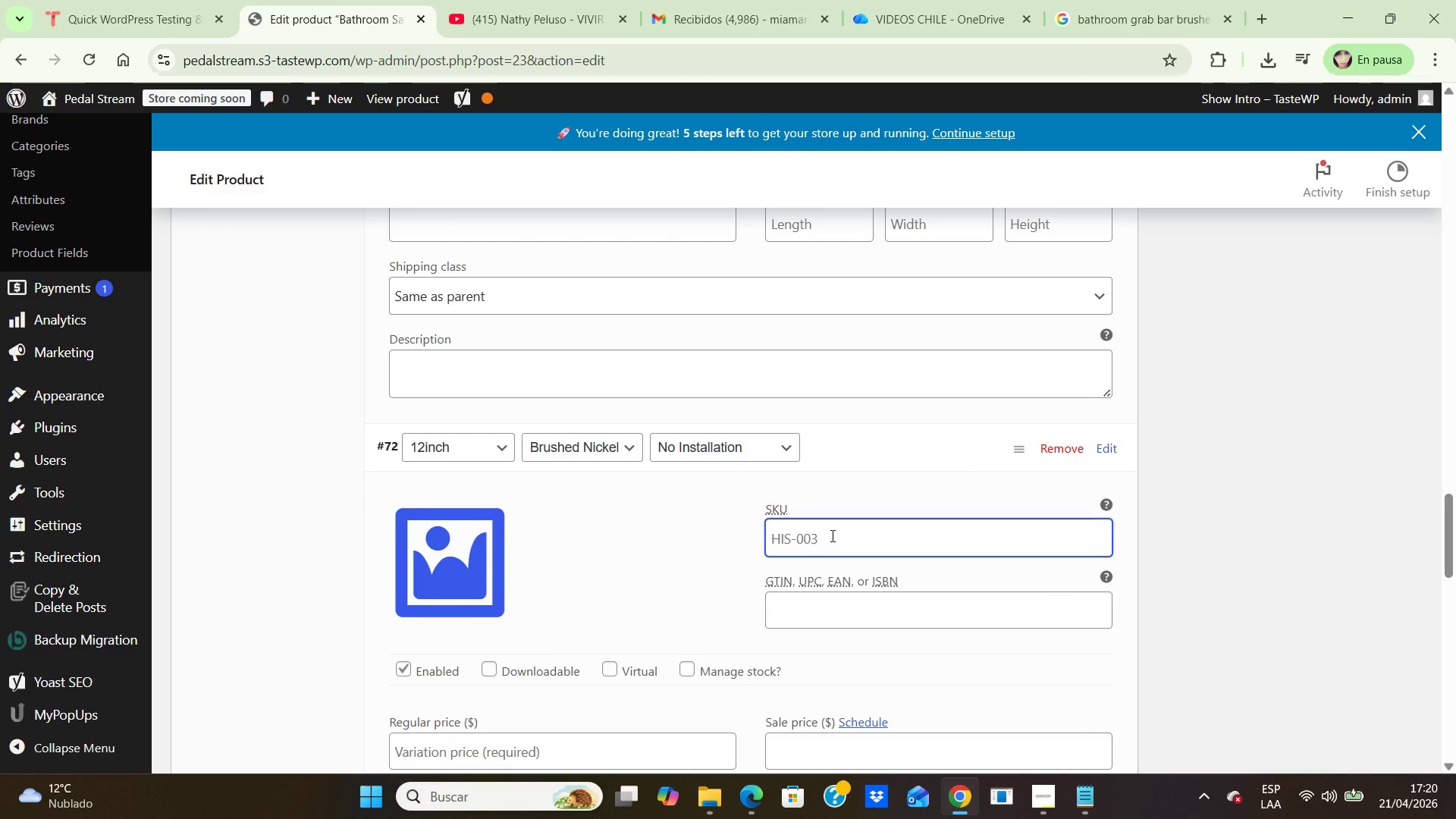 
type(HIS-002)
 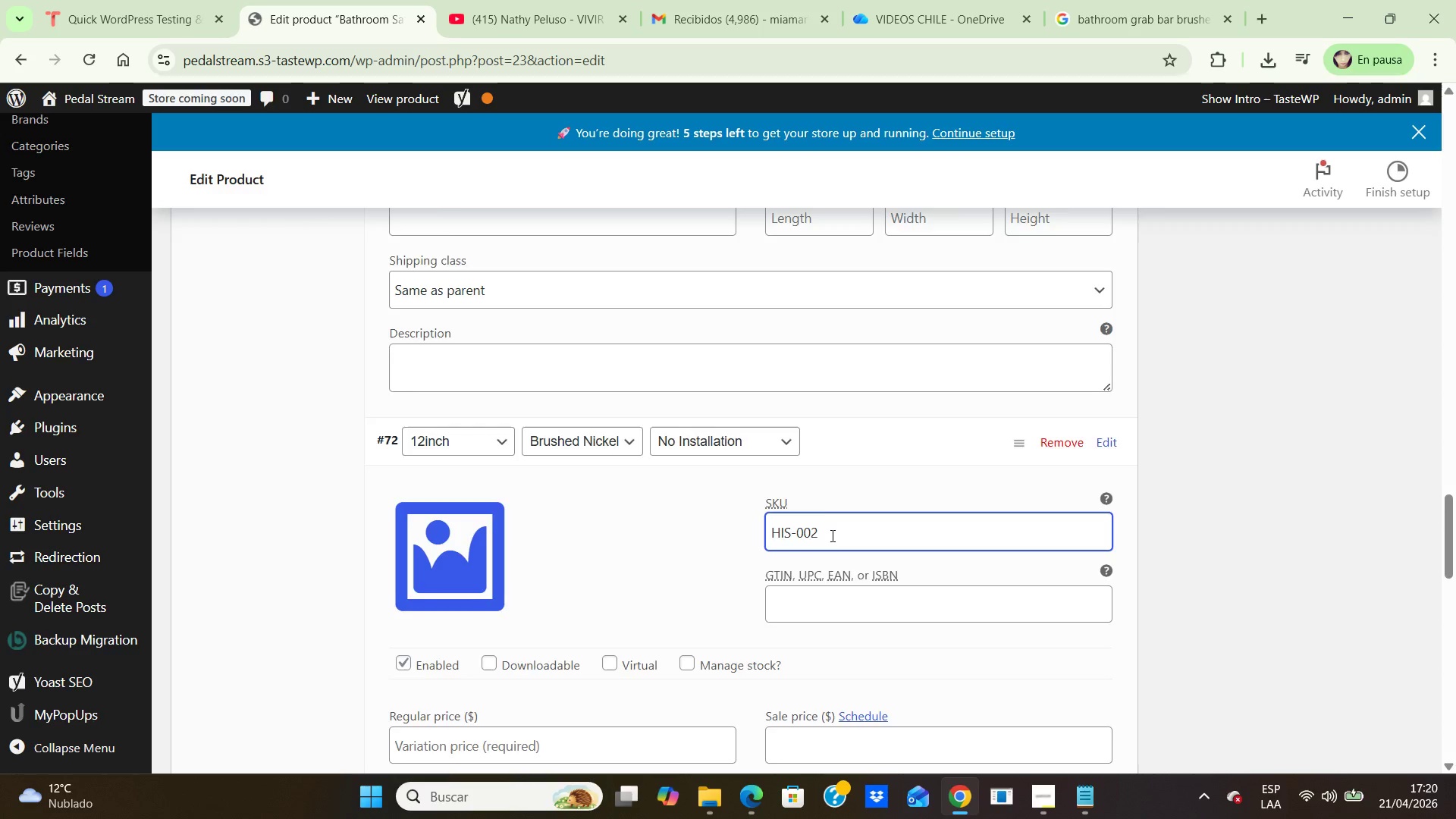 
scroll: coordinate [831, 535], scroll_direction: down, amount: 3.0
 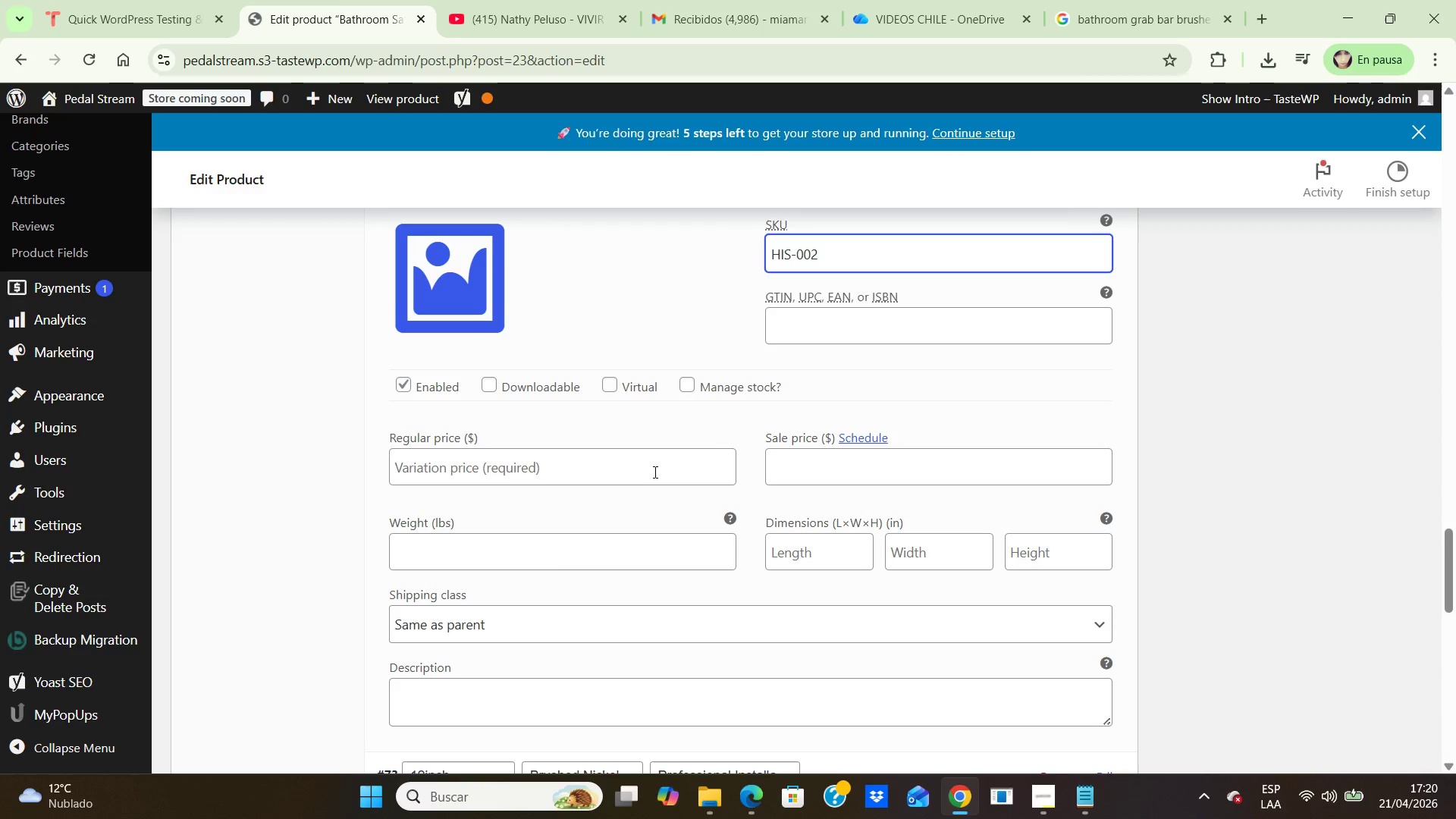 
left_click([655, 479])
 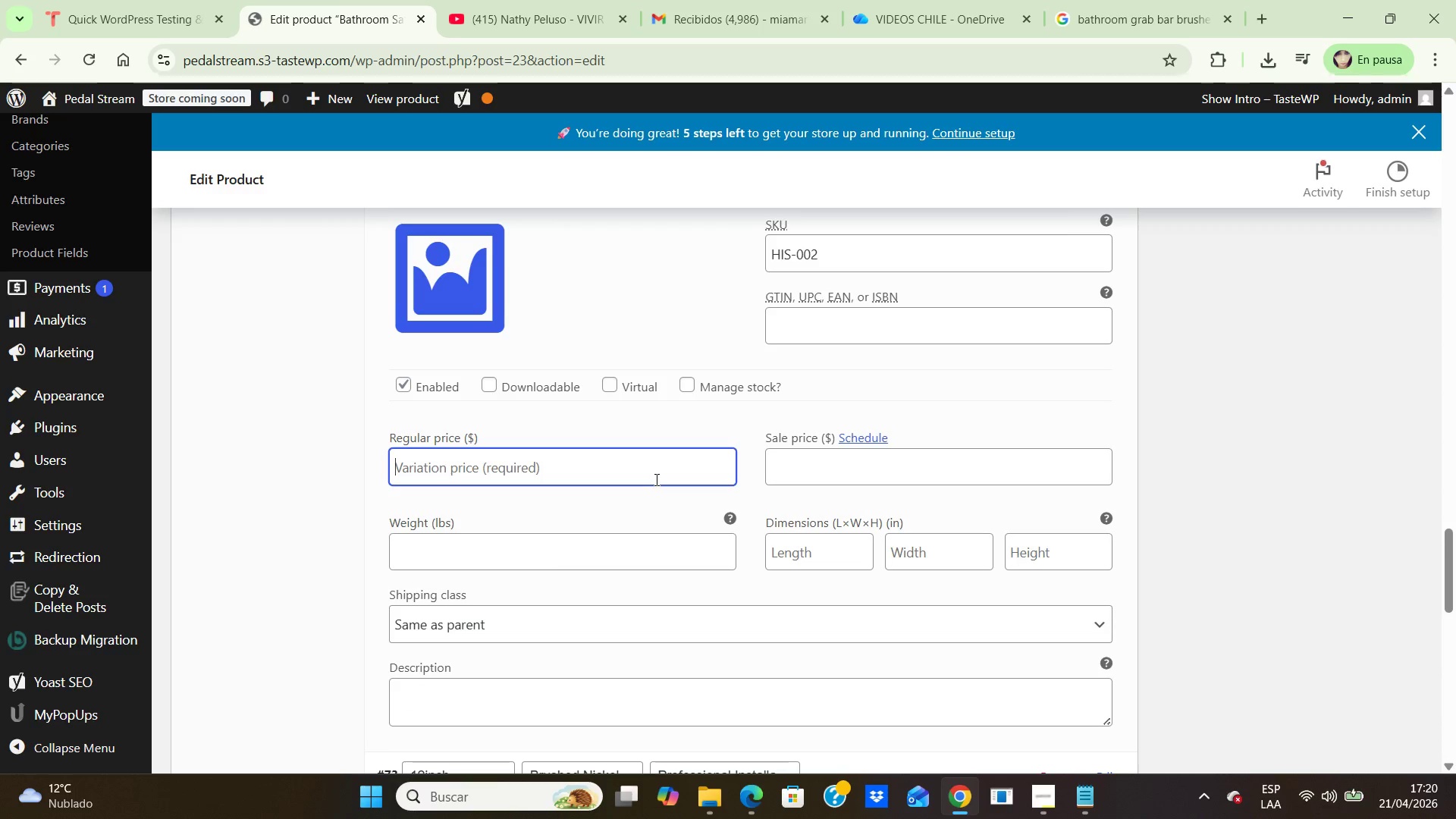 
key(Numpad5)
 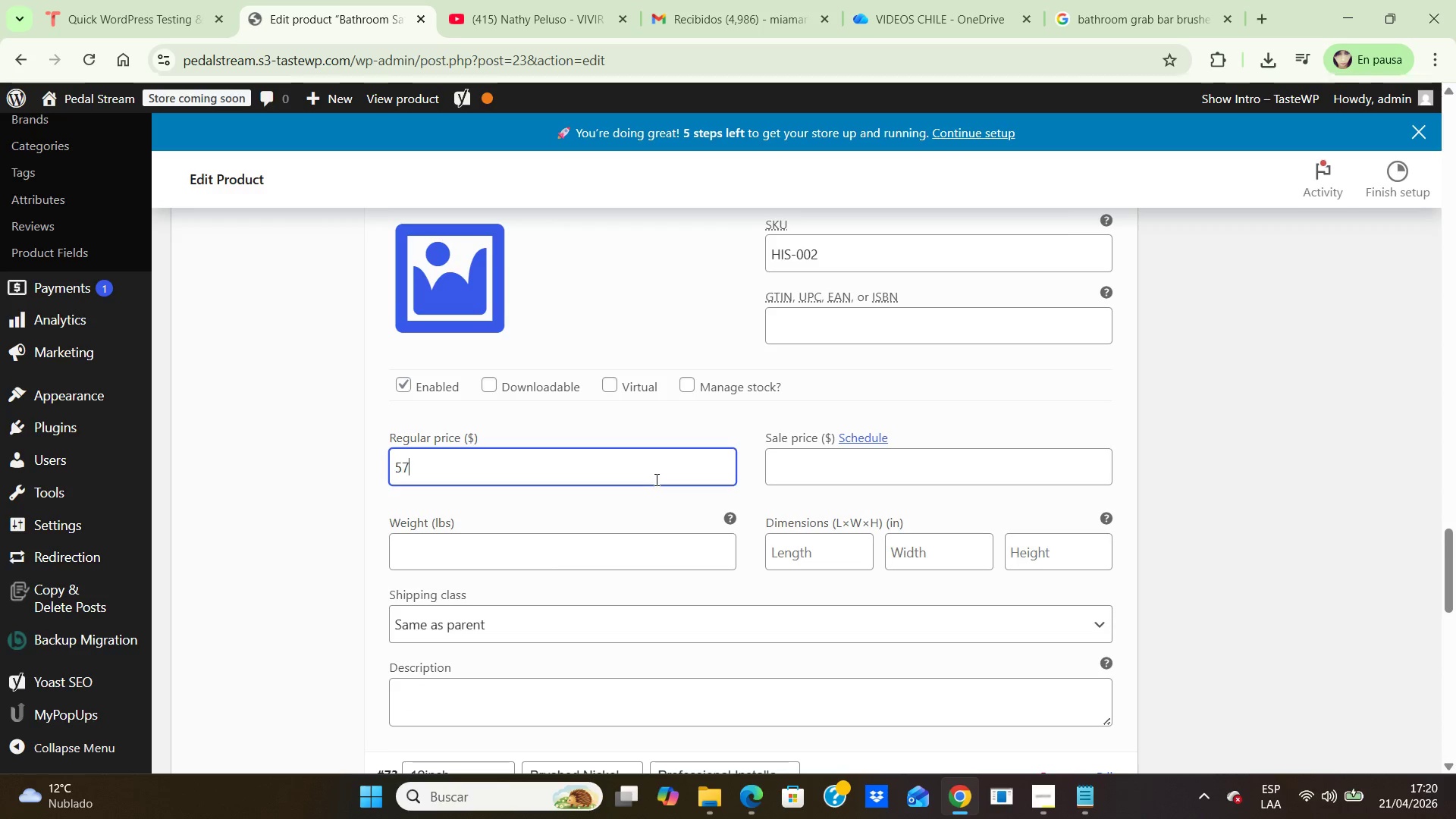 
key(Numpad7)
 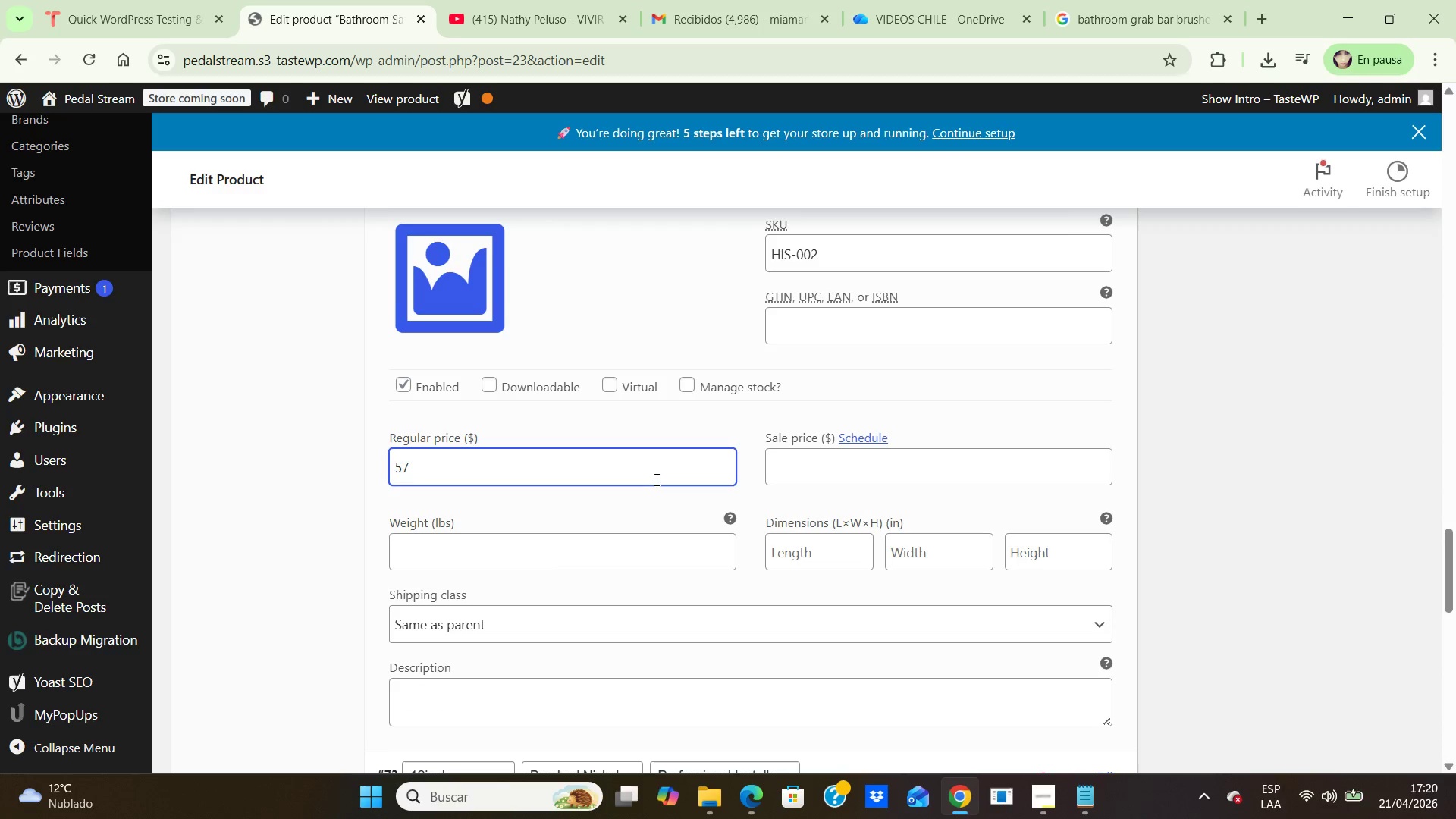 
key(NumpadDecimal)
 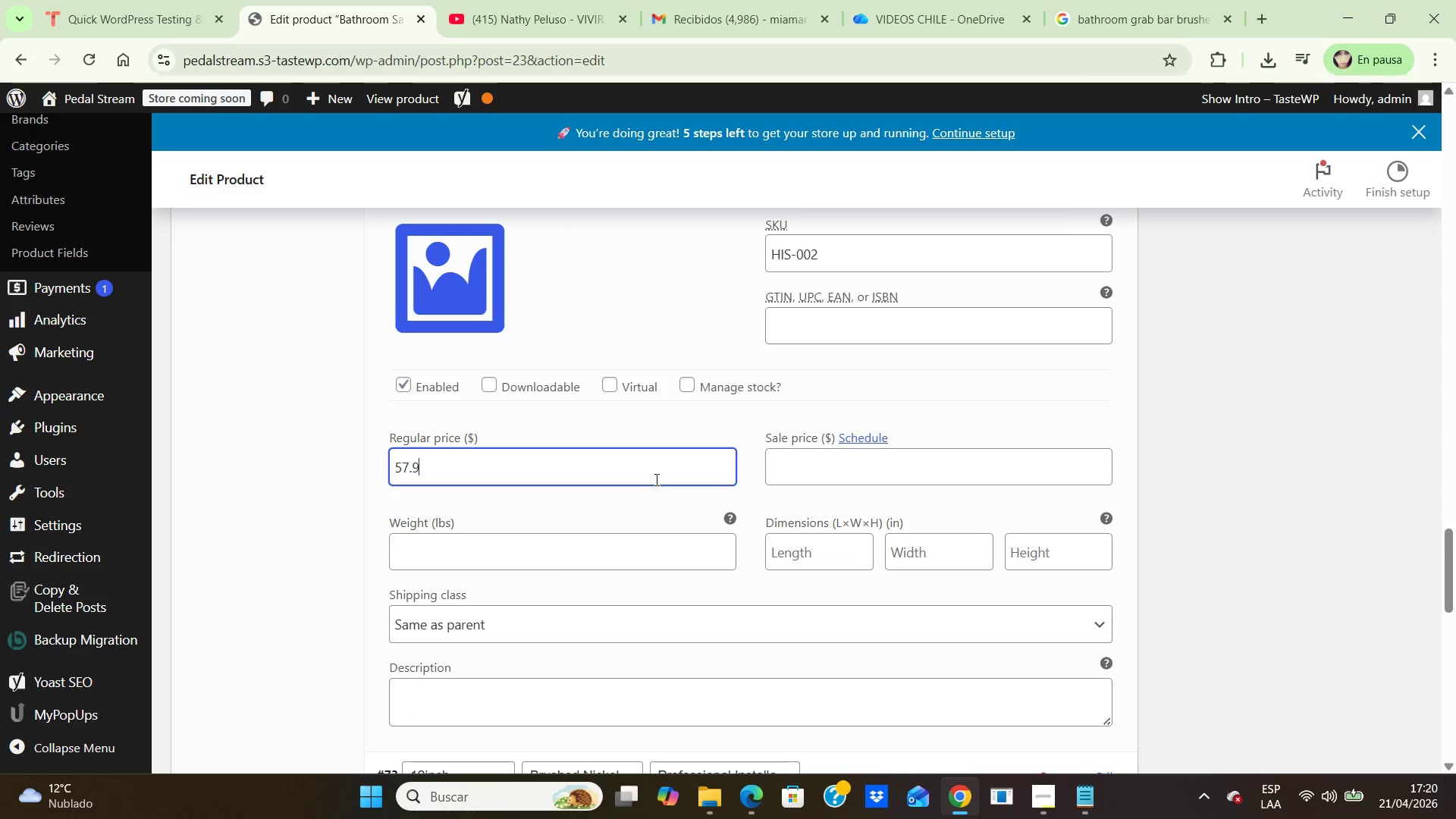 
key(Numpad9)
 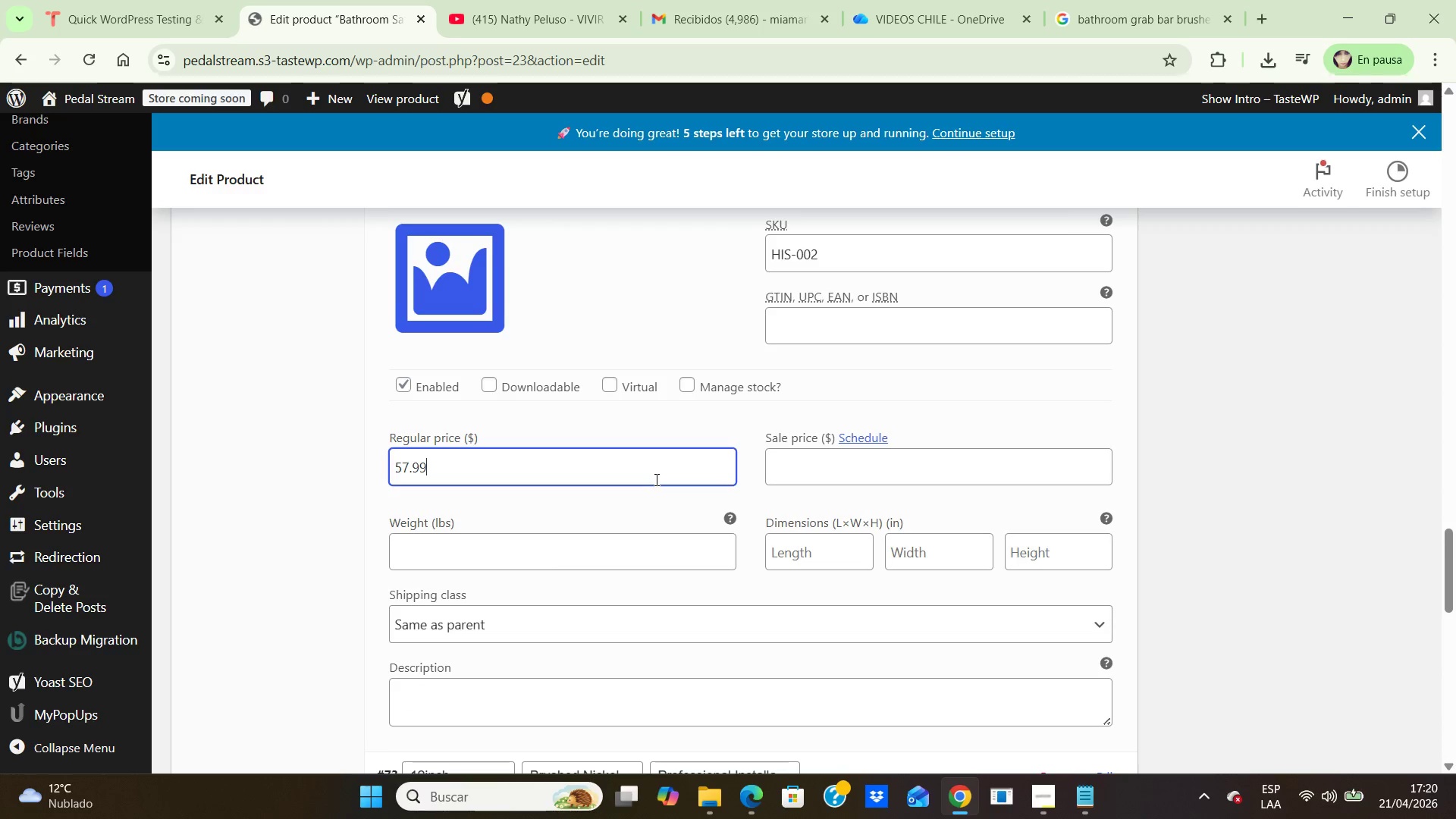 
key(Numpad9)
 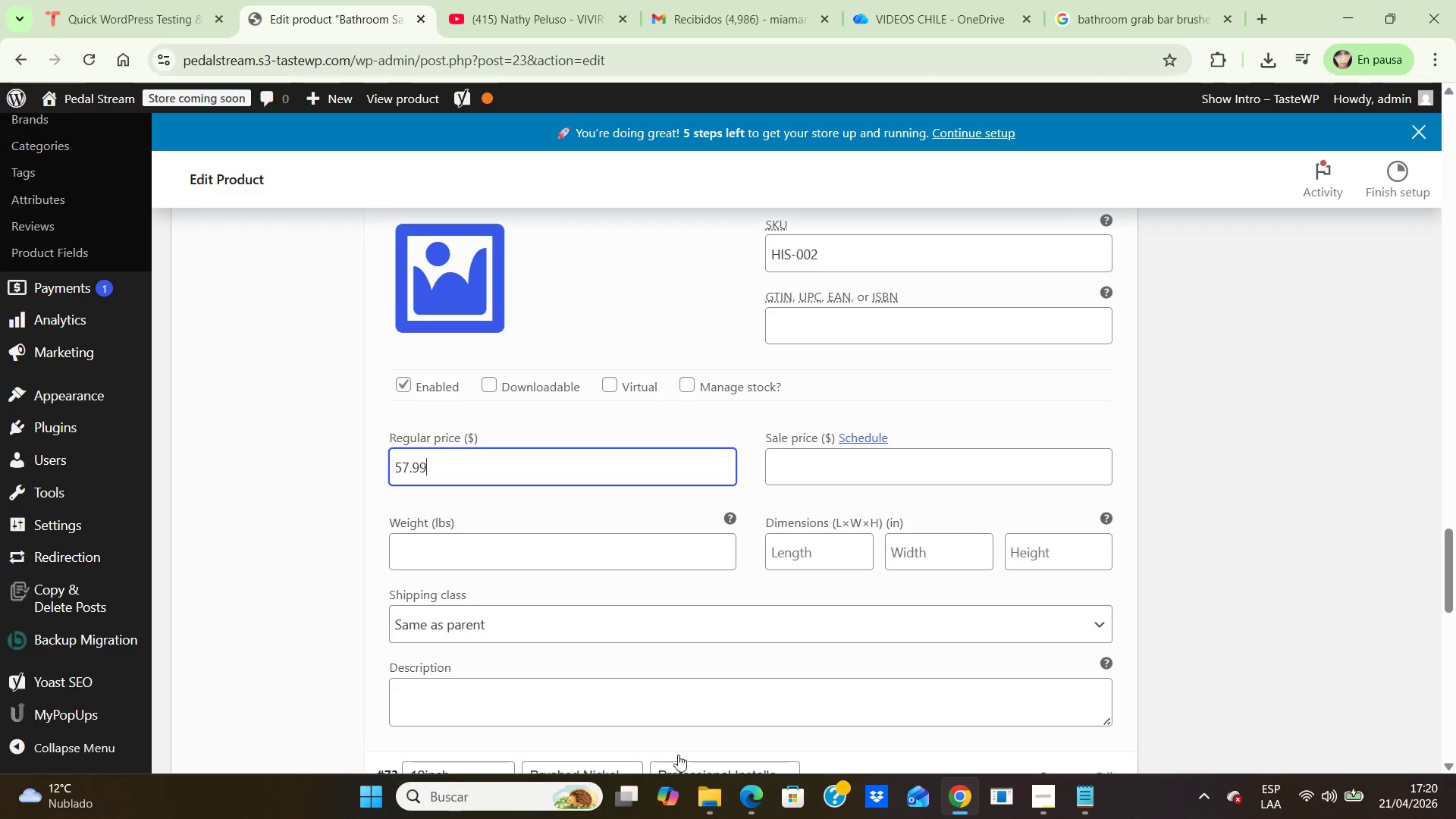 
scroll: coordinate [687, 682], scroll_direction: down, amount: 4.0
 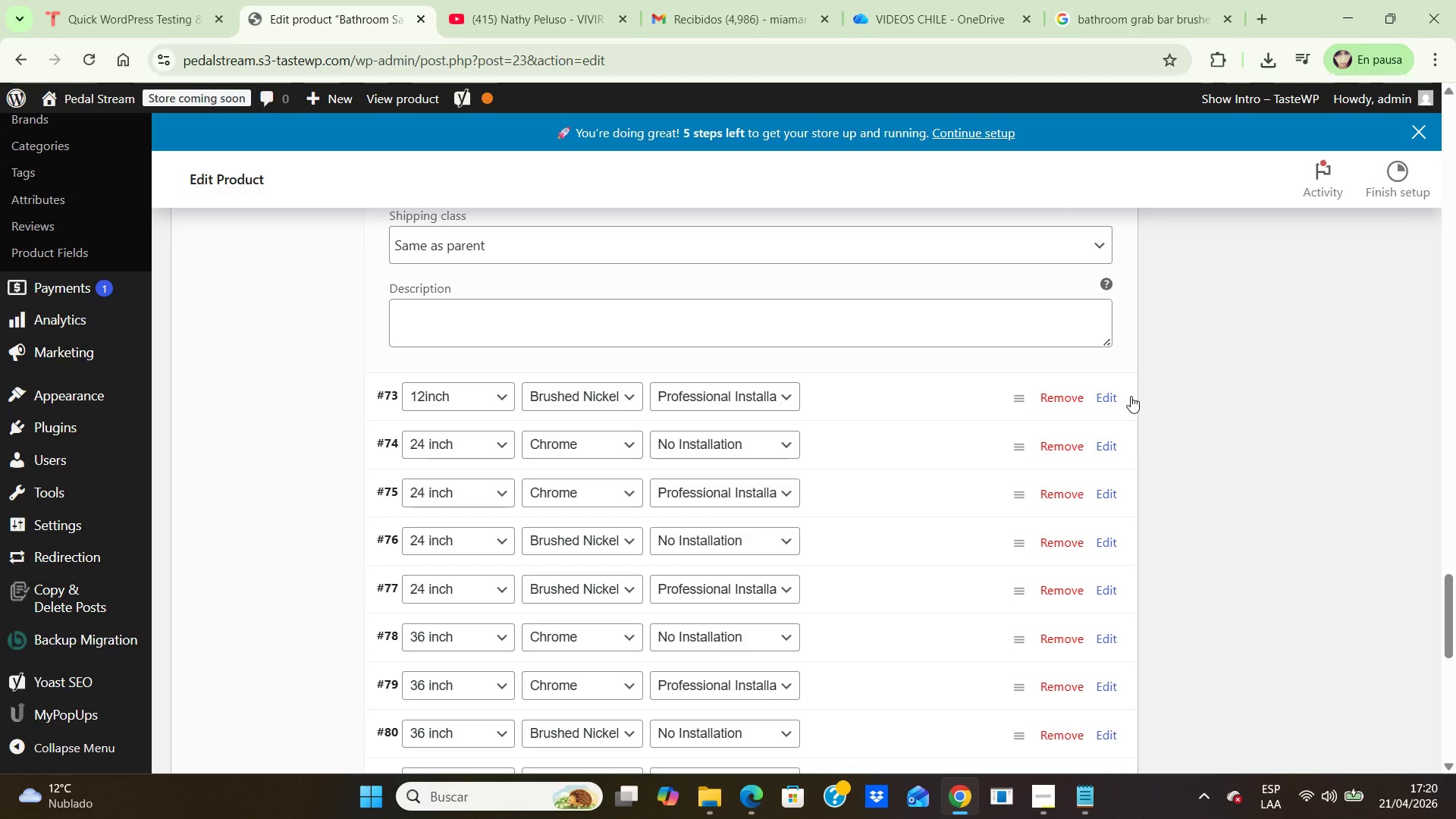 
left_click([1111, 397])
 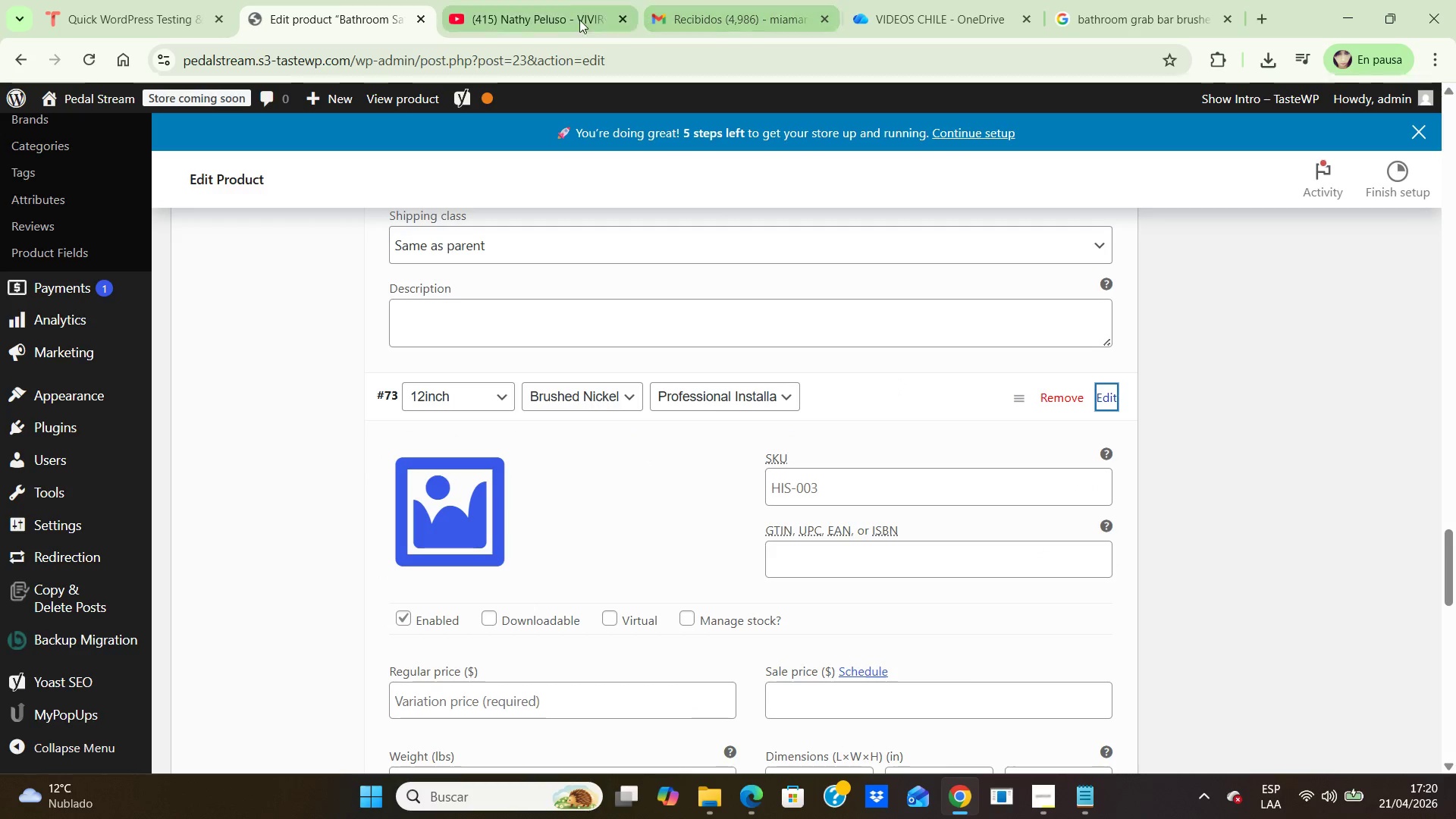 
left_click([535, 17])
 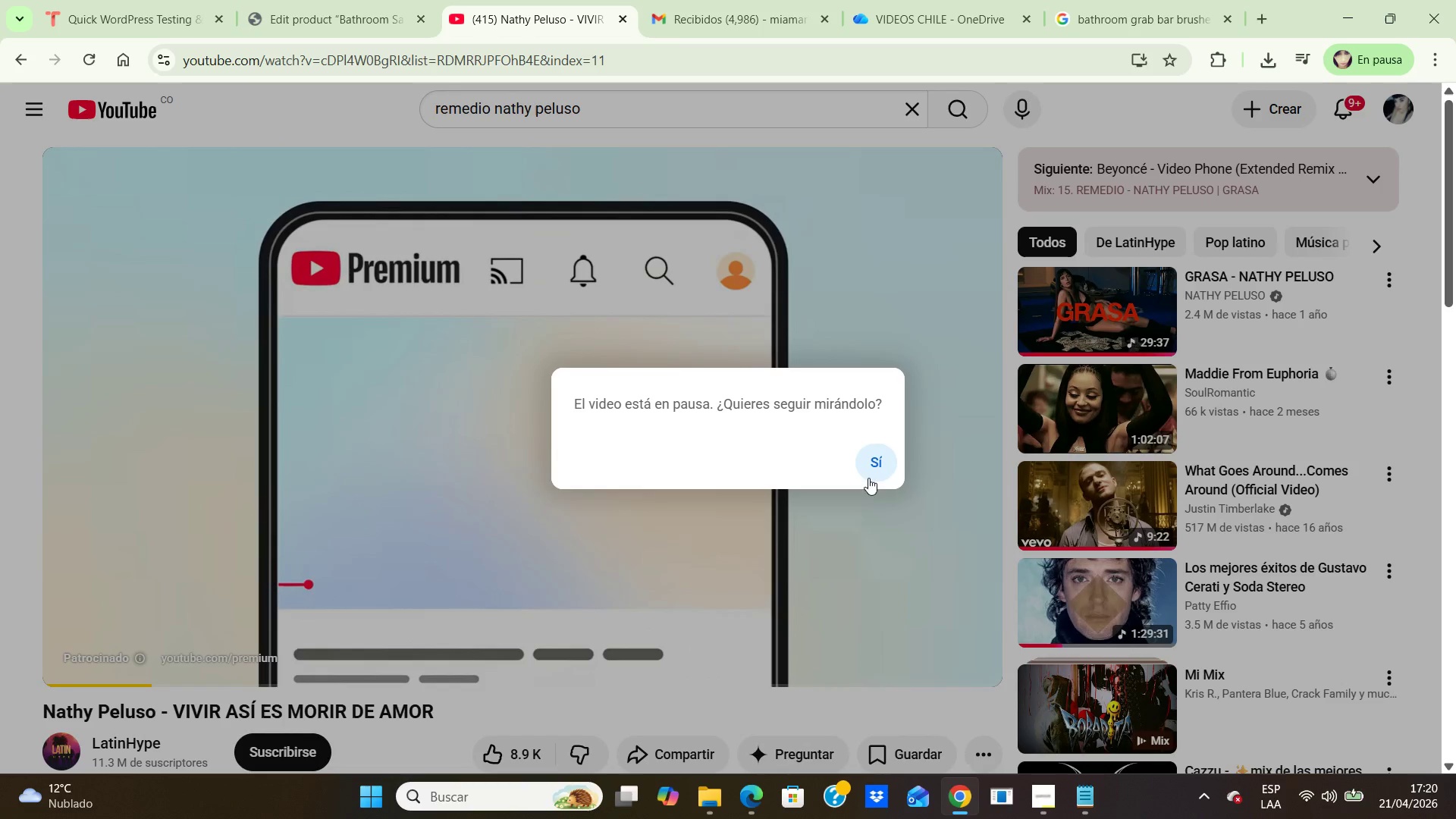 
left_click([874, 467])
 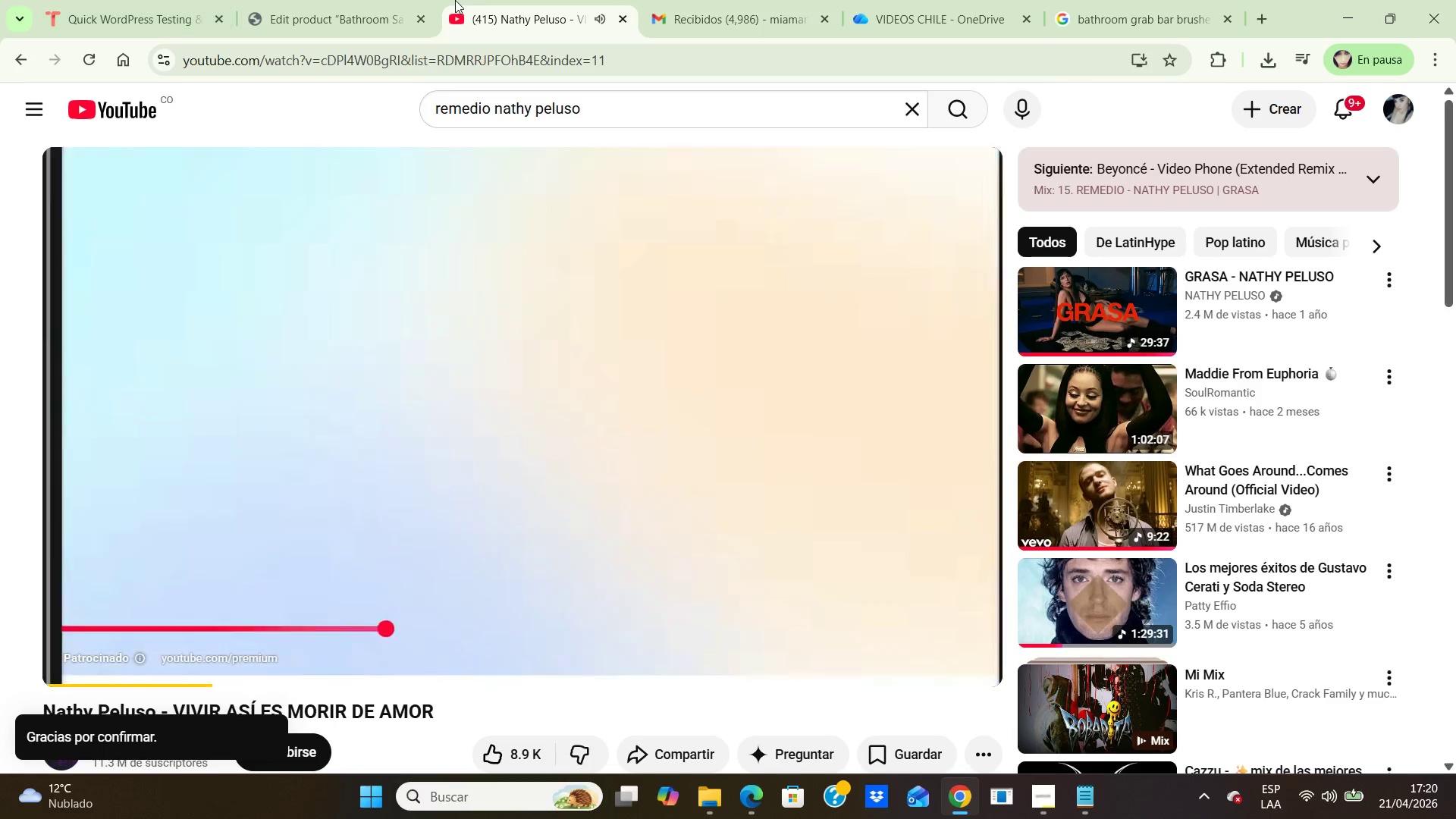 
left_click([360, 16])
 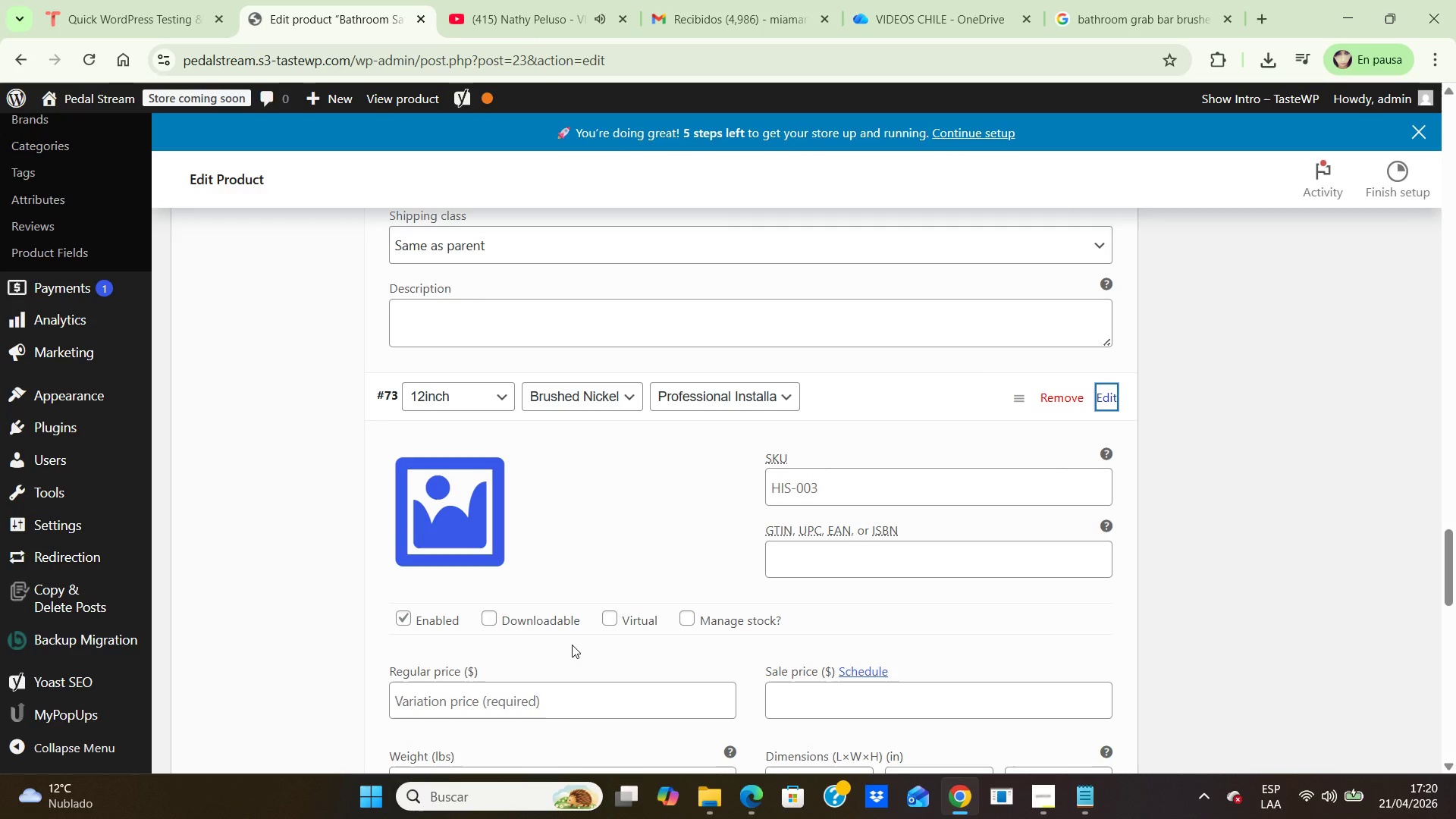 
scroll: coordinate [572, 645], scroll_direction: down, amount: 1.0
 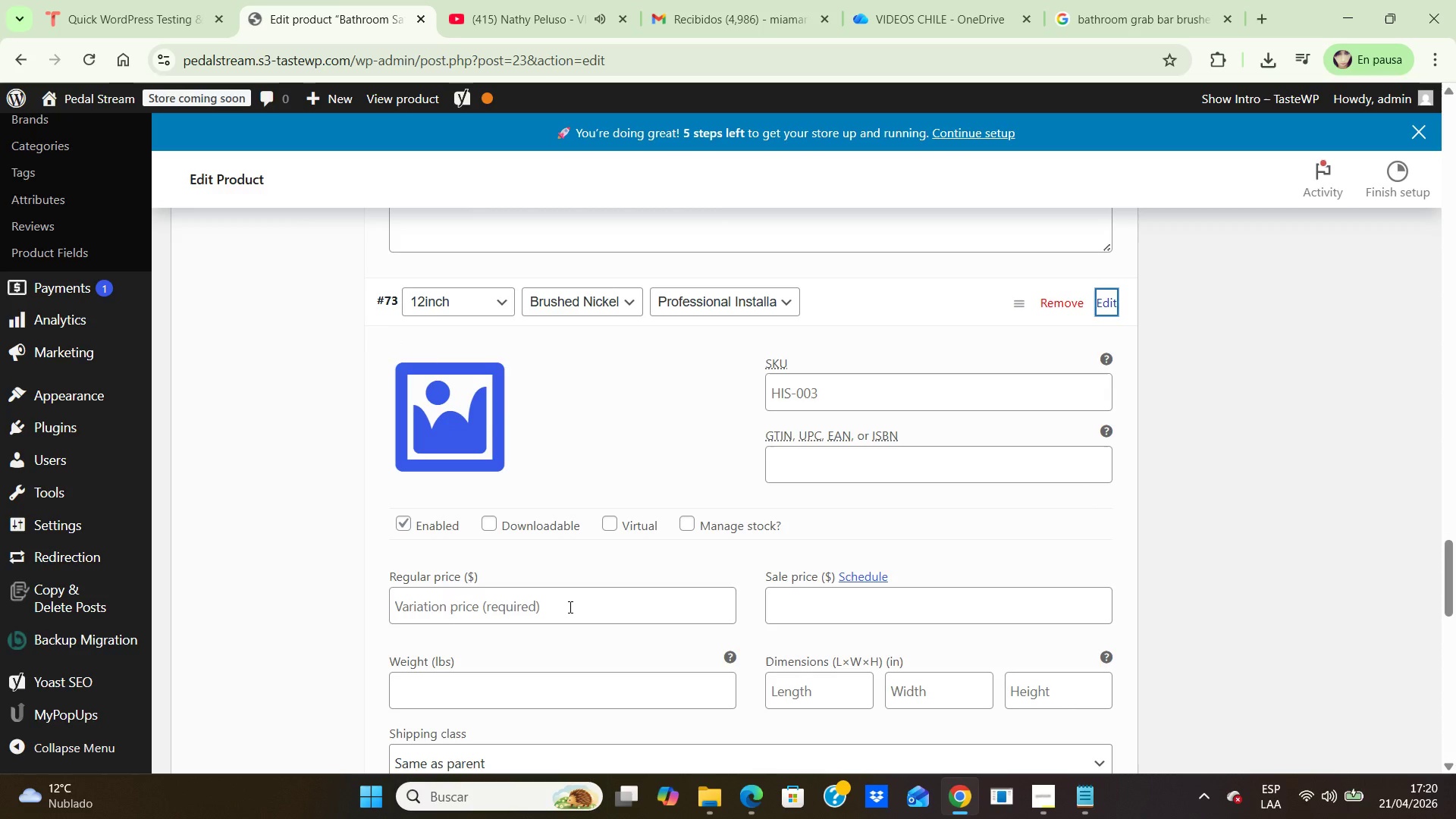 
left_click([569, 607])
 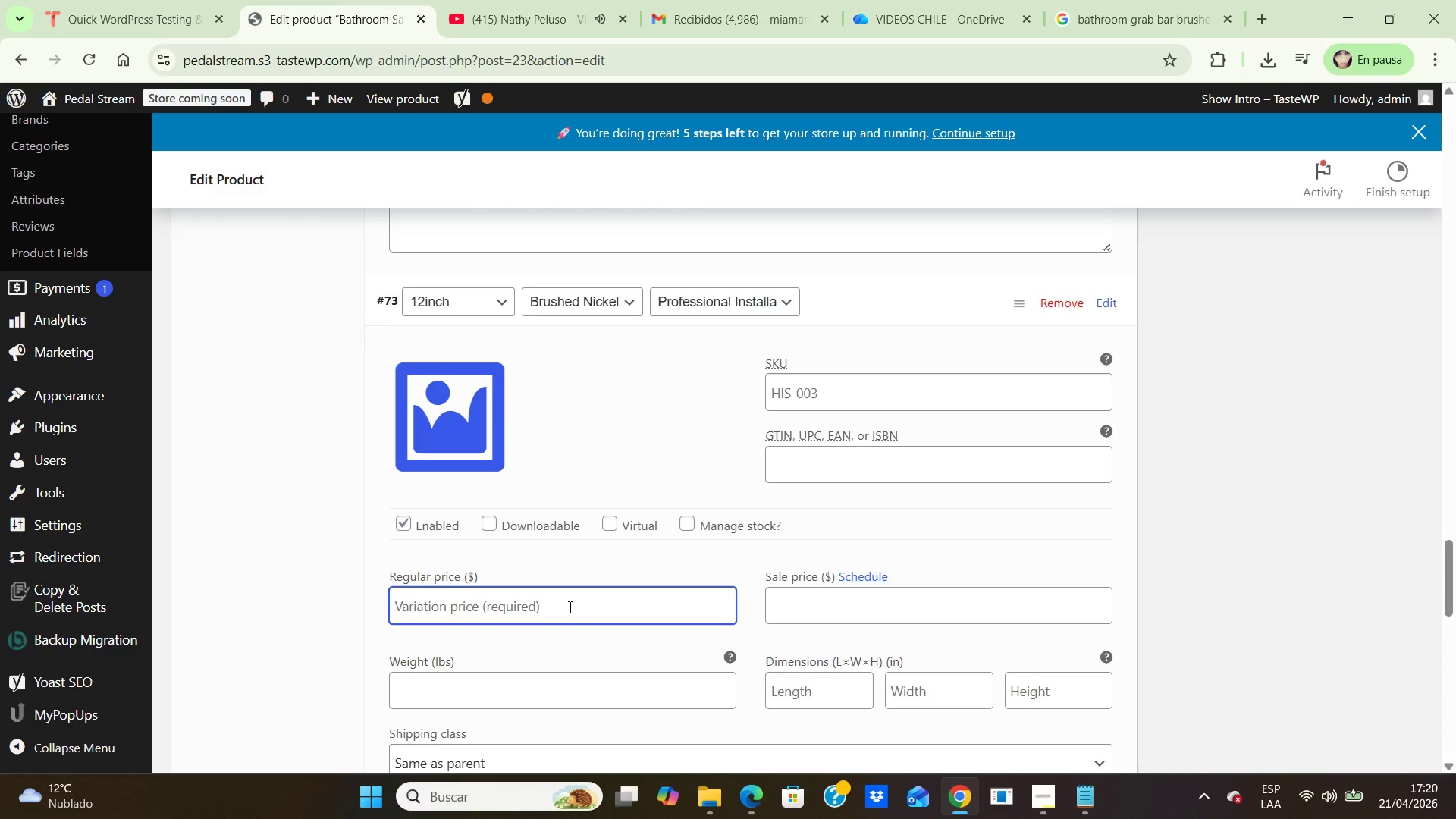 
key(Numpad1)
 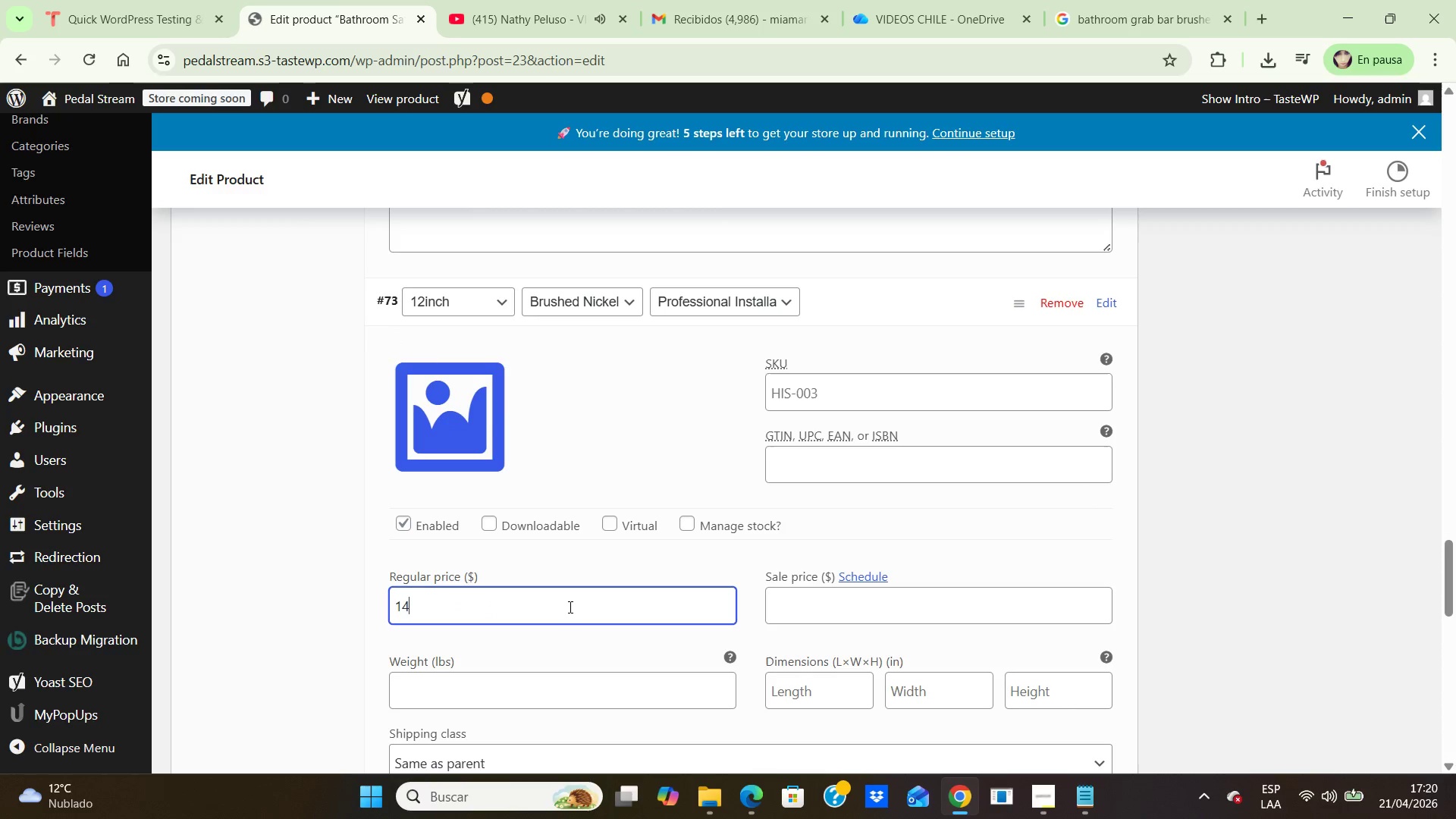 
key(Numpad4)
 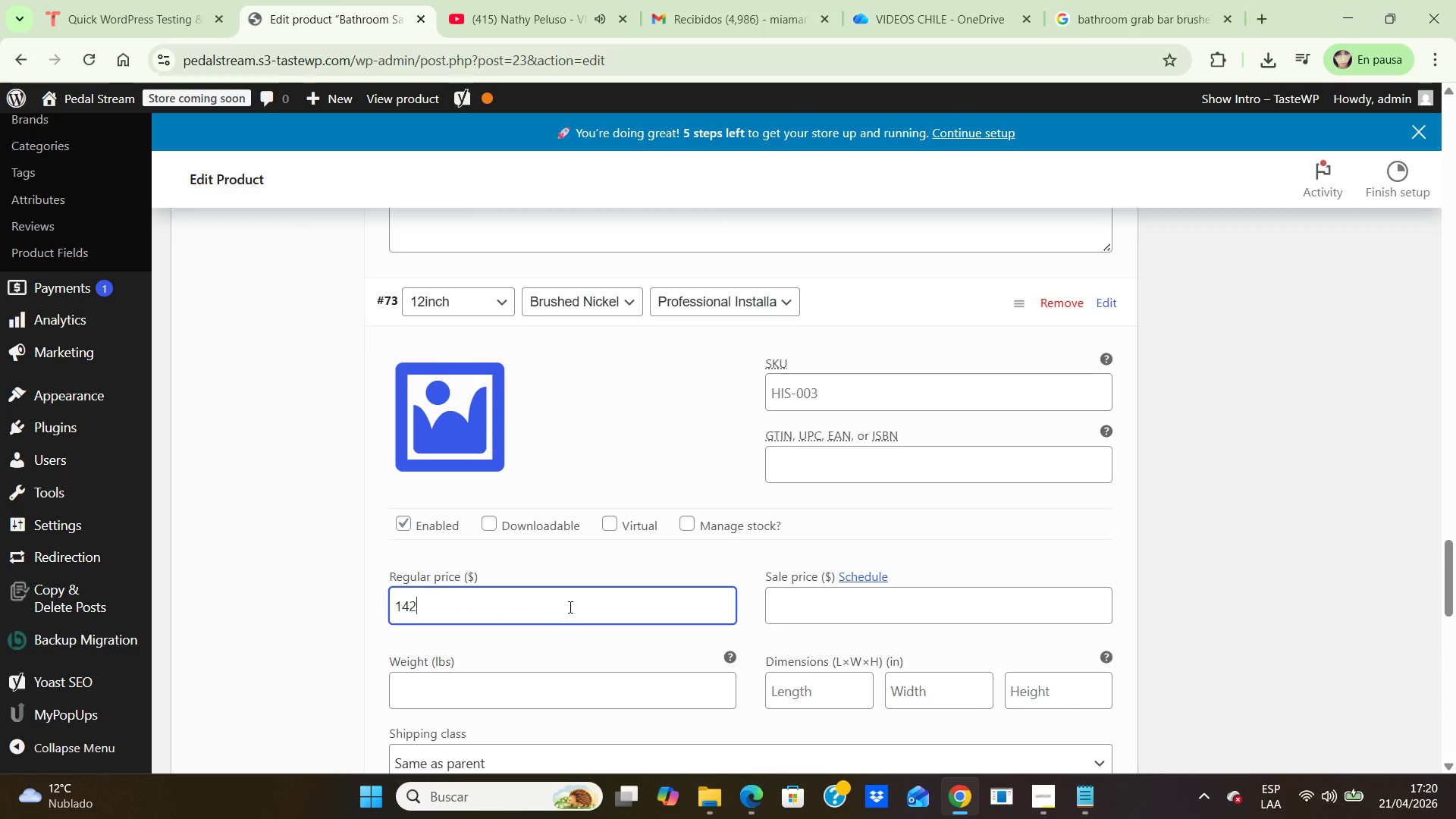 
key(Numpad2)
 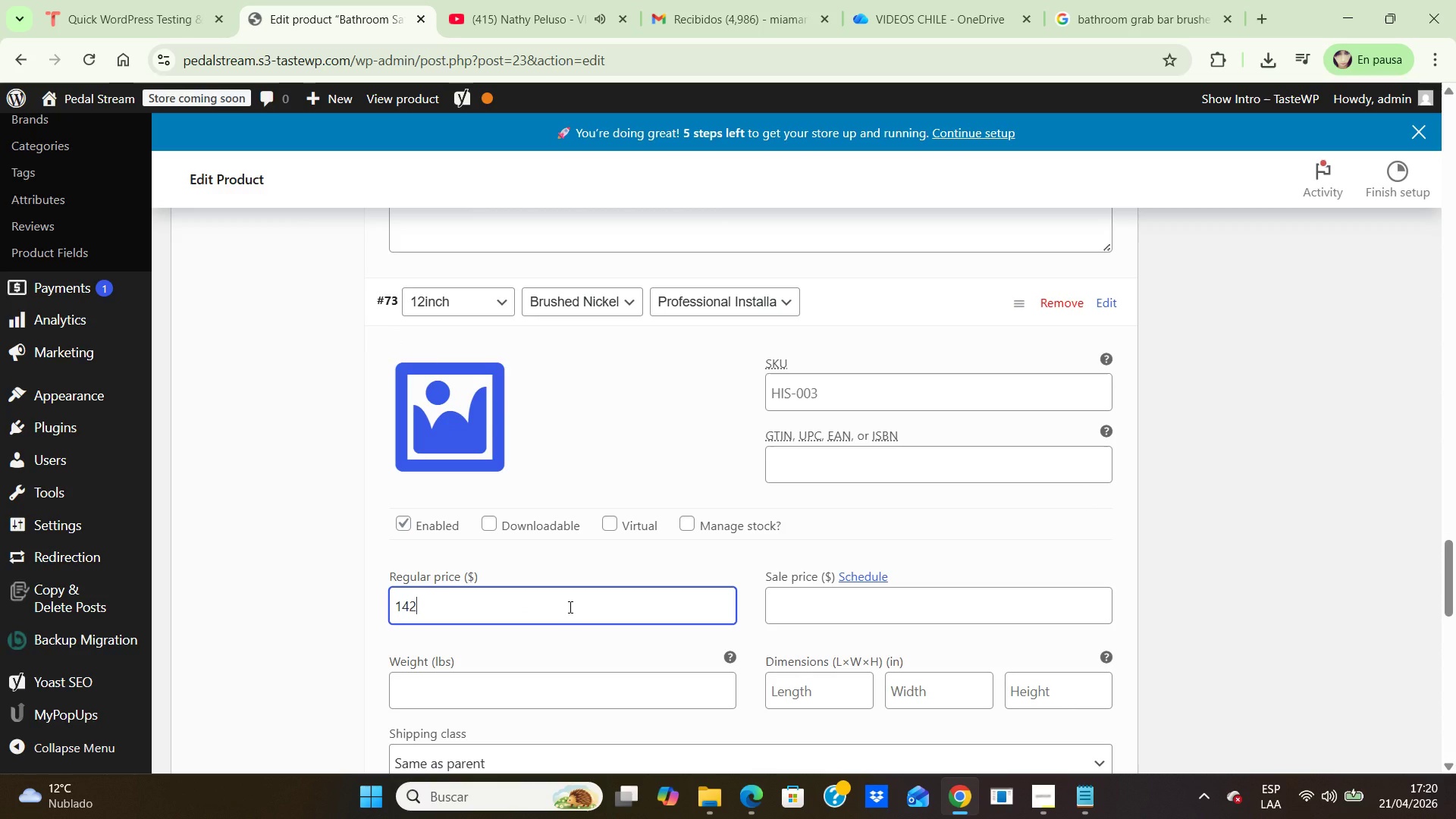 
key(NumpadDecimal)
 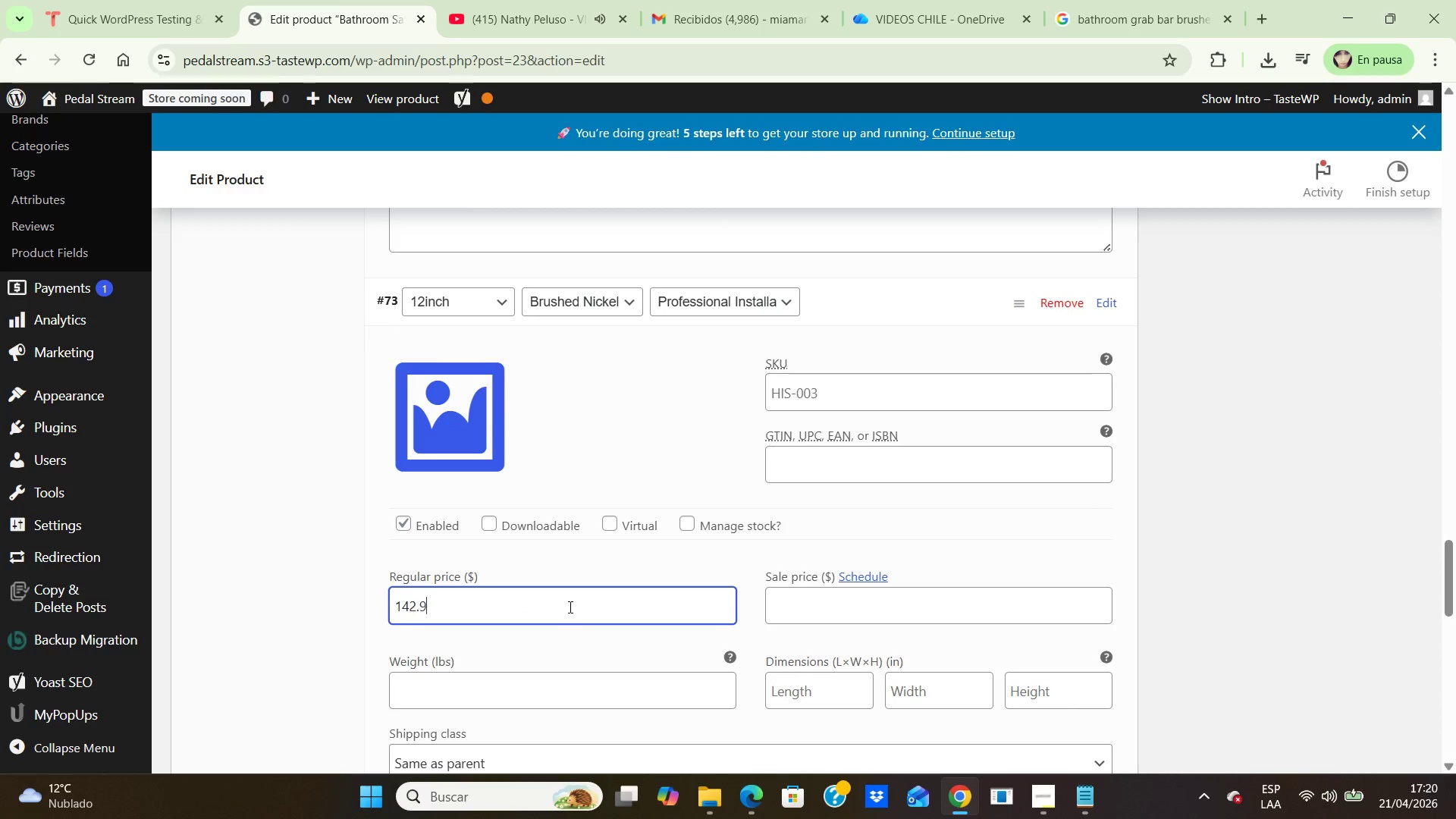 
key(Numpad9)
 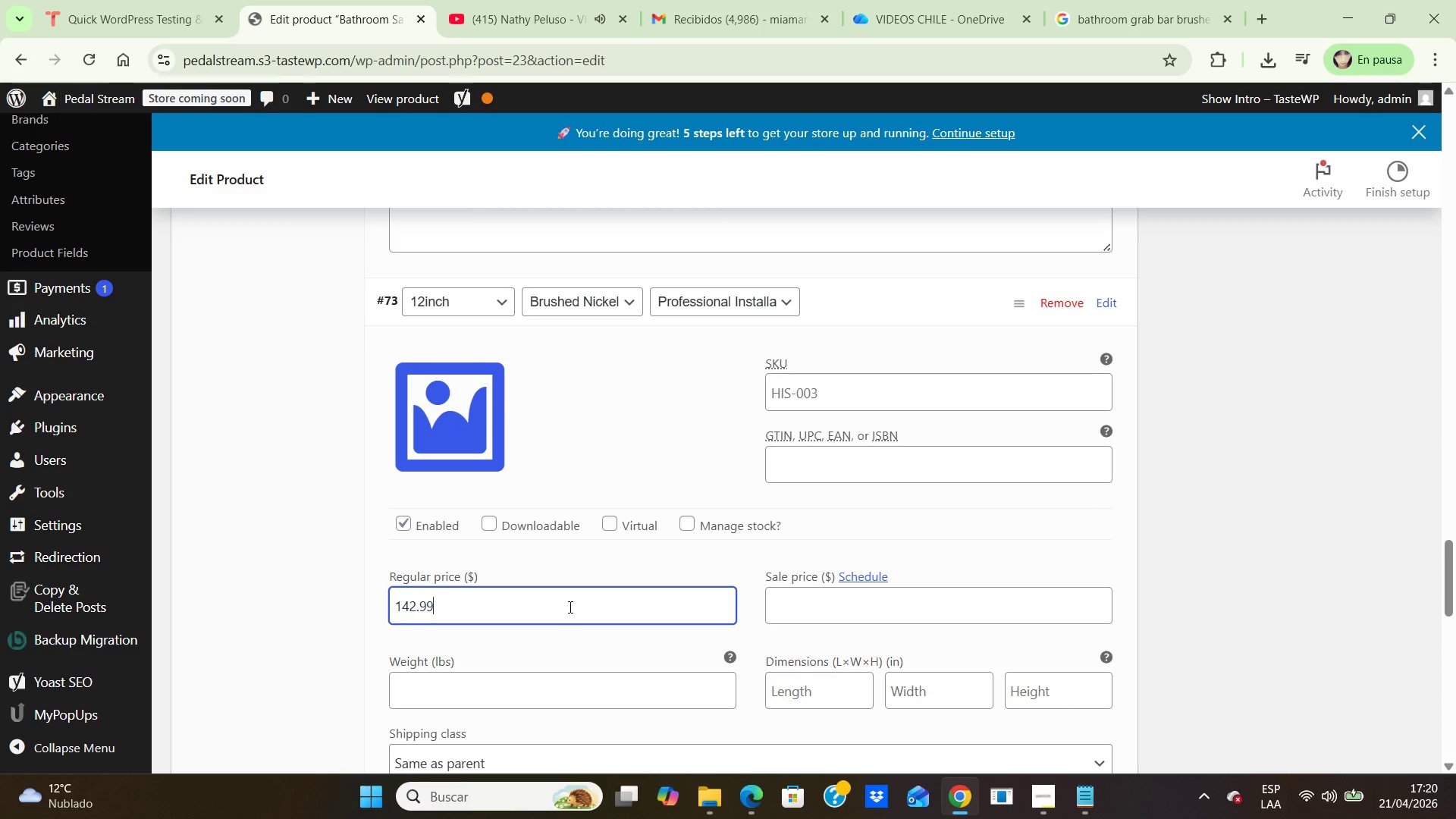 
key(Numpad9)
 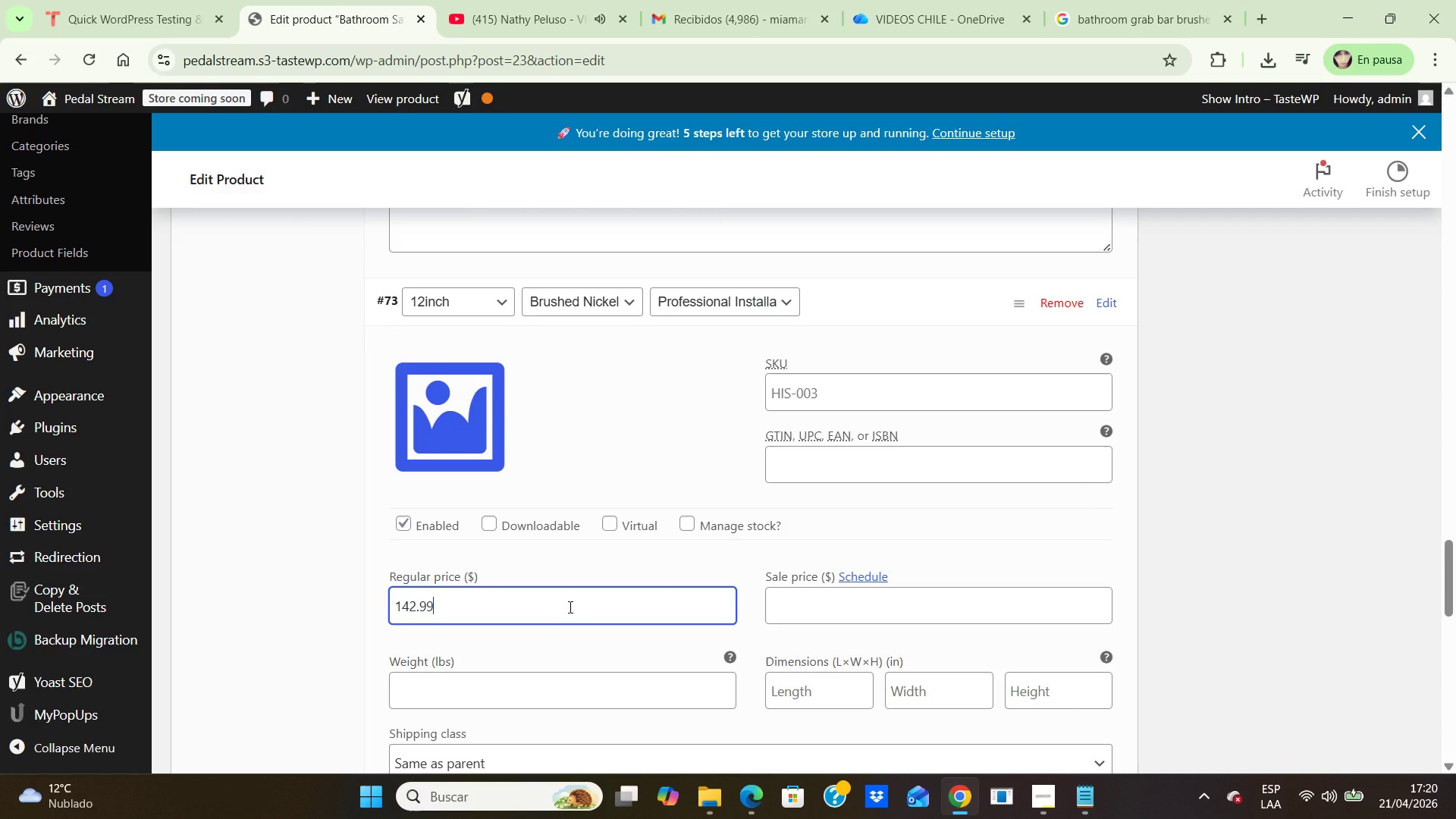 
scroll: coordinate [569, 607], scroll_direction: down, amount: 3.0
 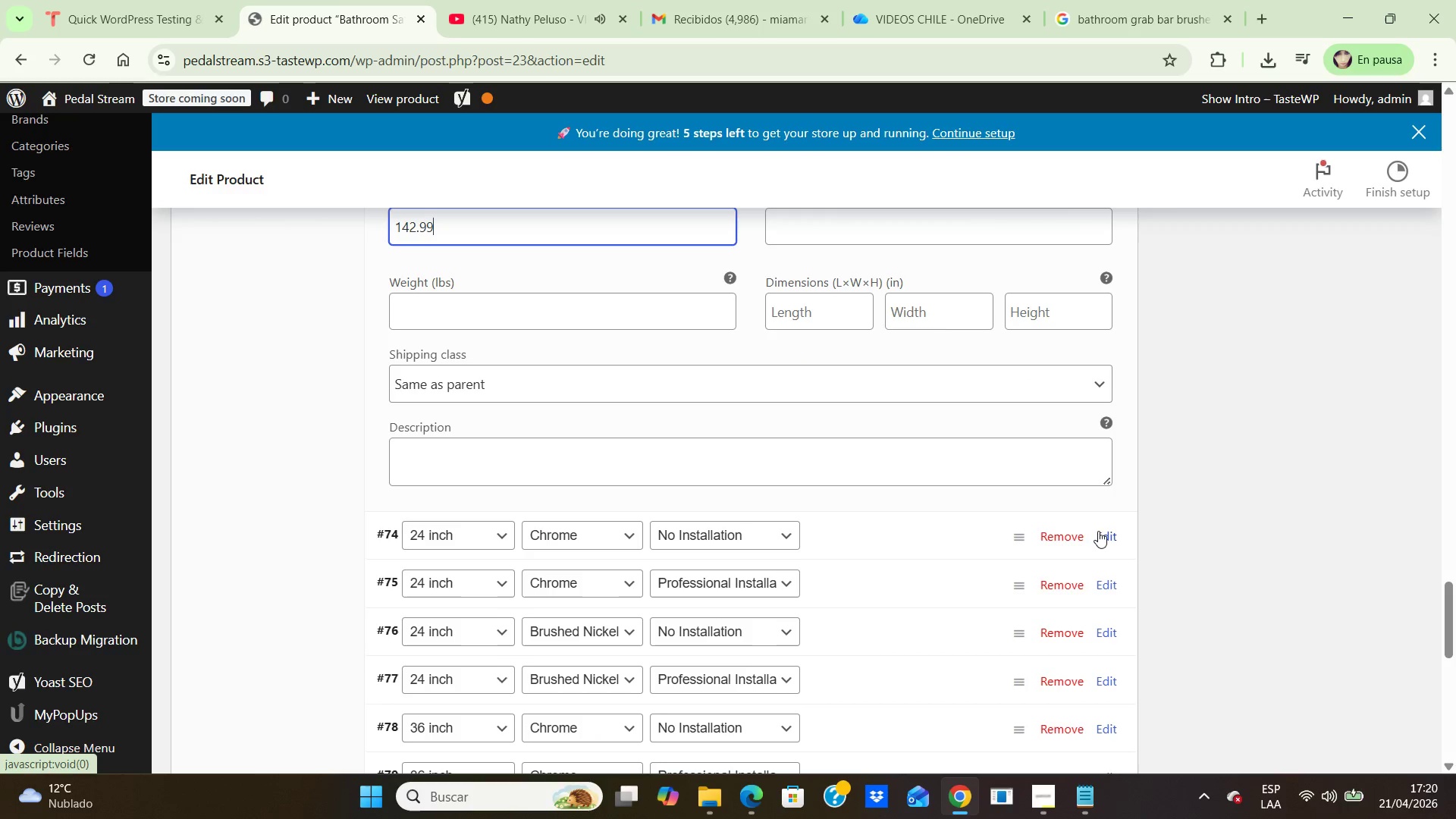 
left_click([1098, 531])
 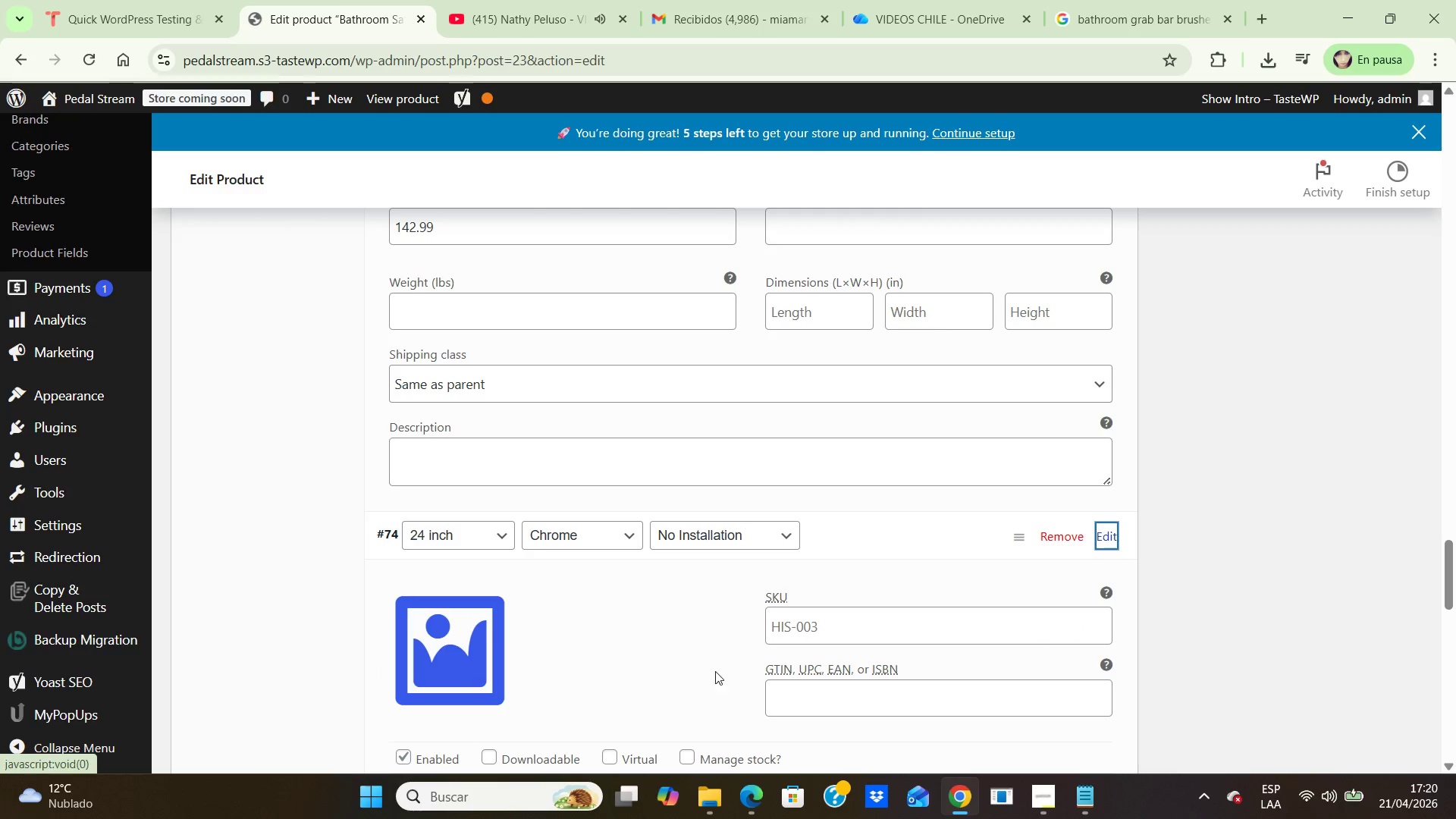 
scroll: coordinate [711, 662], scroll_direction: down, amount: 3.0
 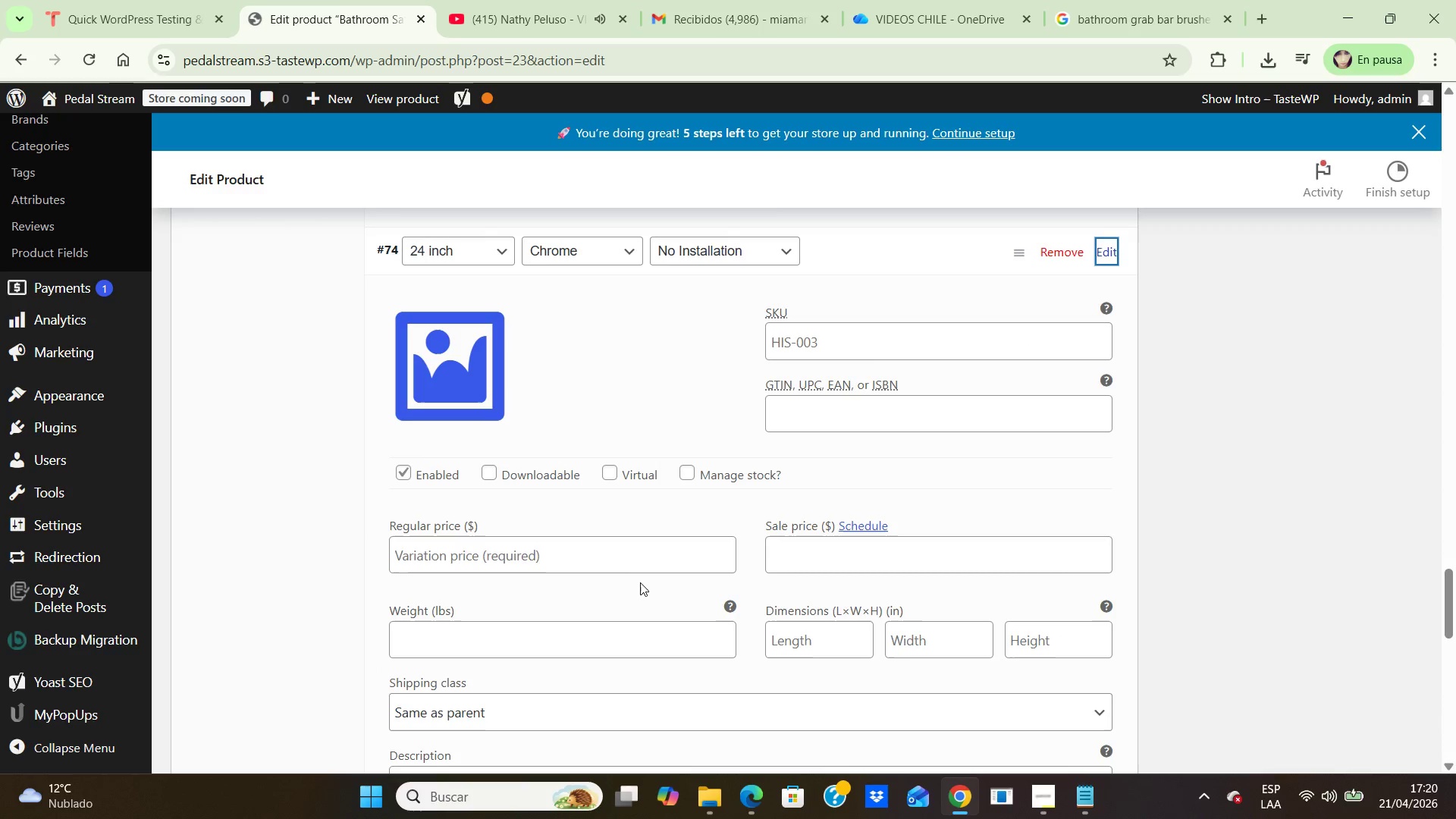 
left_click([644, 560])
 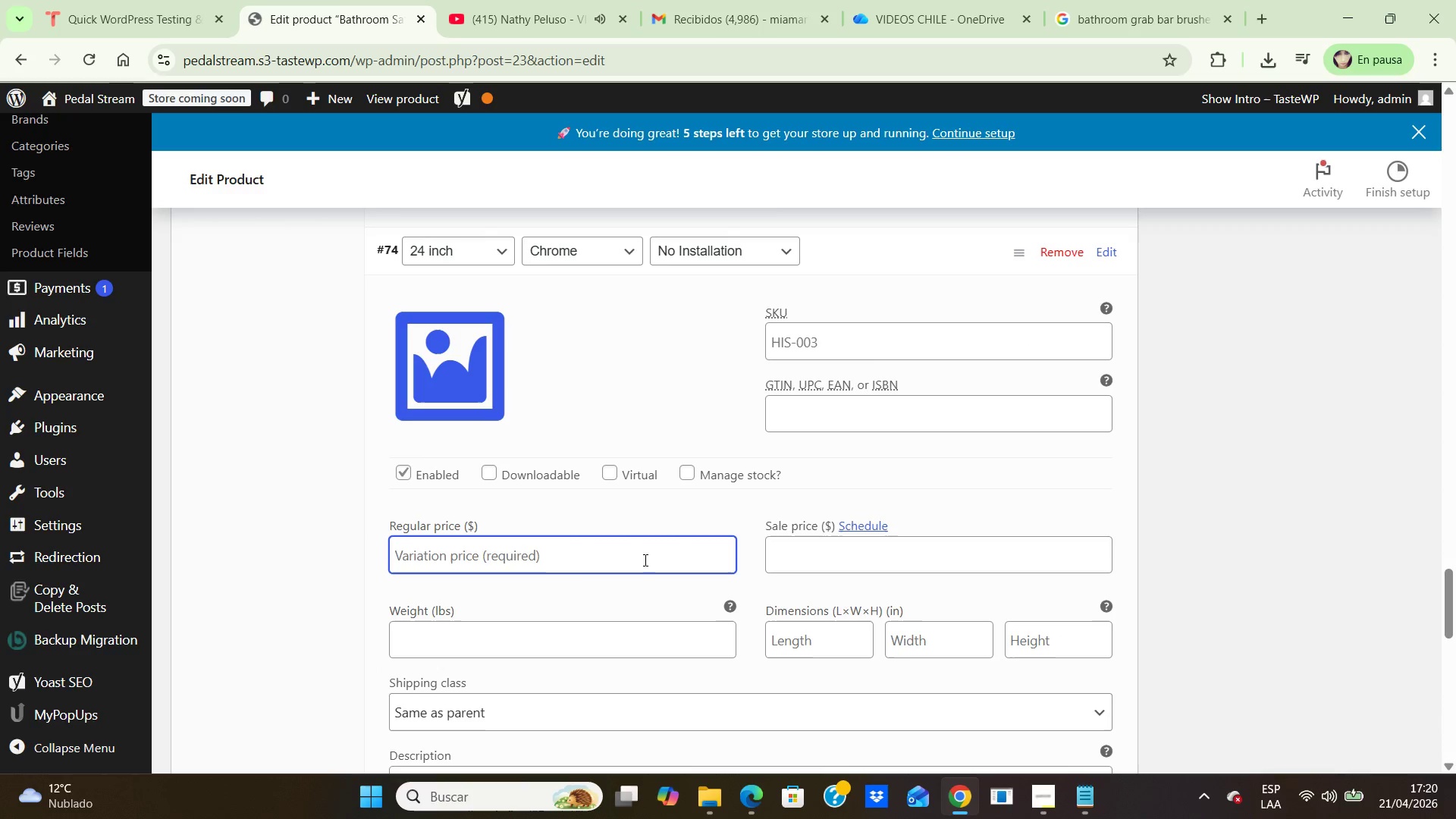 
key(Numpad6)
 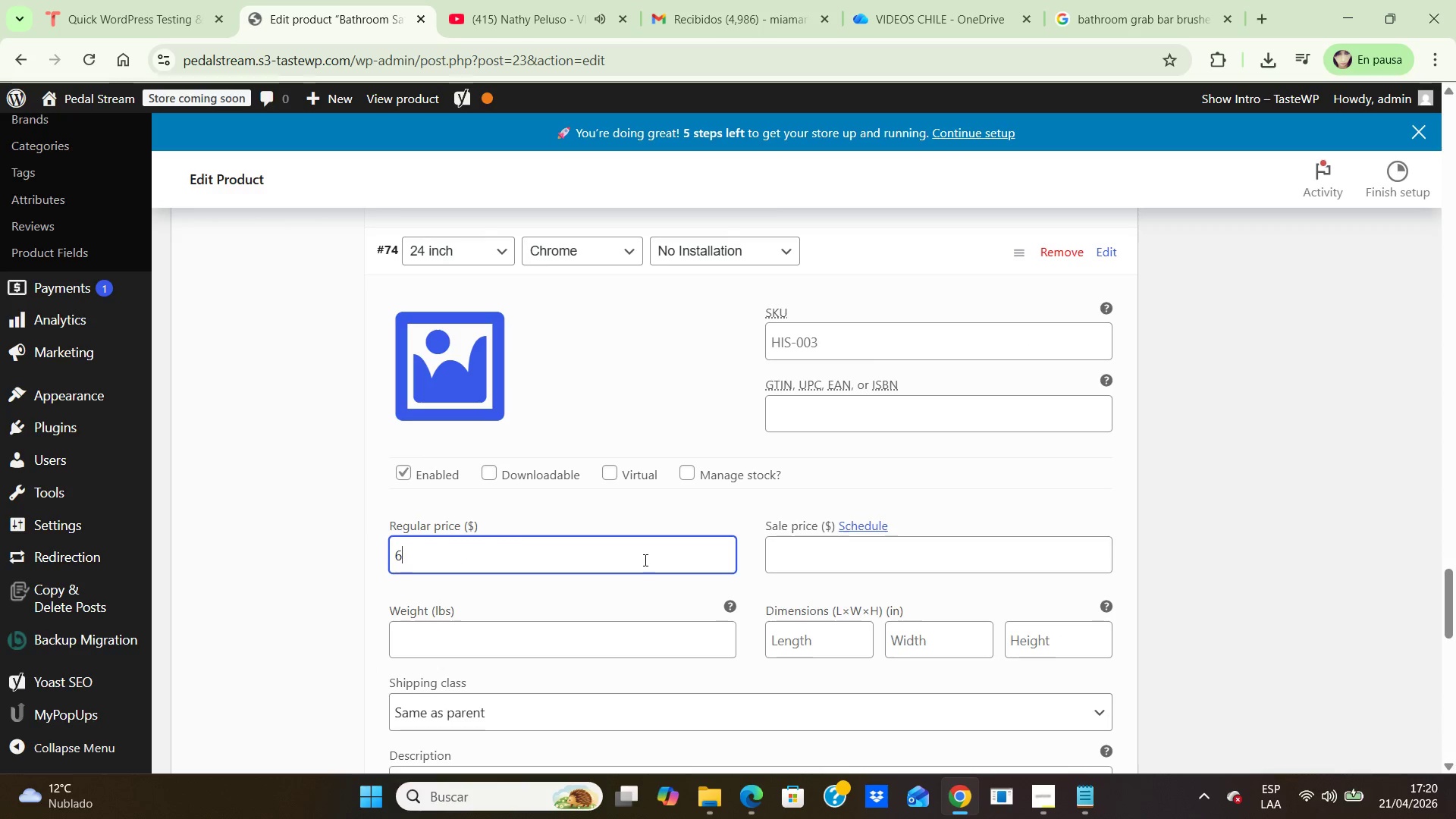 
key(Numpad7)
 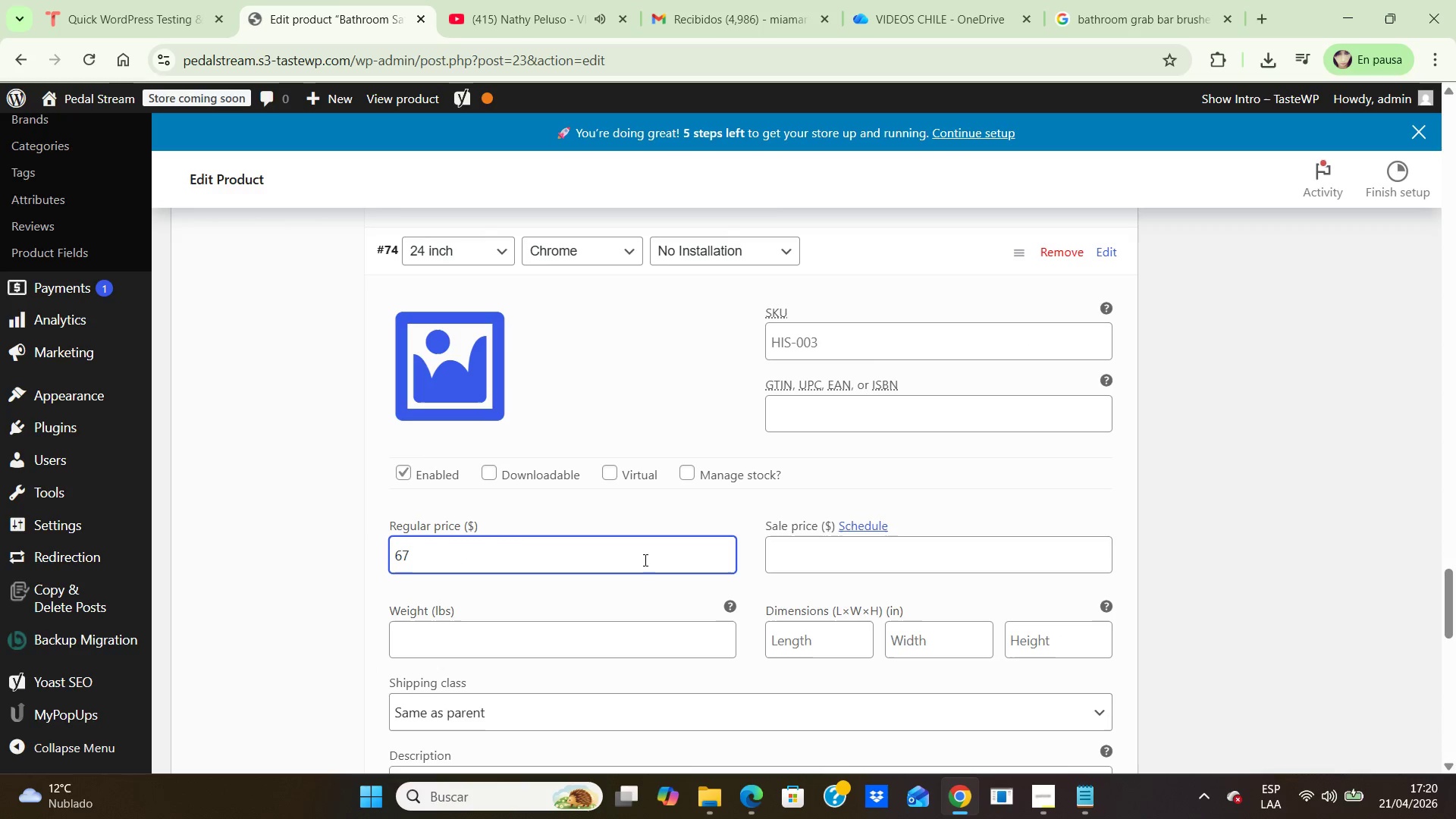 
key(NumpadDecimal)
 